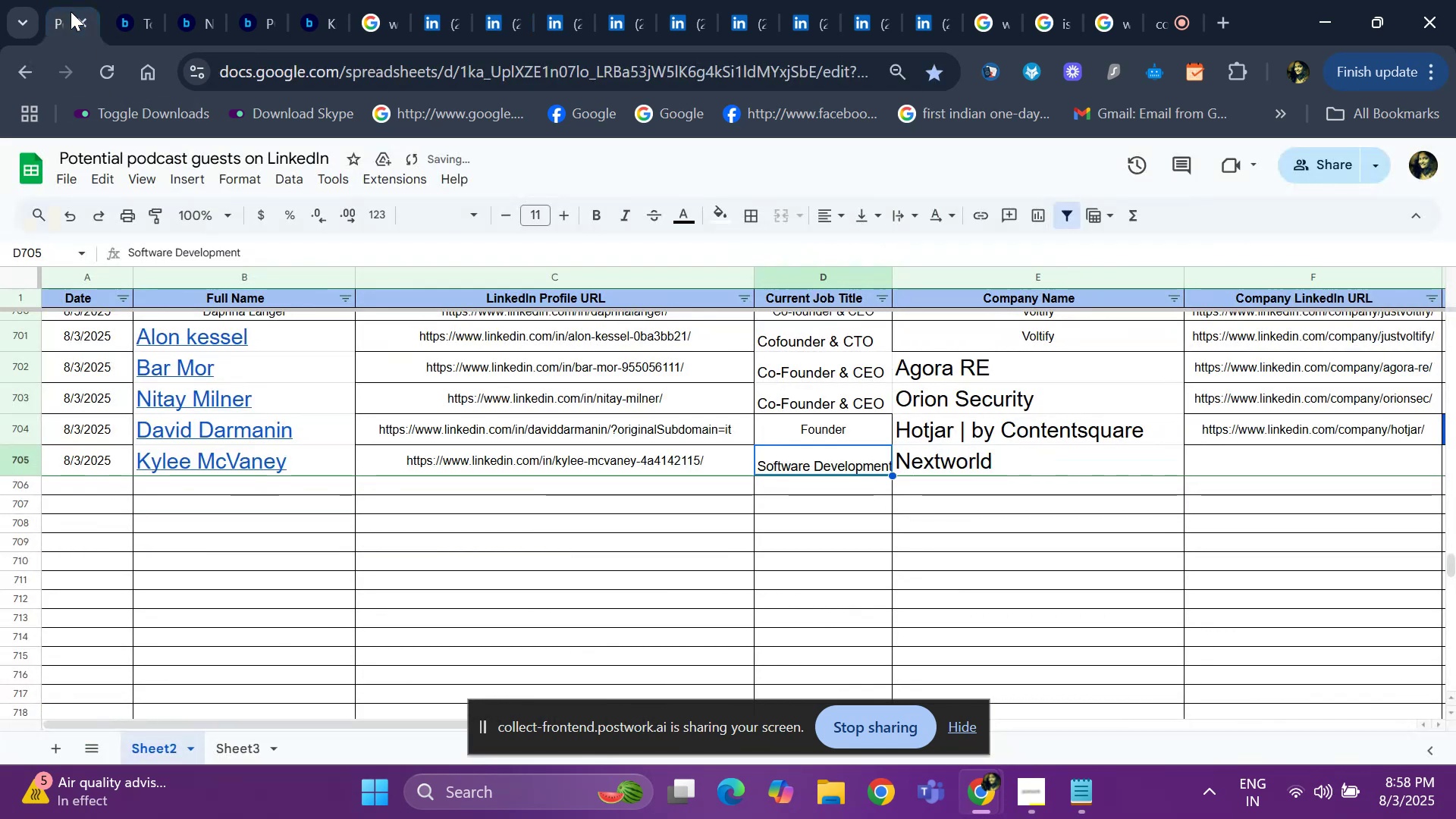 
key(Control+X)
 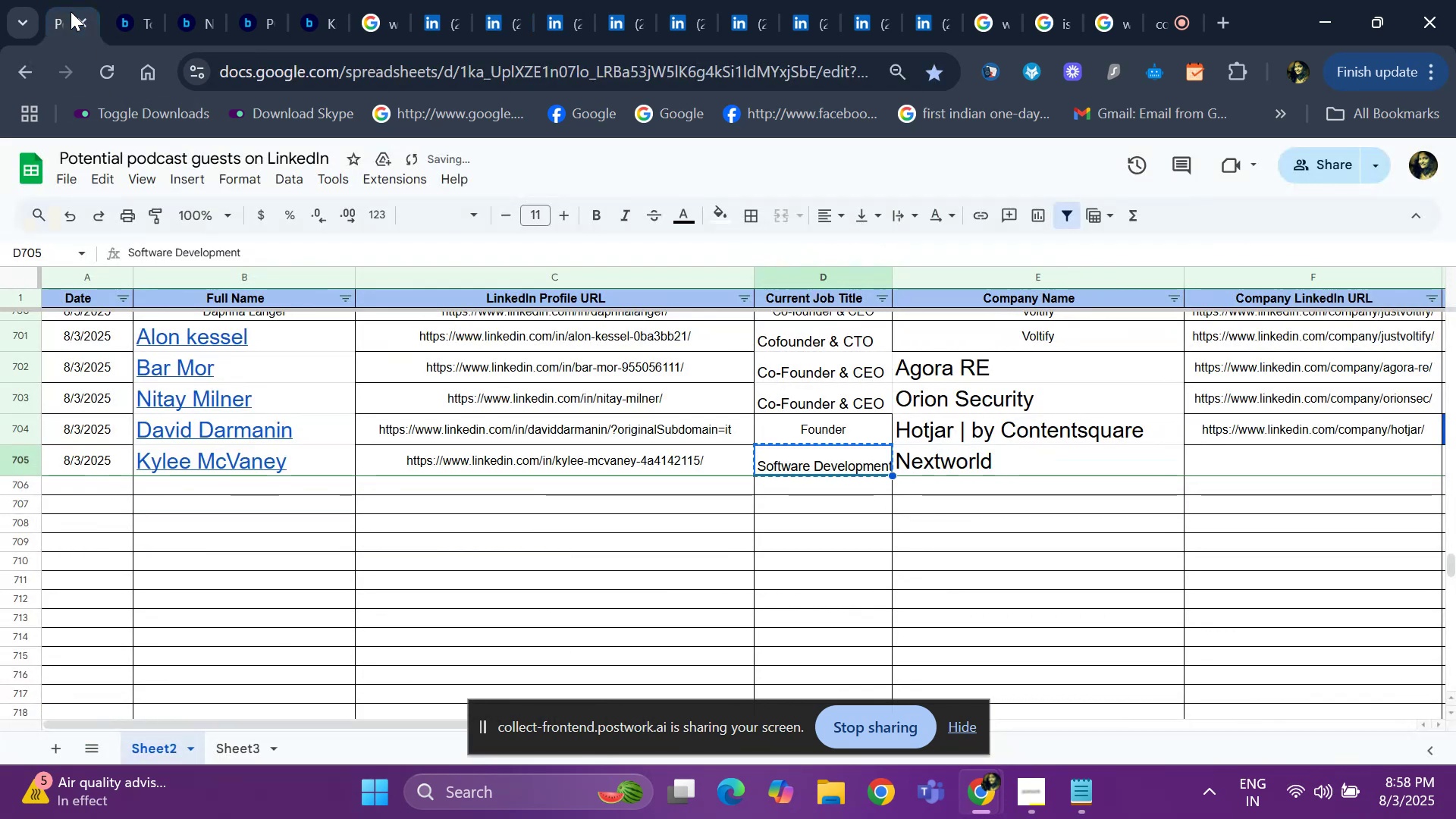 
key(ArrowRight)
 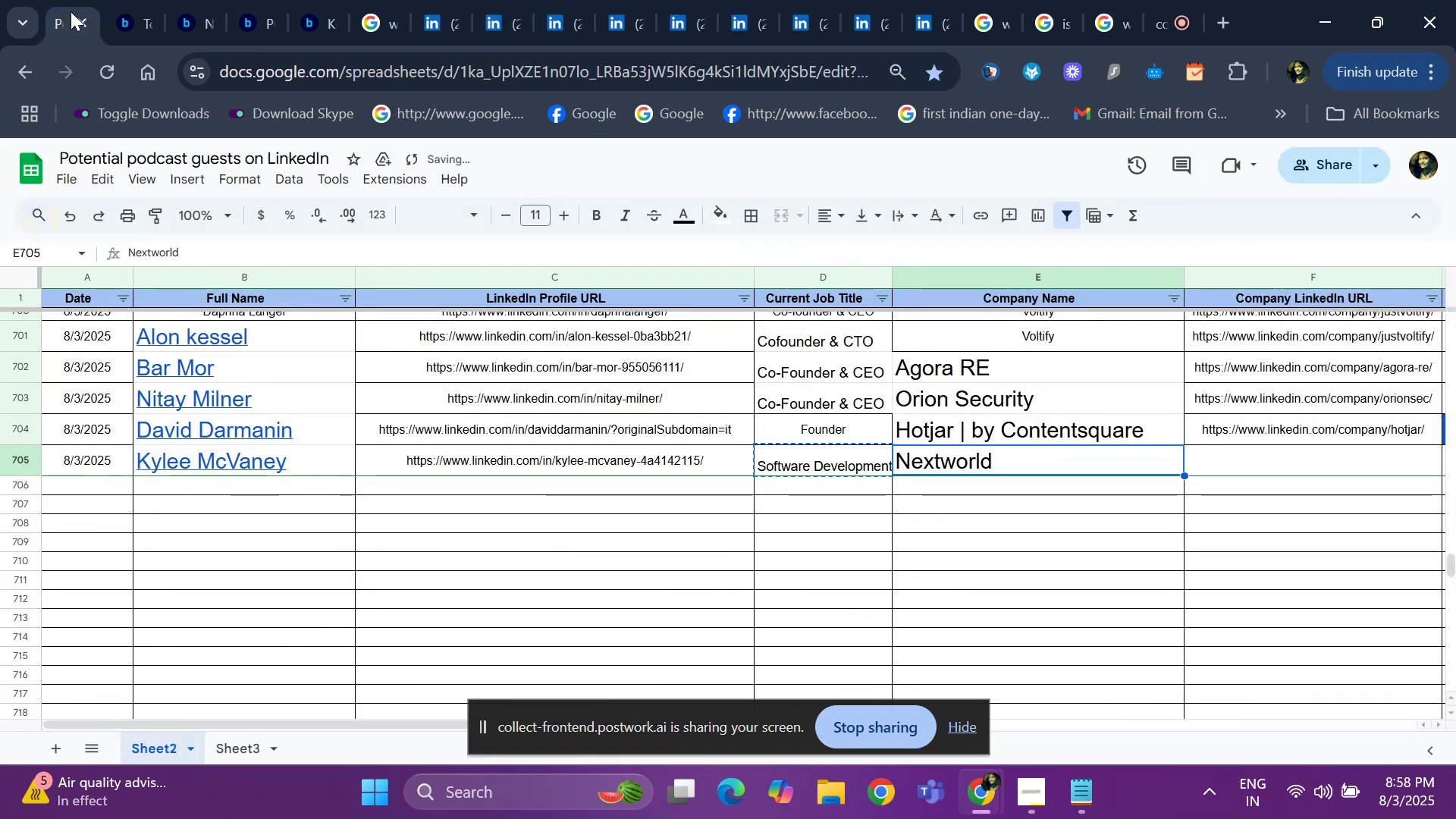 
key(ArrowRight)
 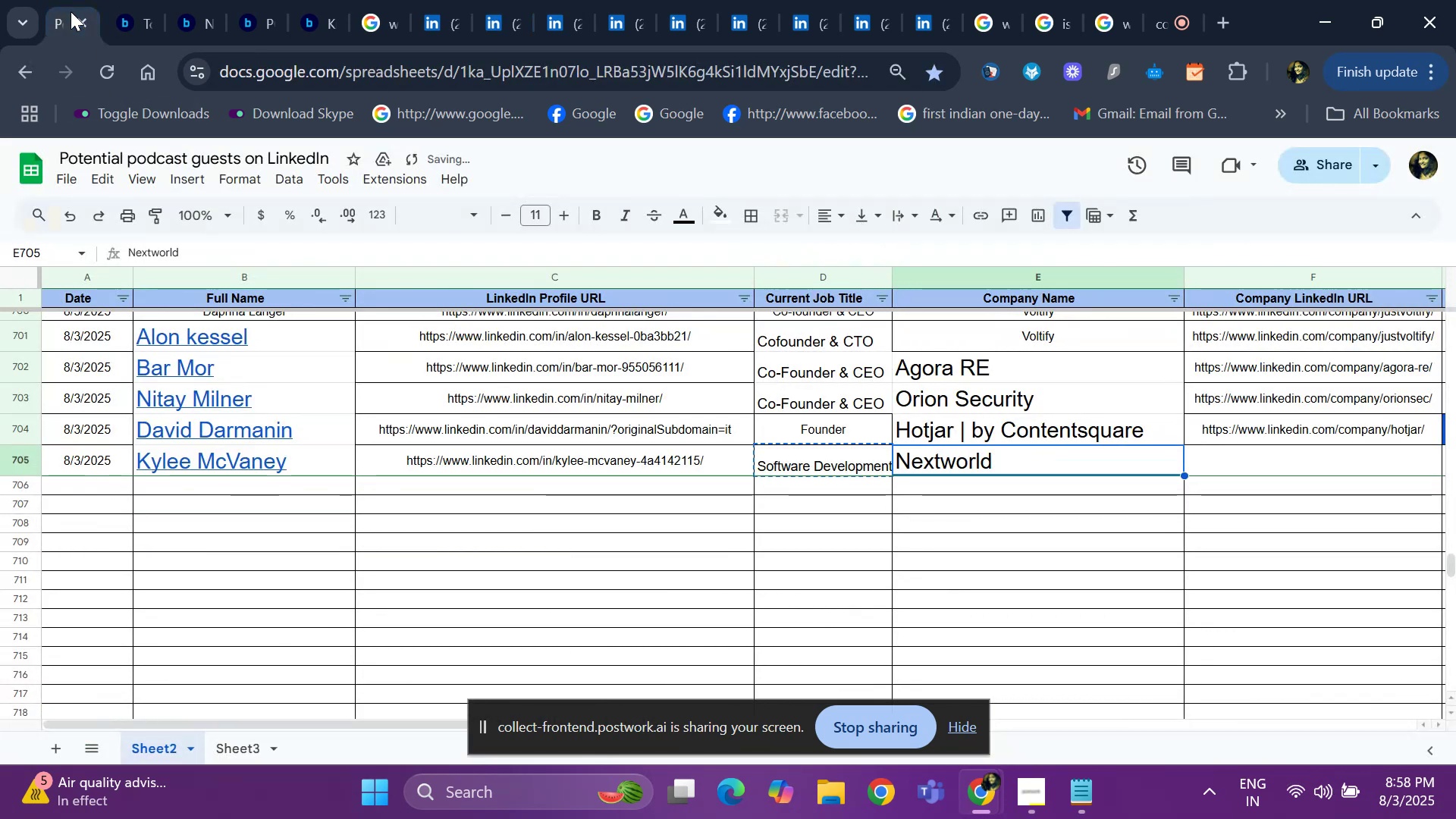 
key(ArrowRight)
 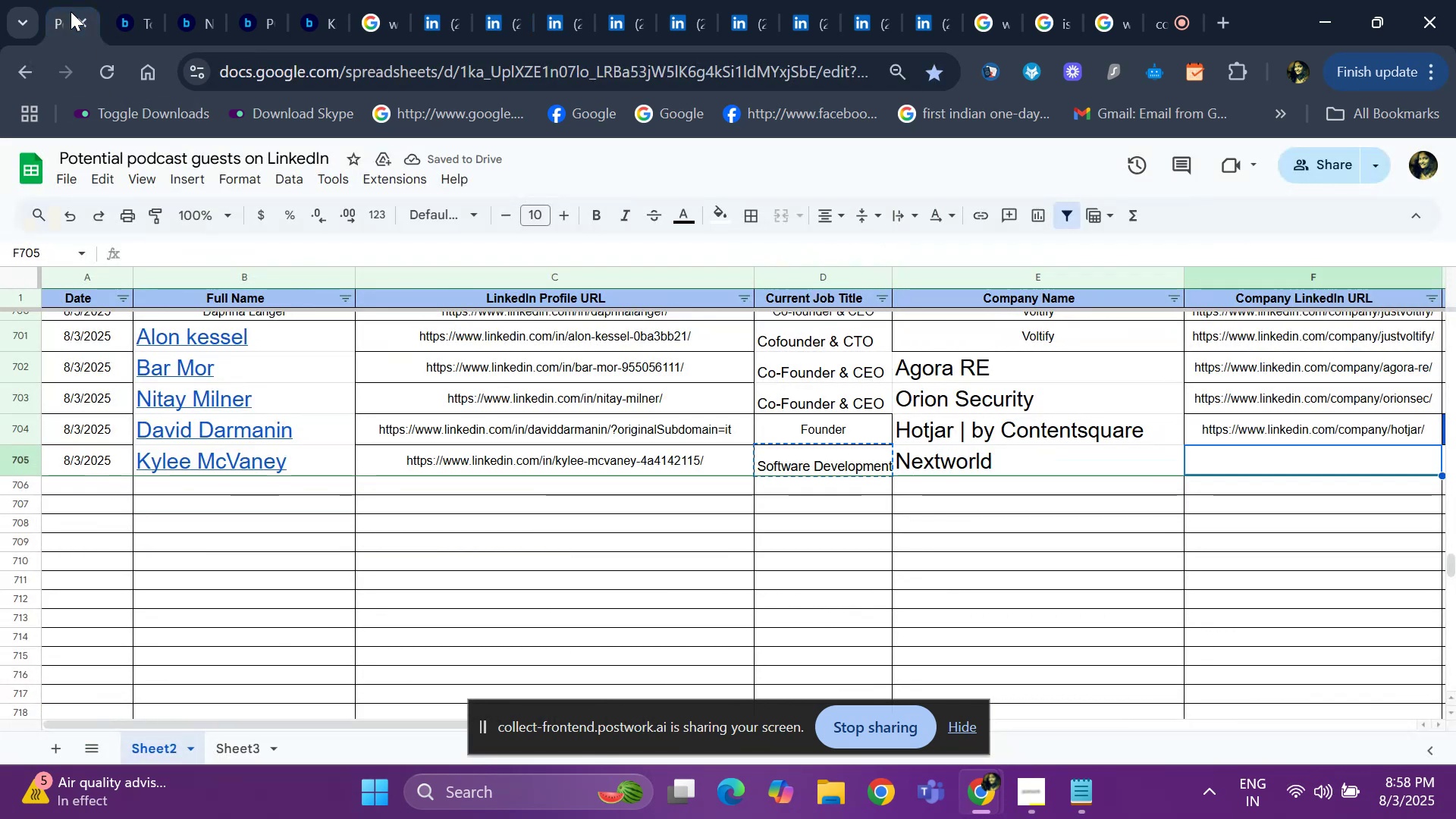 
key(ArrowRight)
 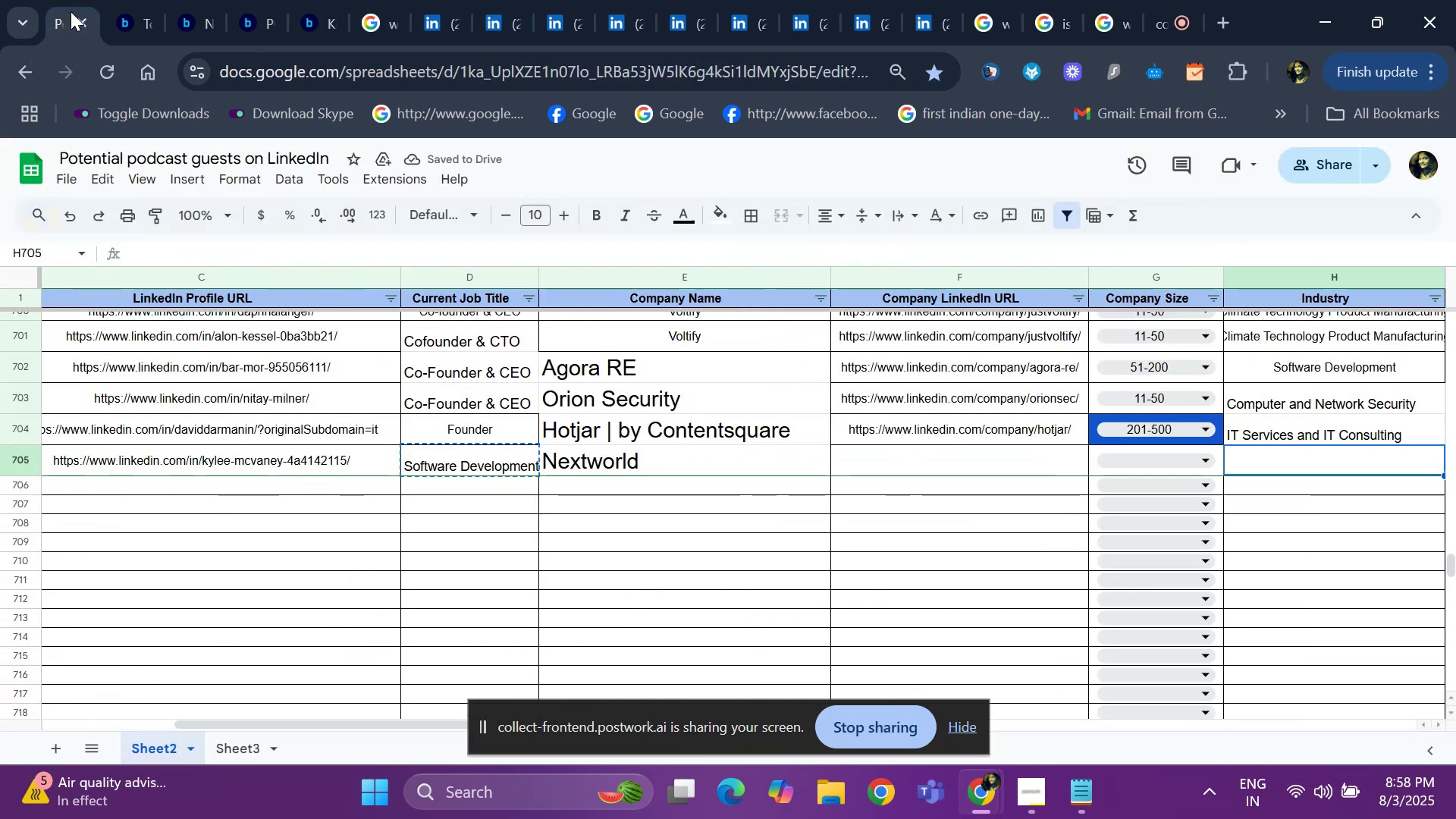 
key(ArrowLeft)
 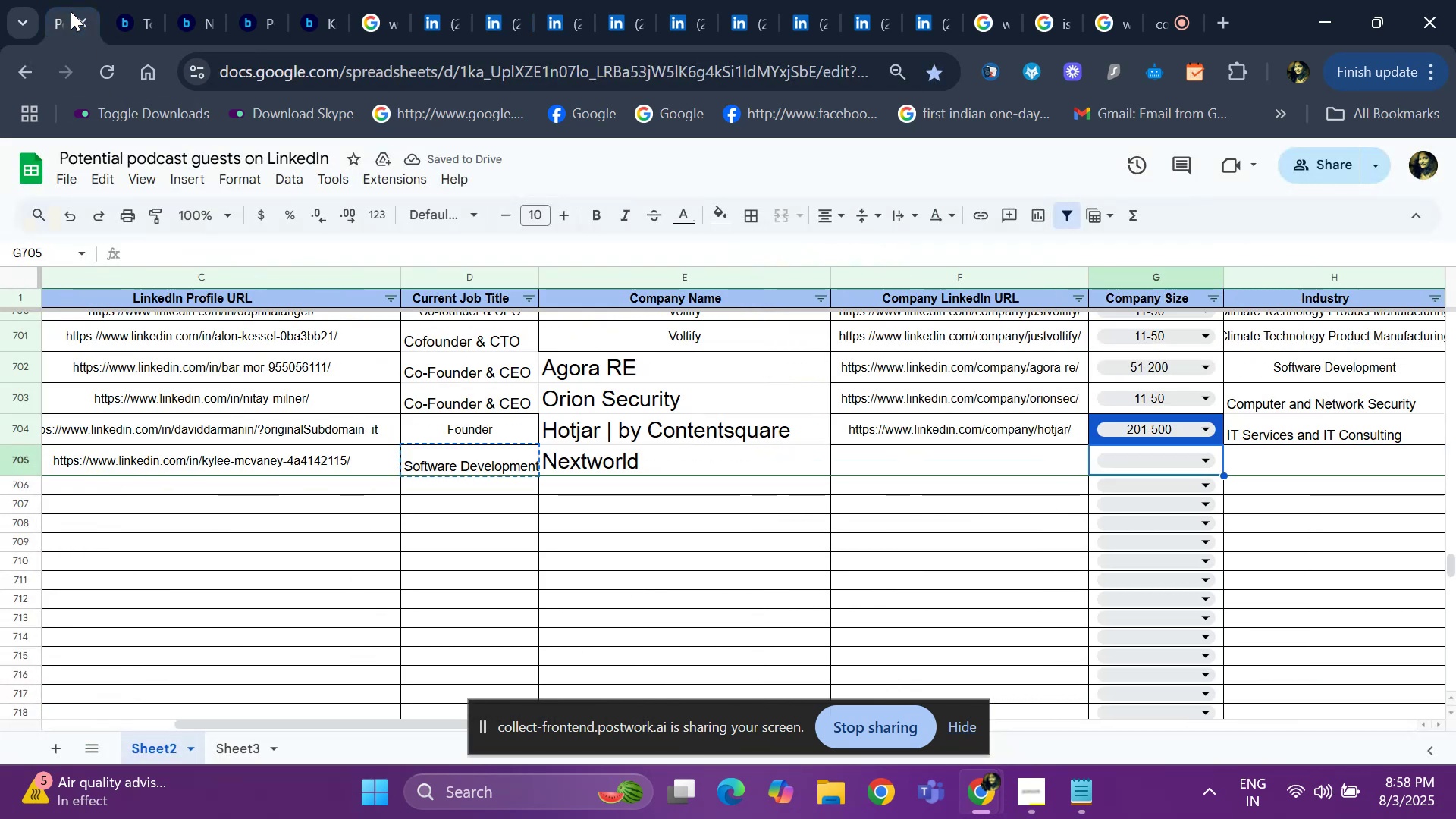 
key(ArrowRight)
 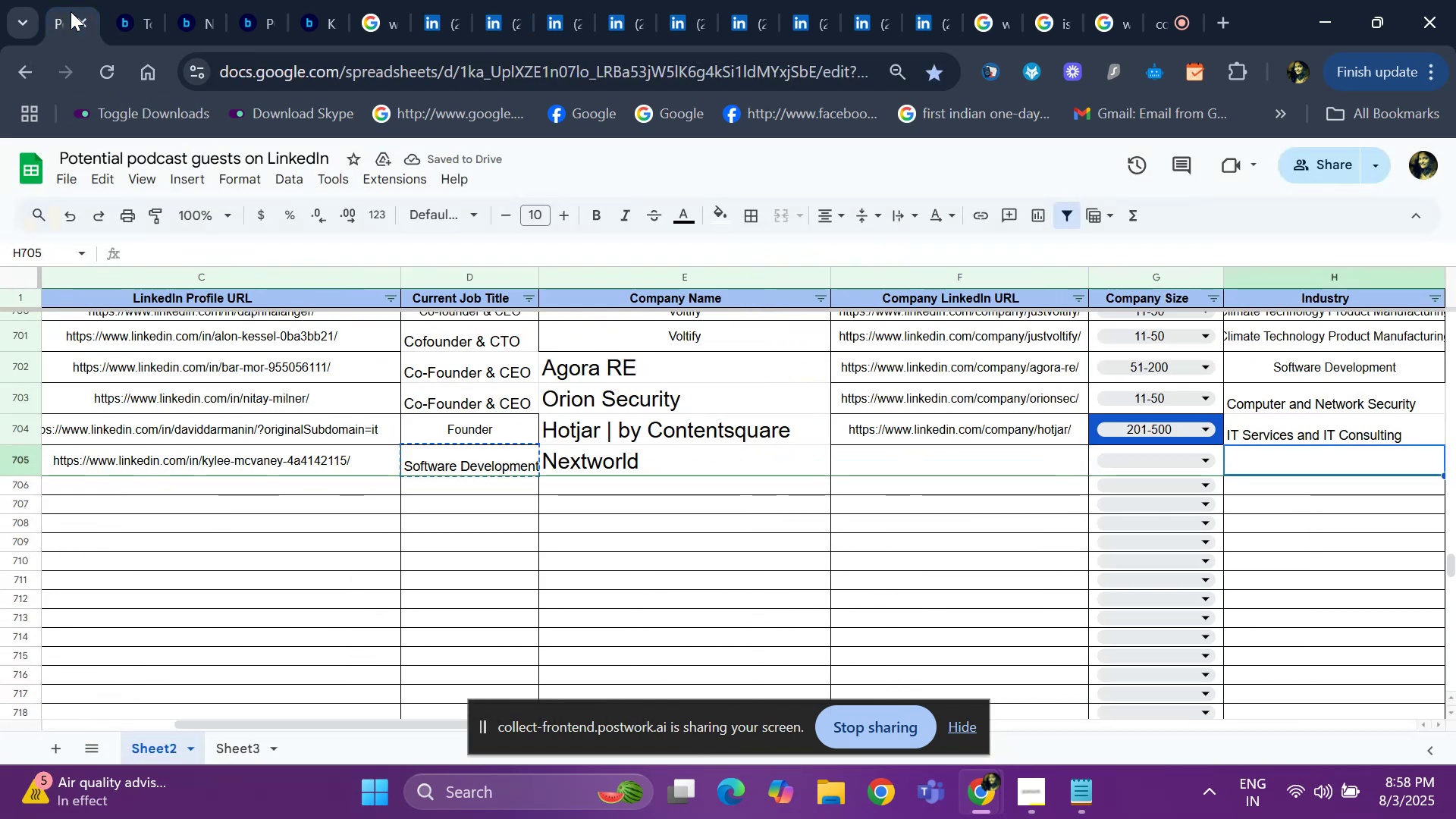 
key(ArrowRight)
 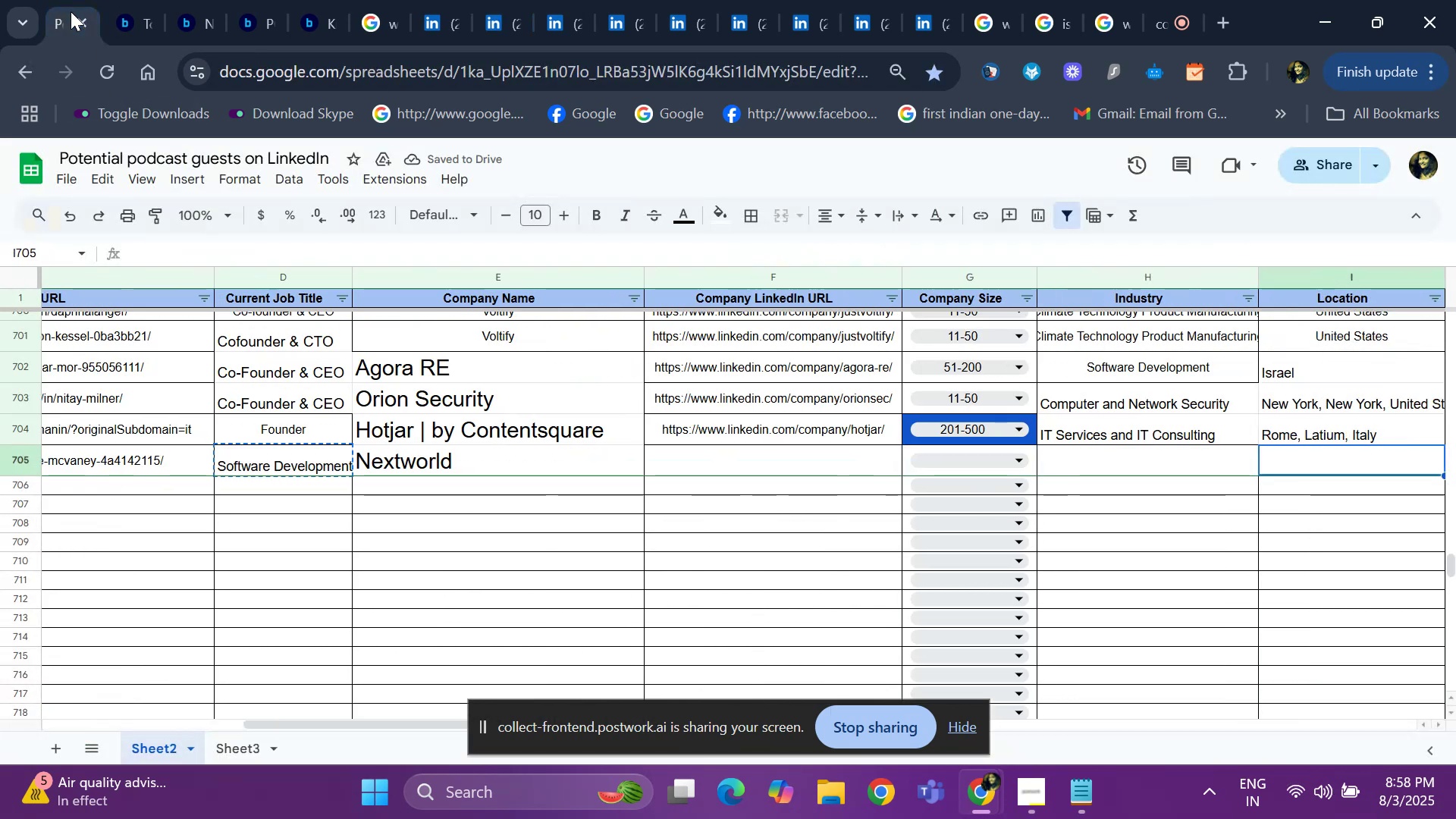 
key(ArrowRight)
 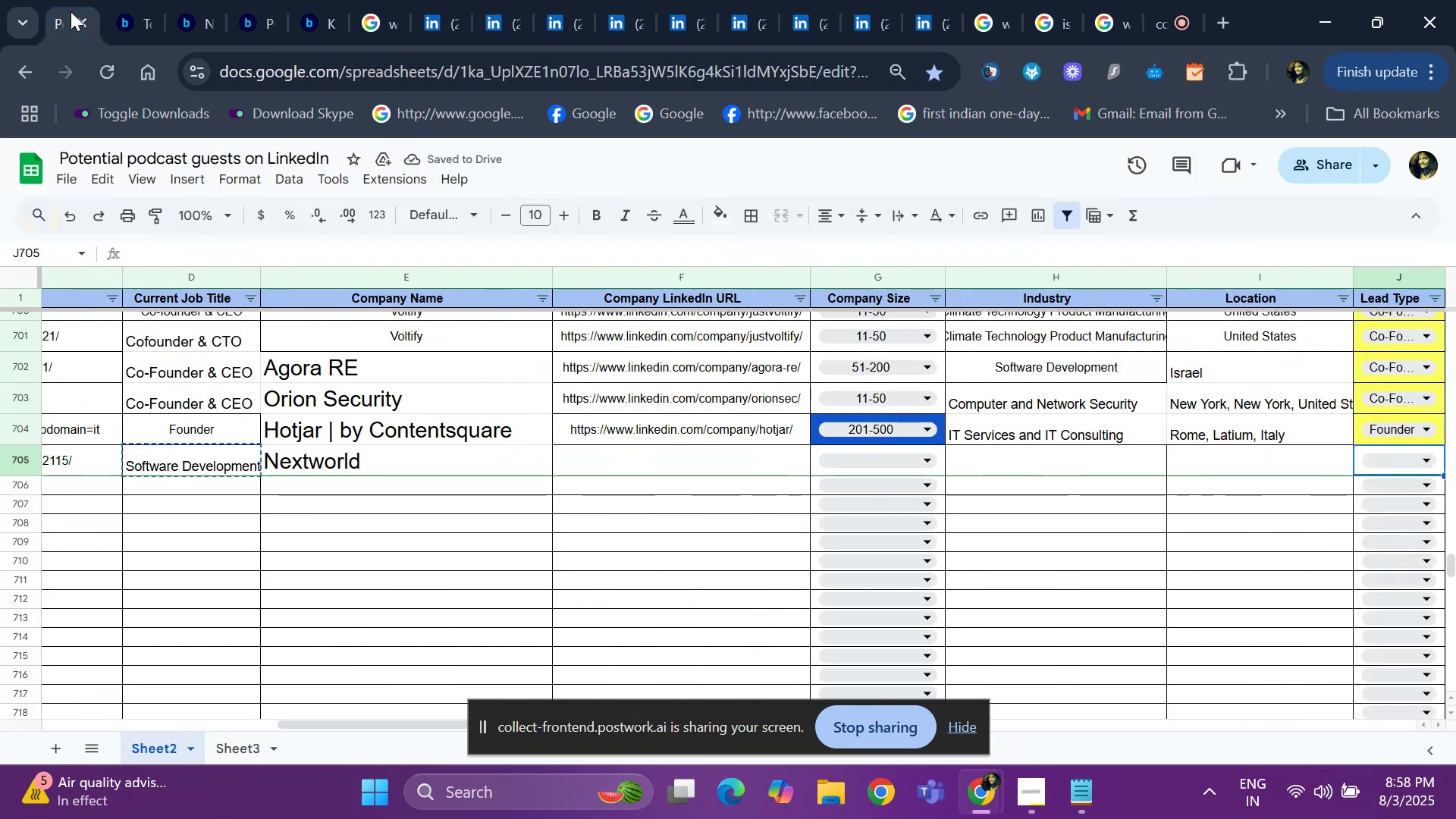 
key(ArrowLeft)
 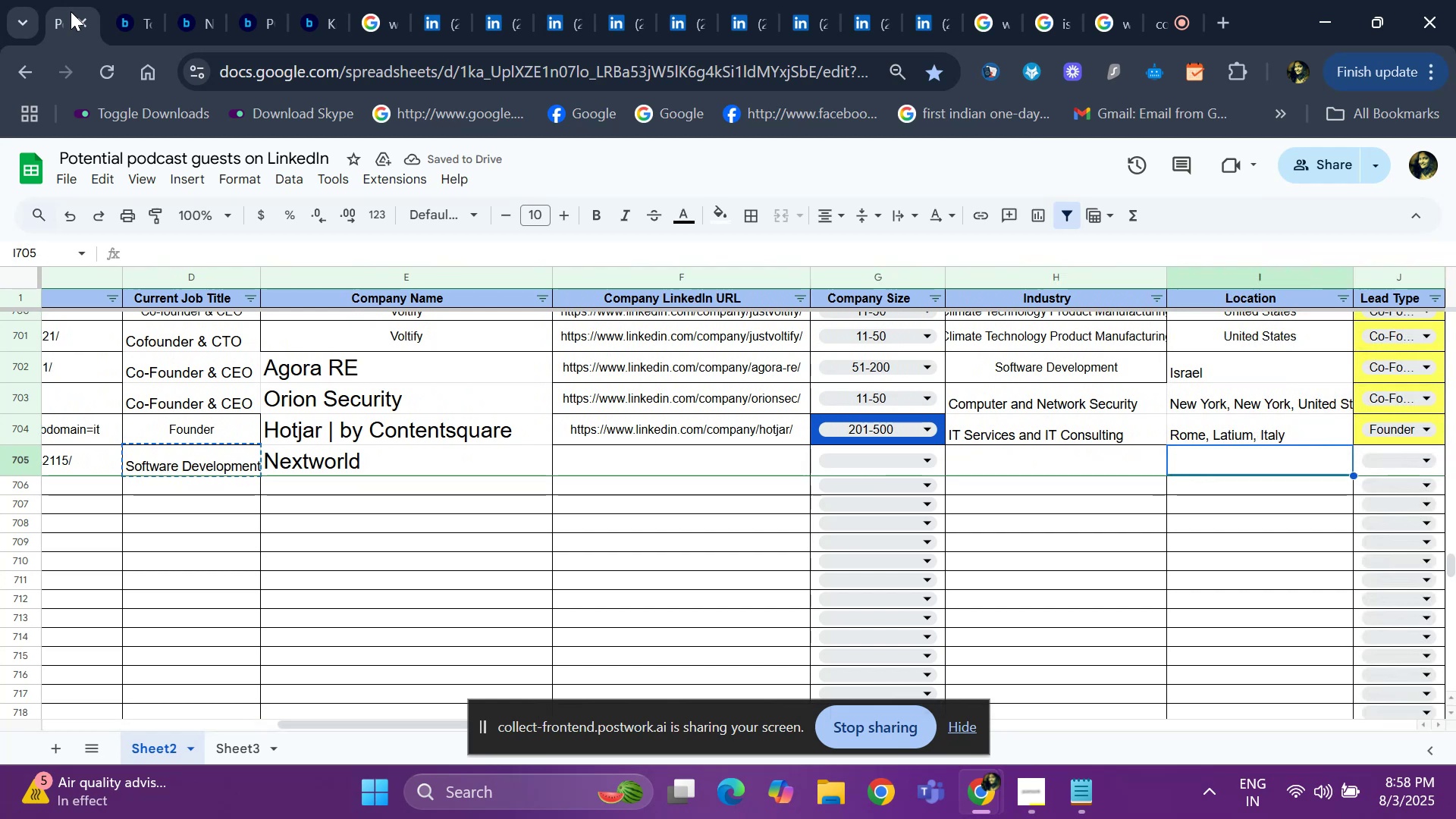 
key(ArrowLeft)
 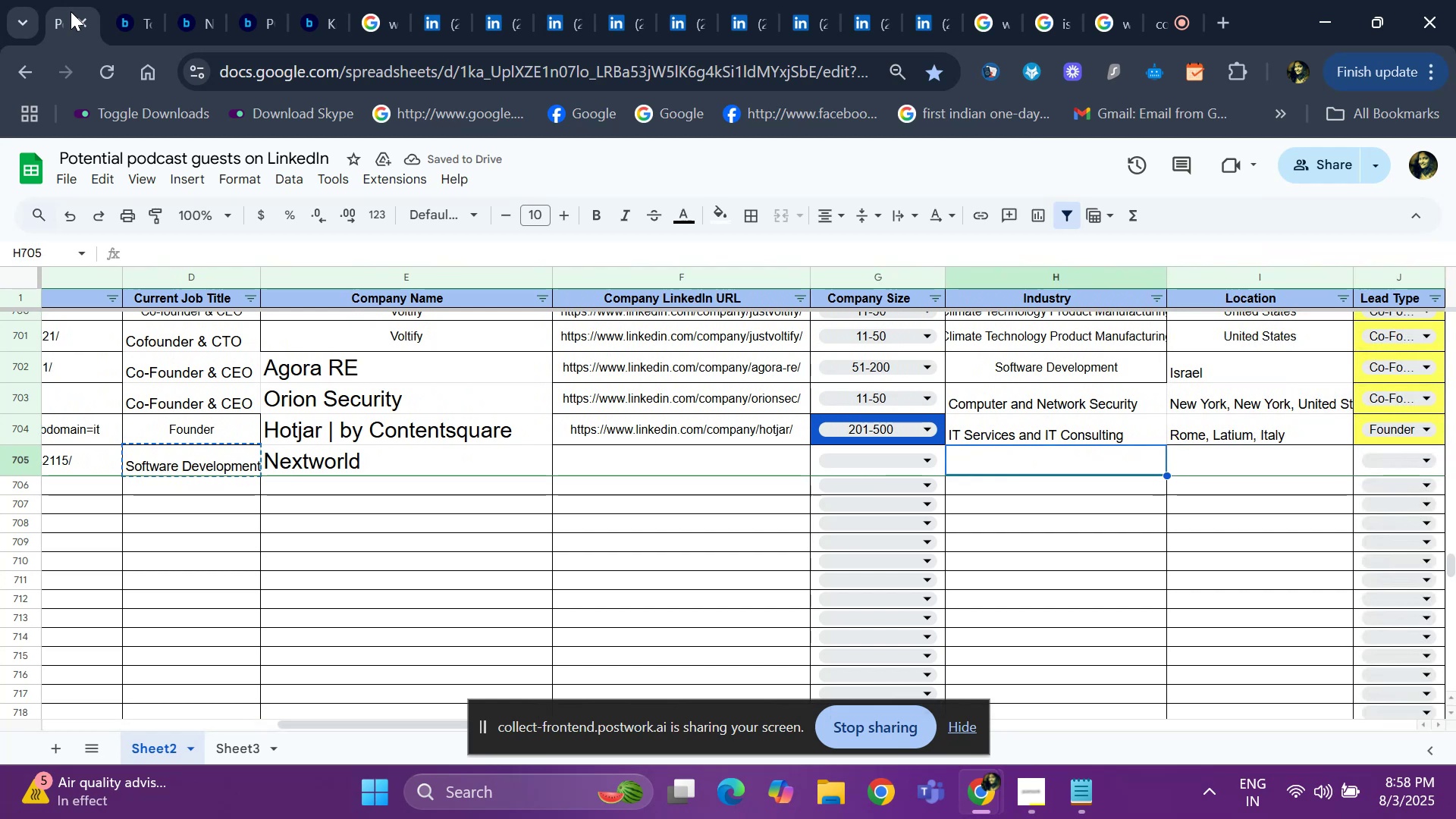 
key(Control+ControlLeft)
 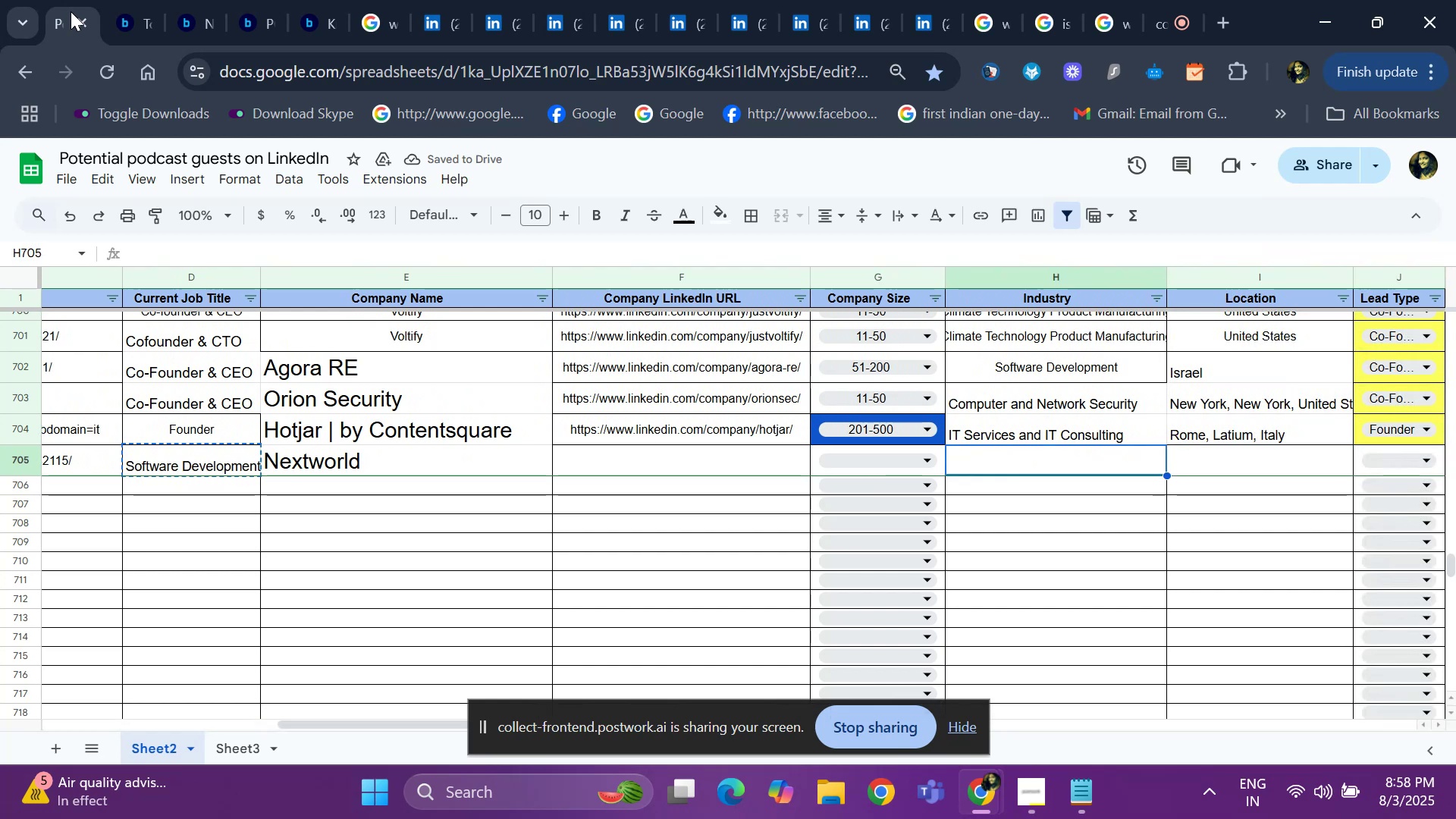 
key(Control+V)
 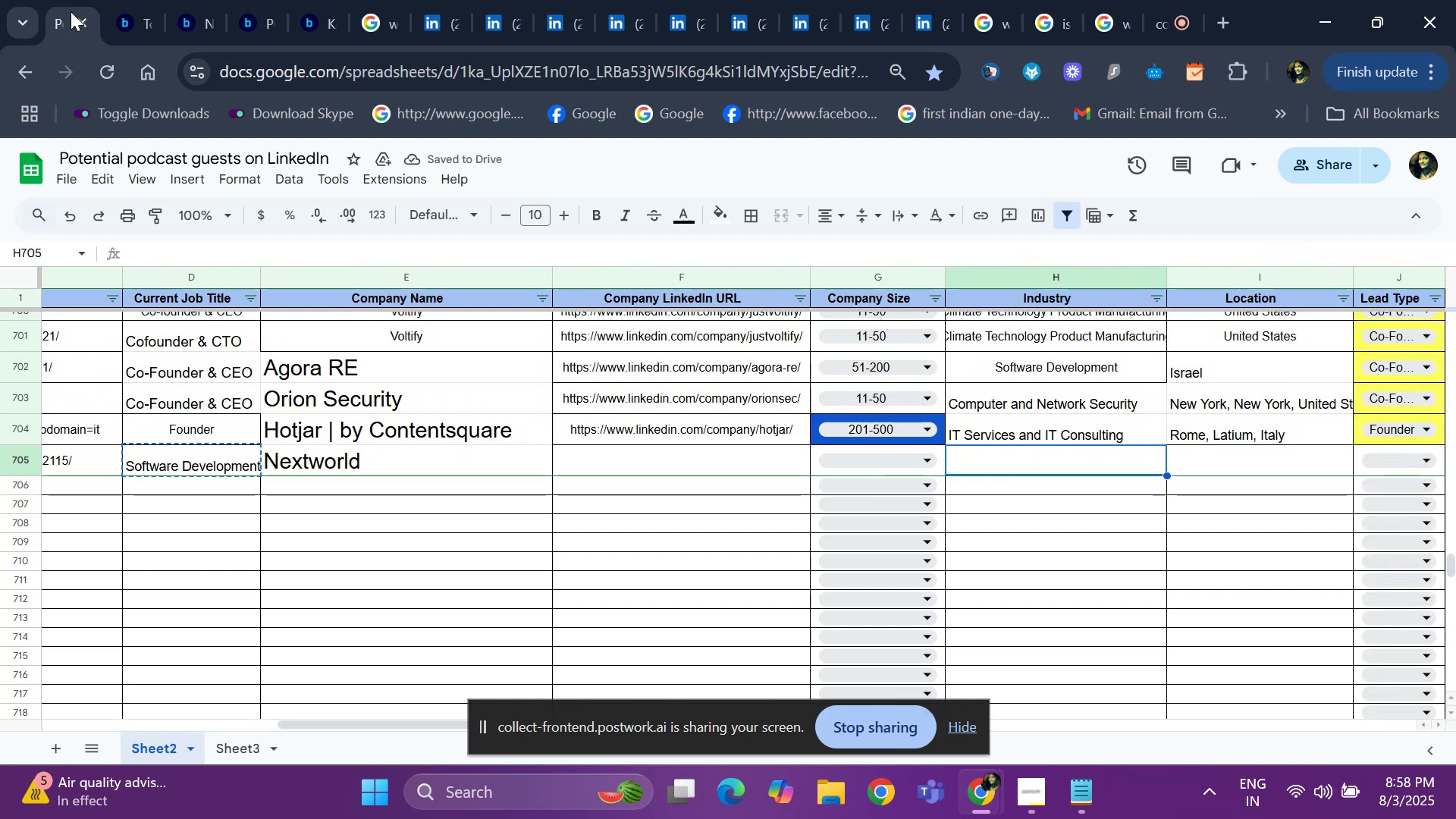 
key(ArrowRight)
 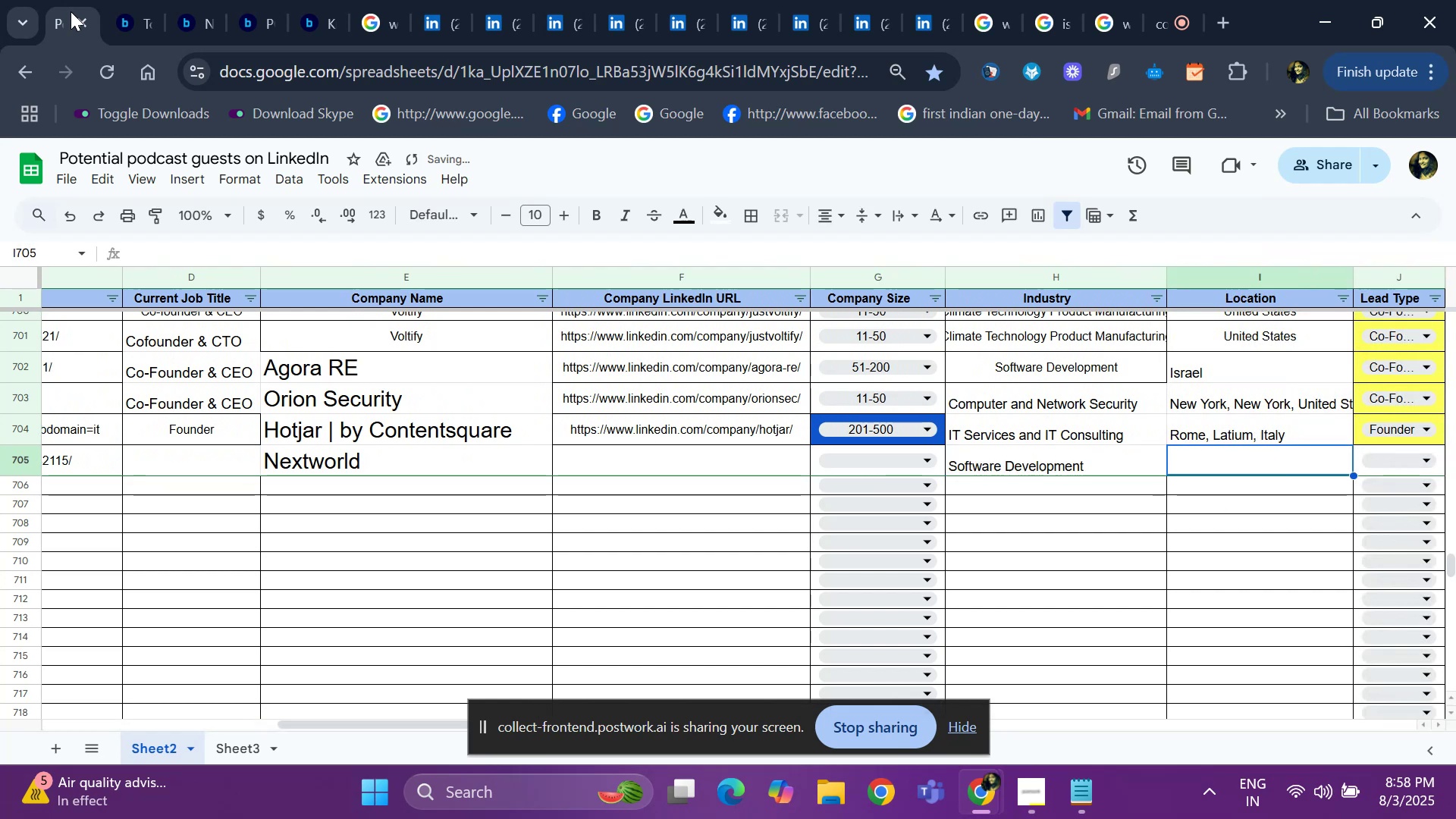 
key(ArrowLeft)
 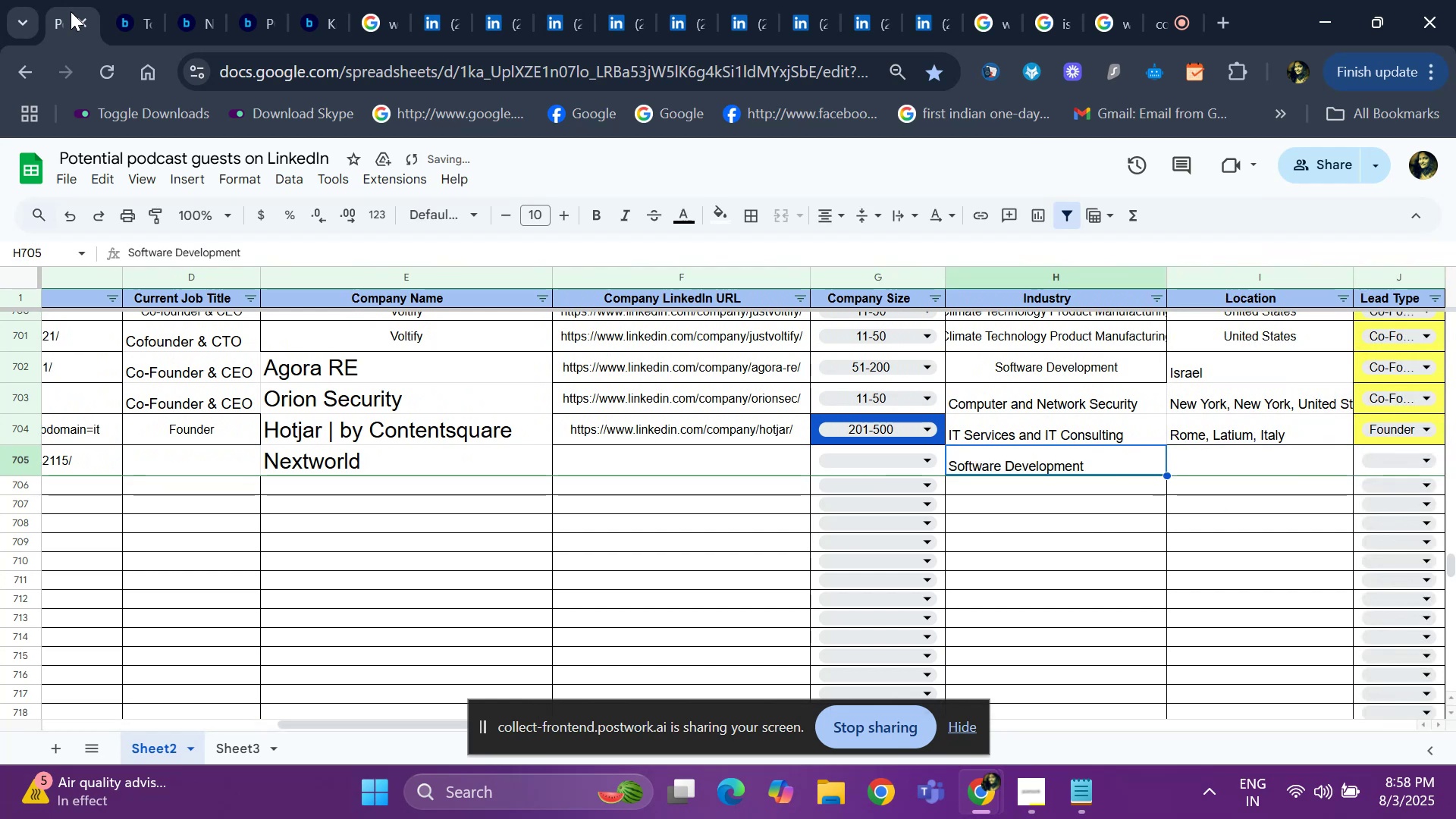 
key(ArrowLeft)
 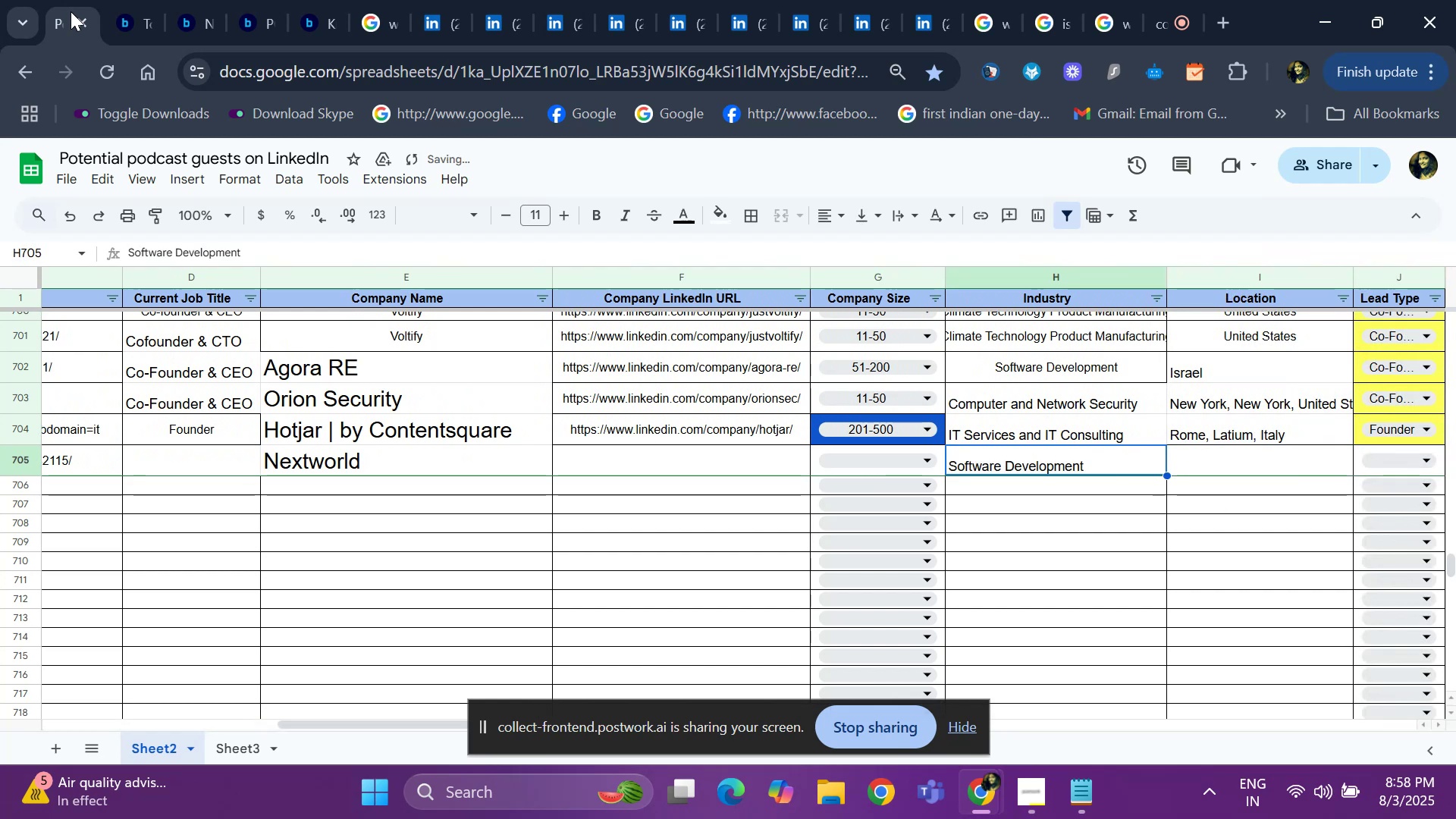 
key(ArrowLeft)
 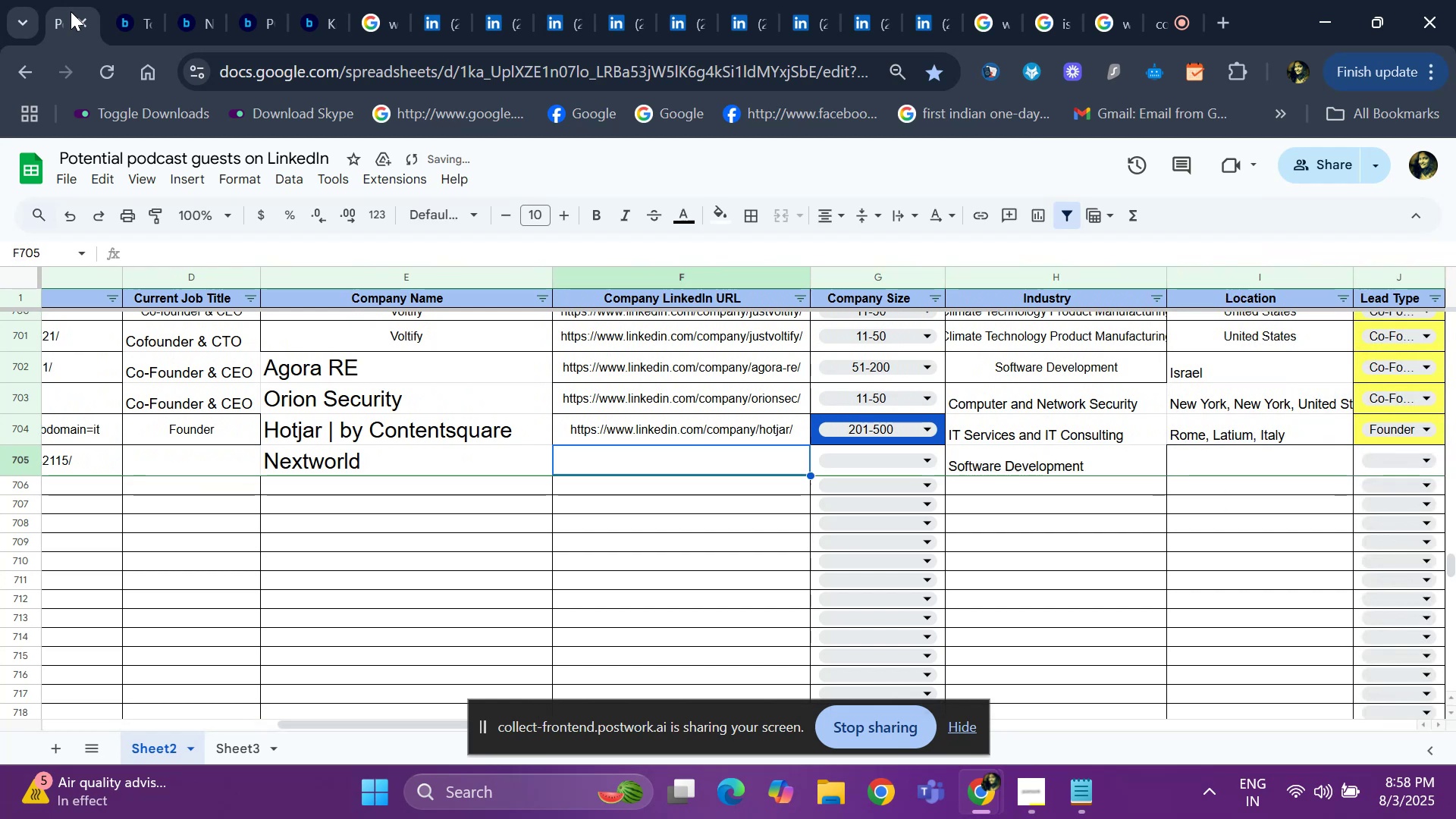 
key(ArrowLeft)
 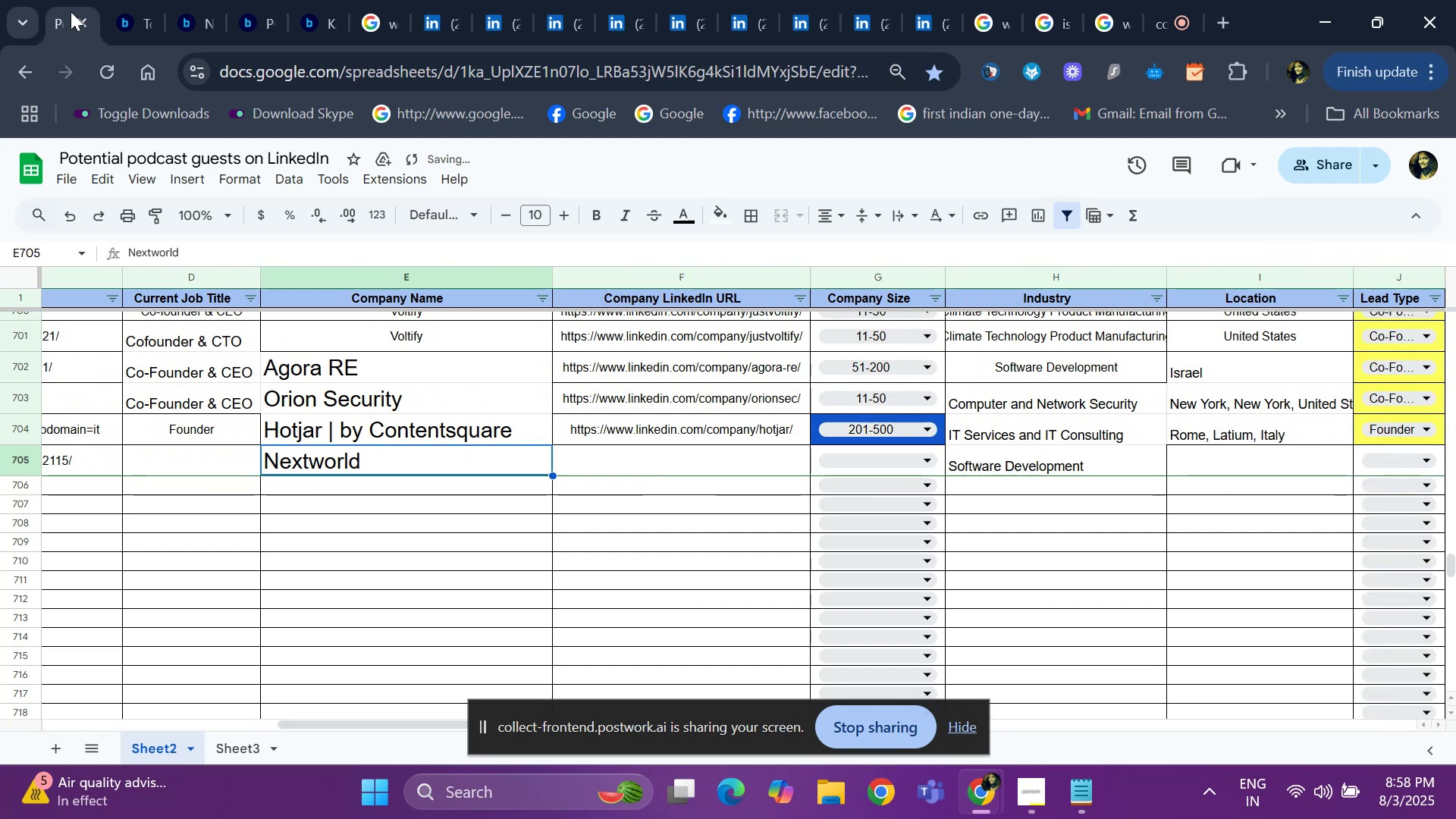 
key(ArrowLeft)
 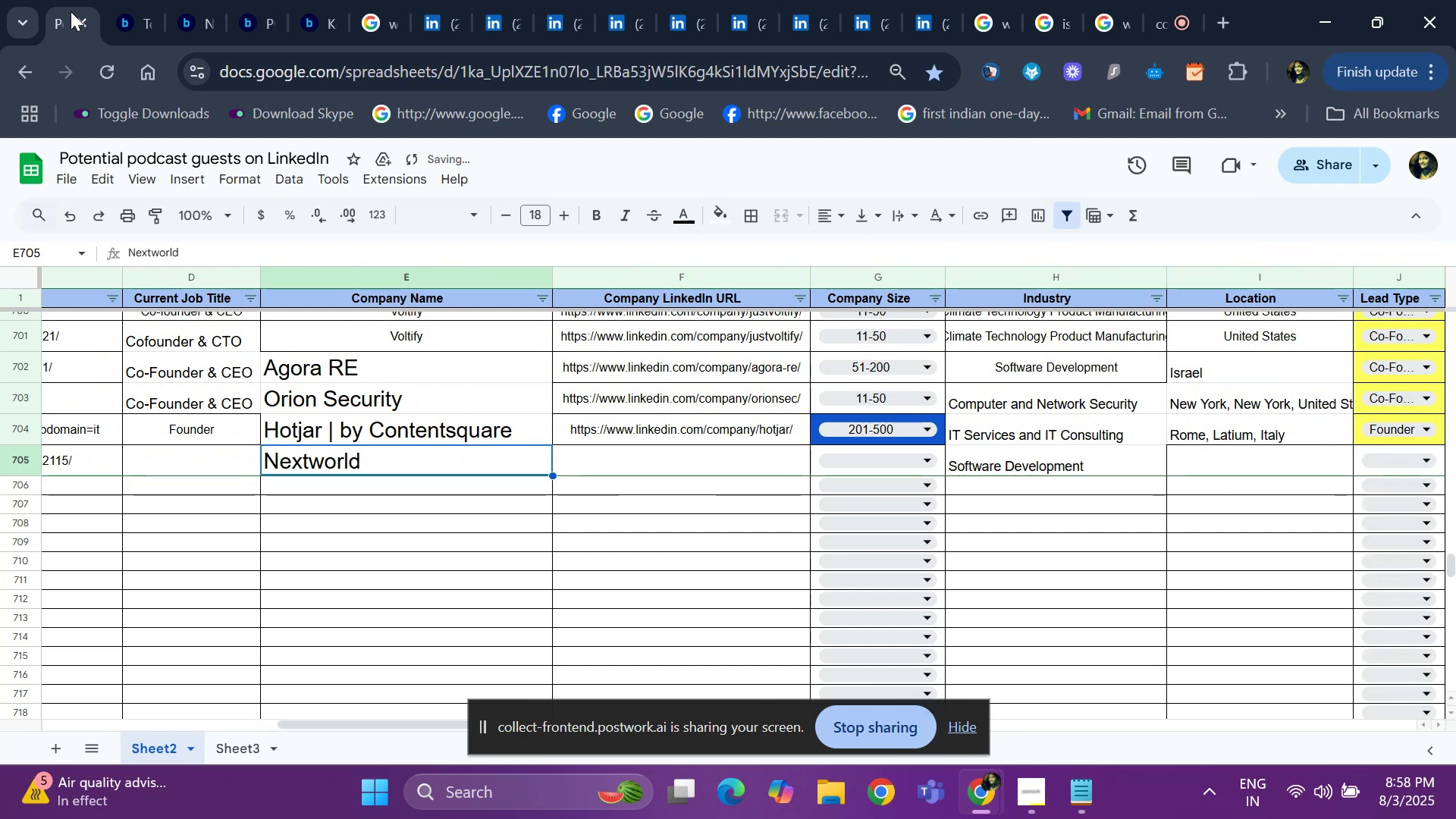 
key(ArrowLeft)
 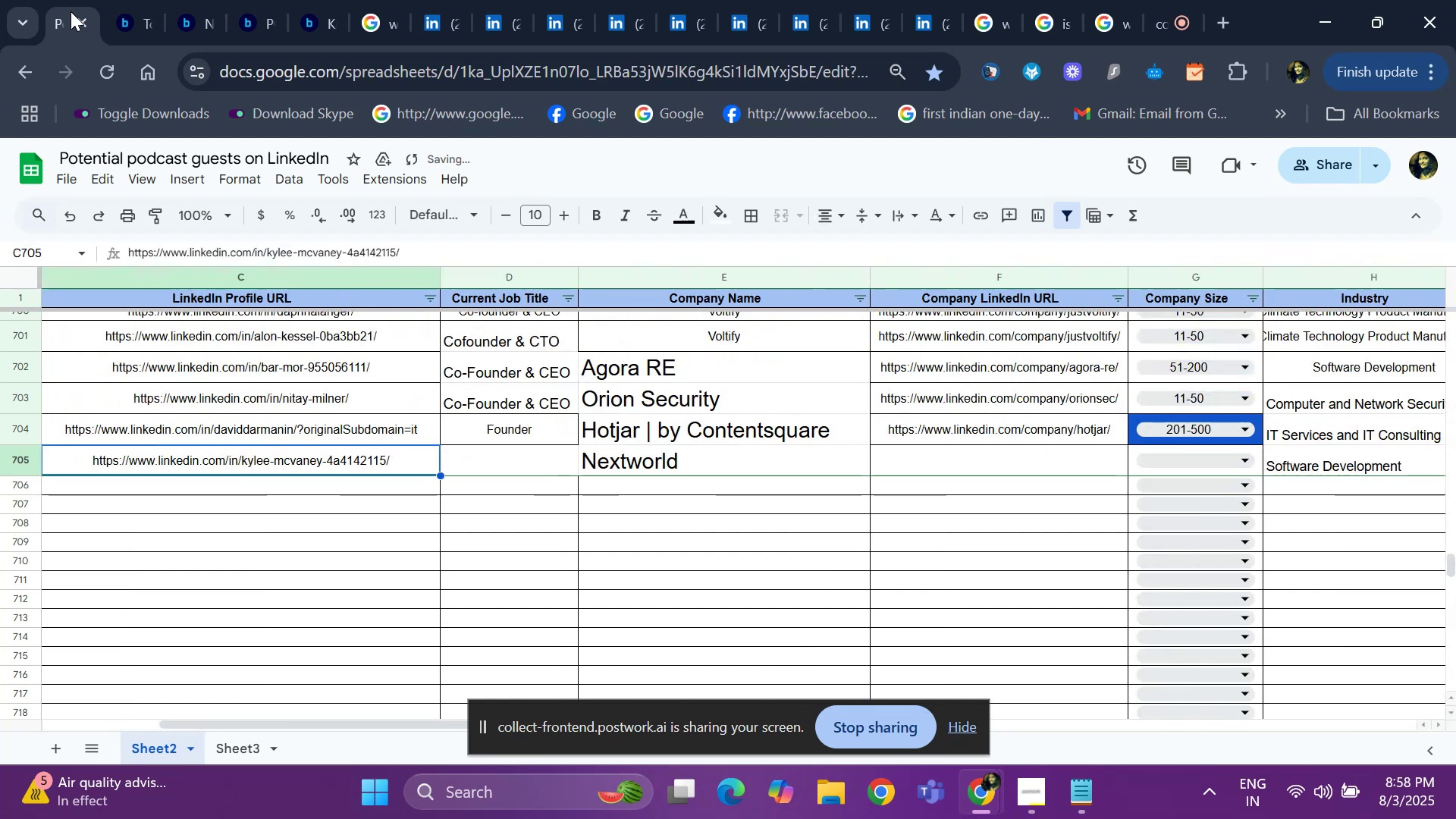 
key(ArrowLeft)
 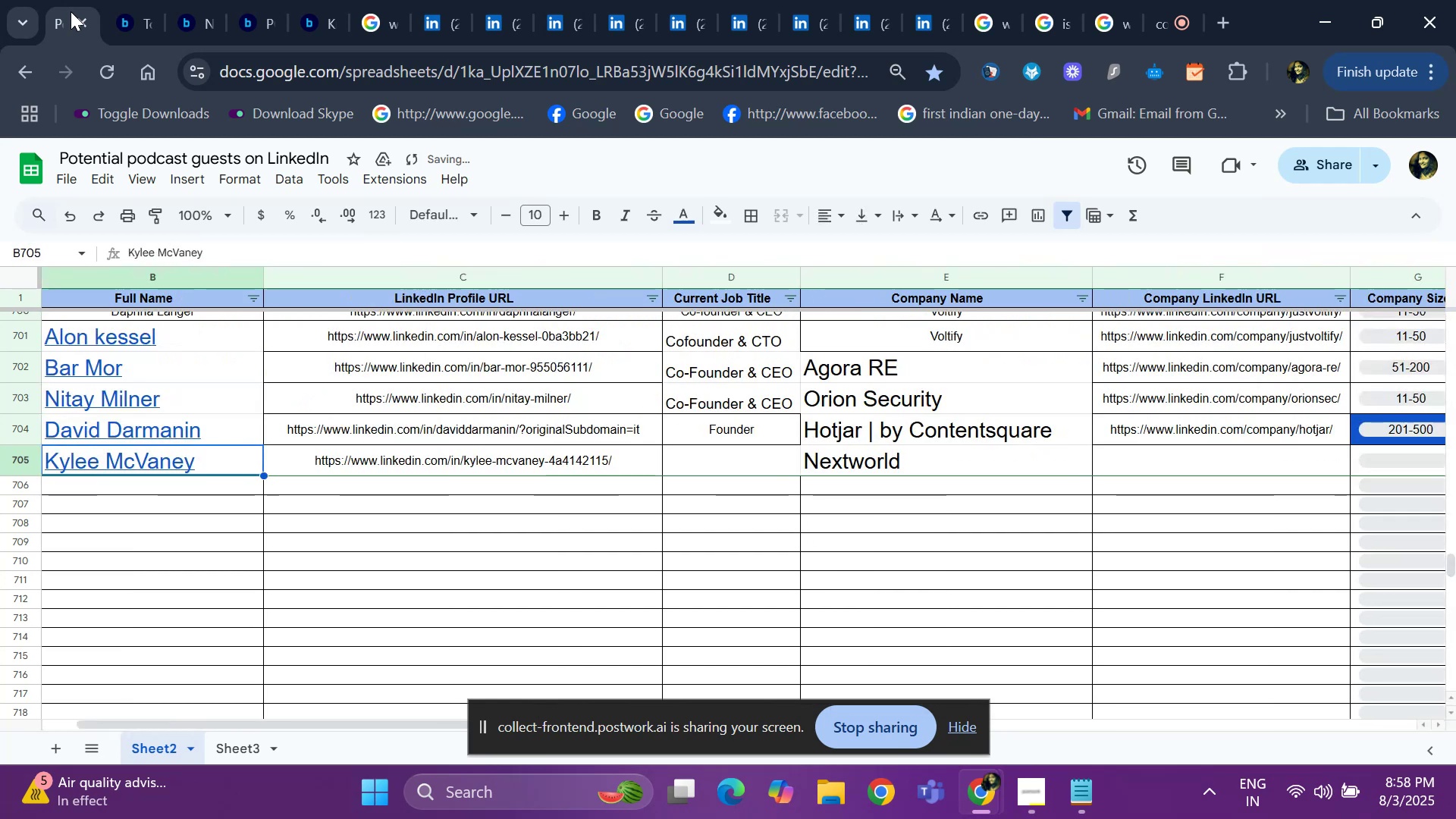 
key(ArrowRight)
 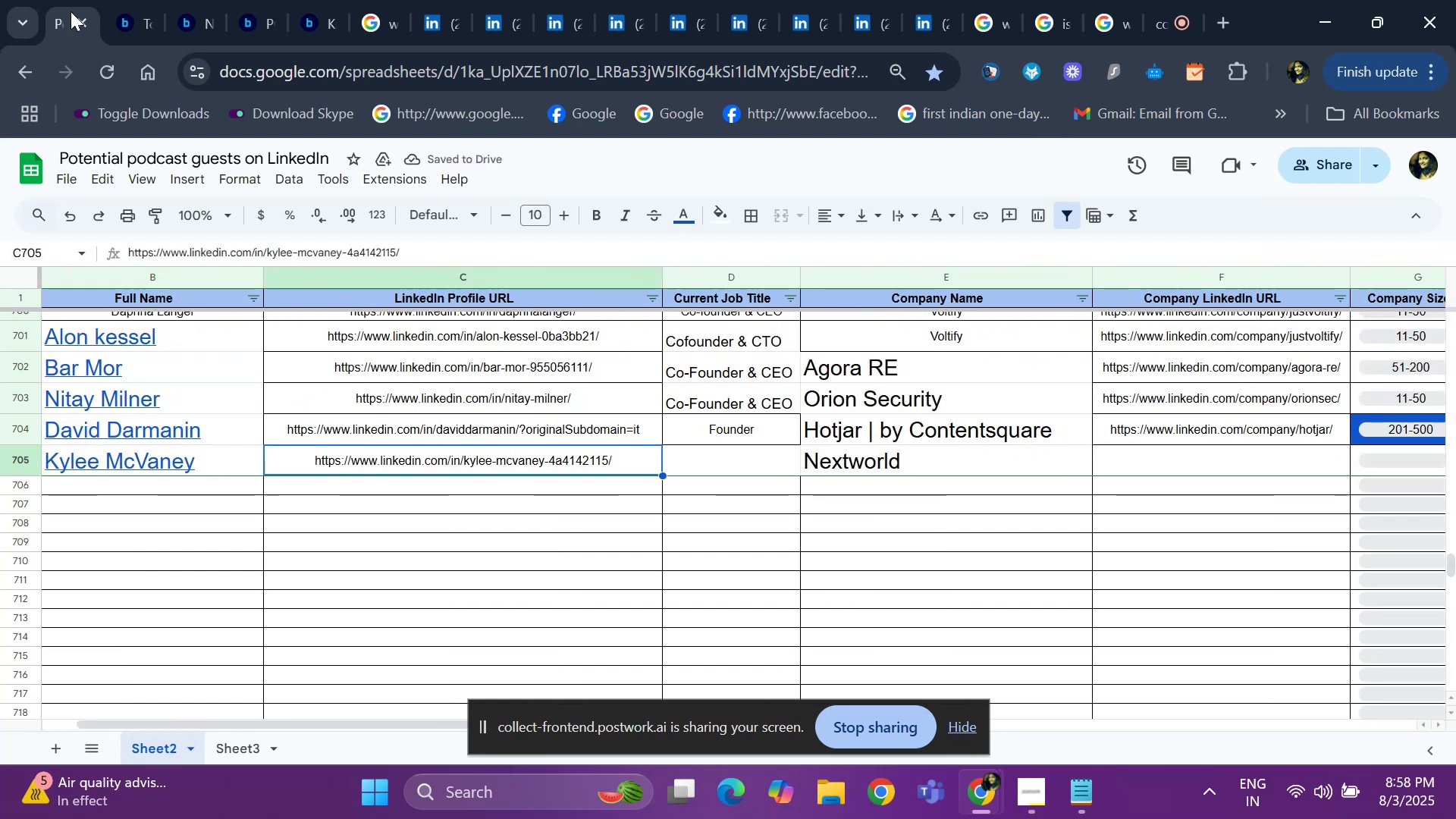 
key(ArrowRight)
 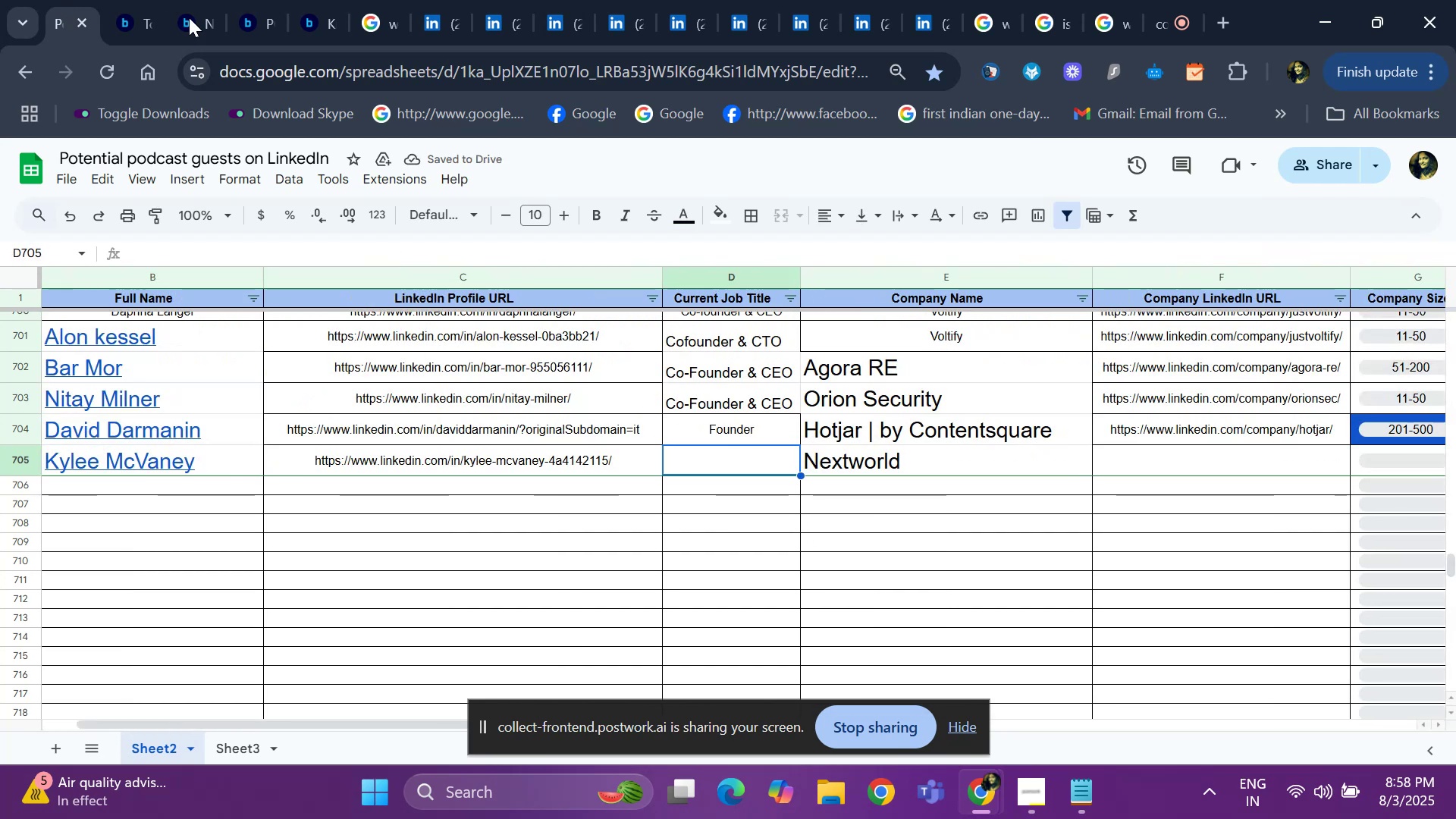 
left_click([422, 19])
 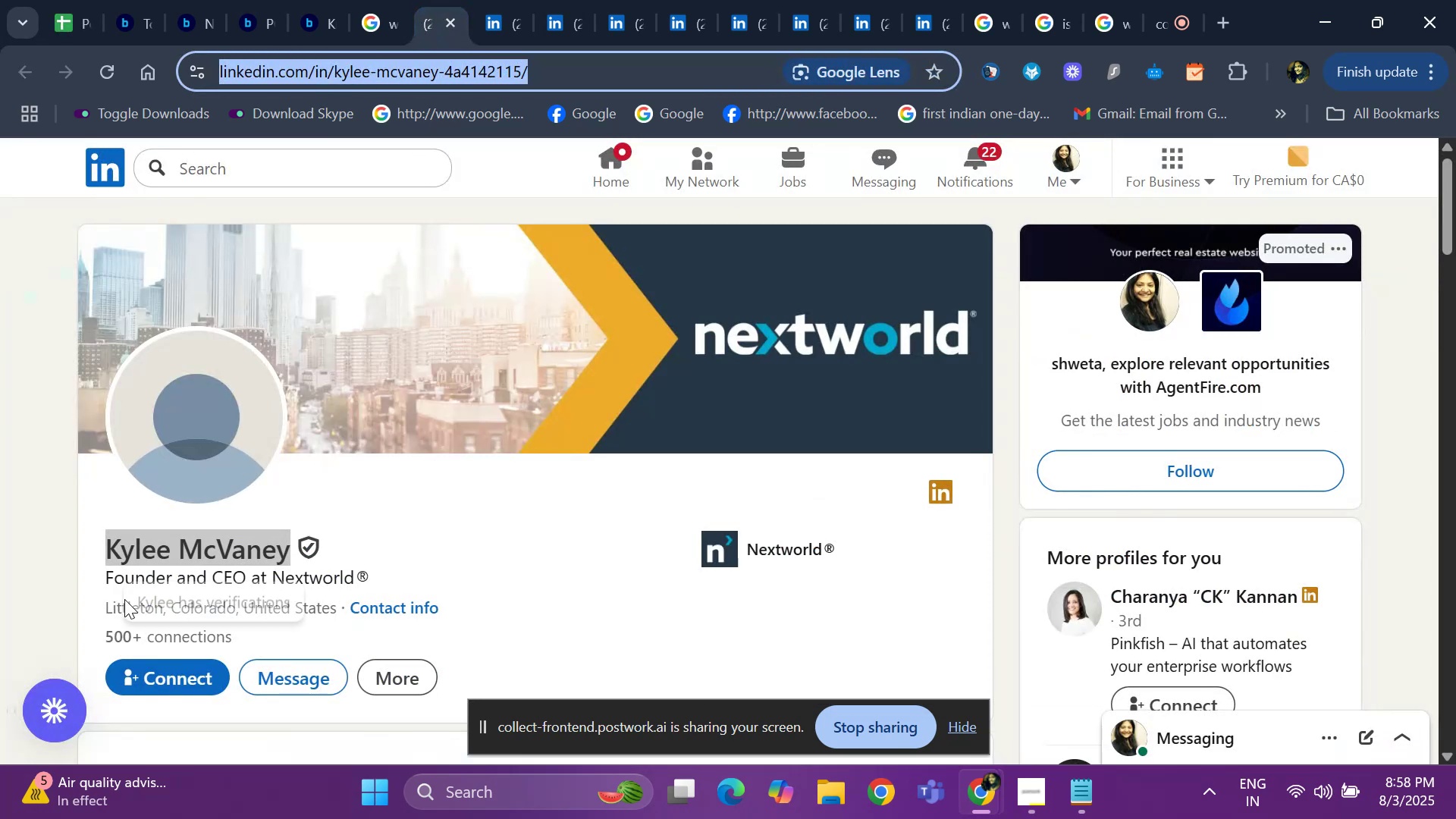 
left_click_drag(start_coordinate=[95, 607], to_coordinate=[337, 610])
 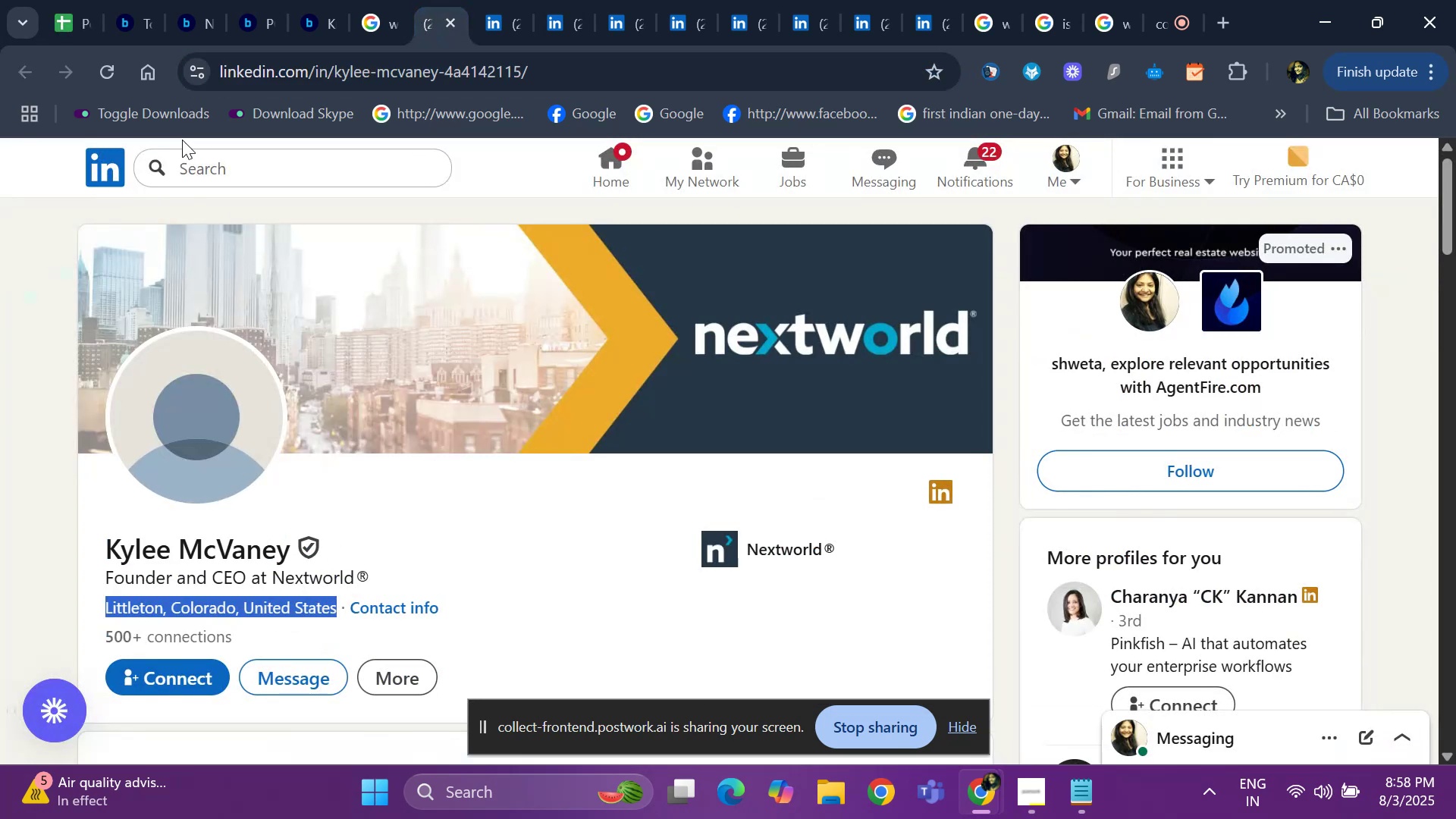 
key(Control+ControlLeft)
 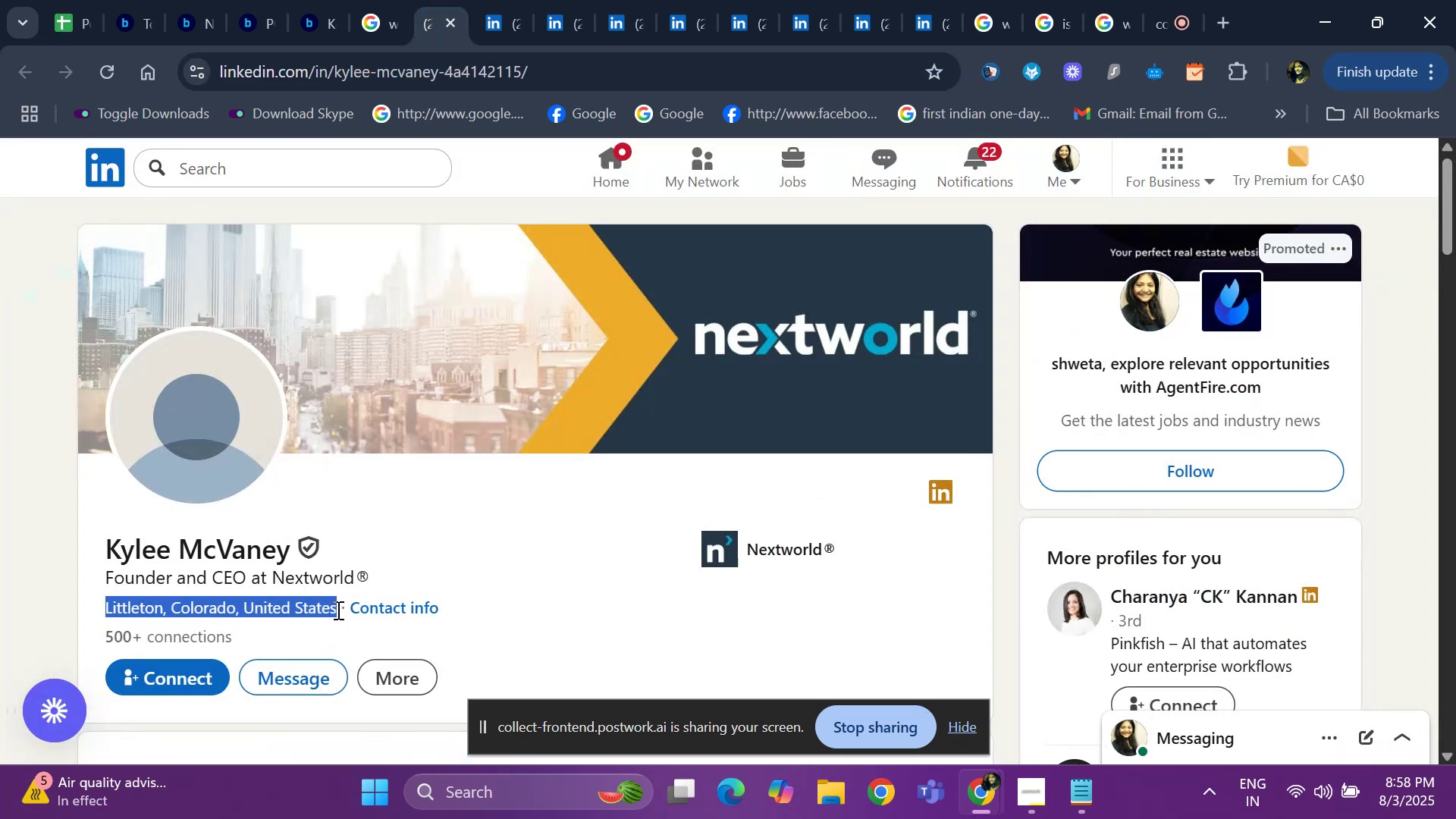 
key(Control+C)
 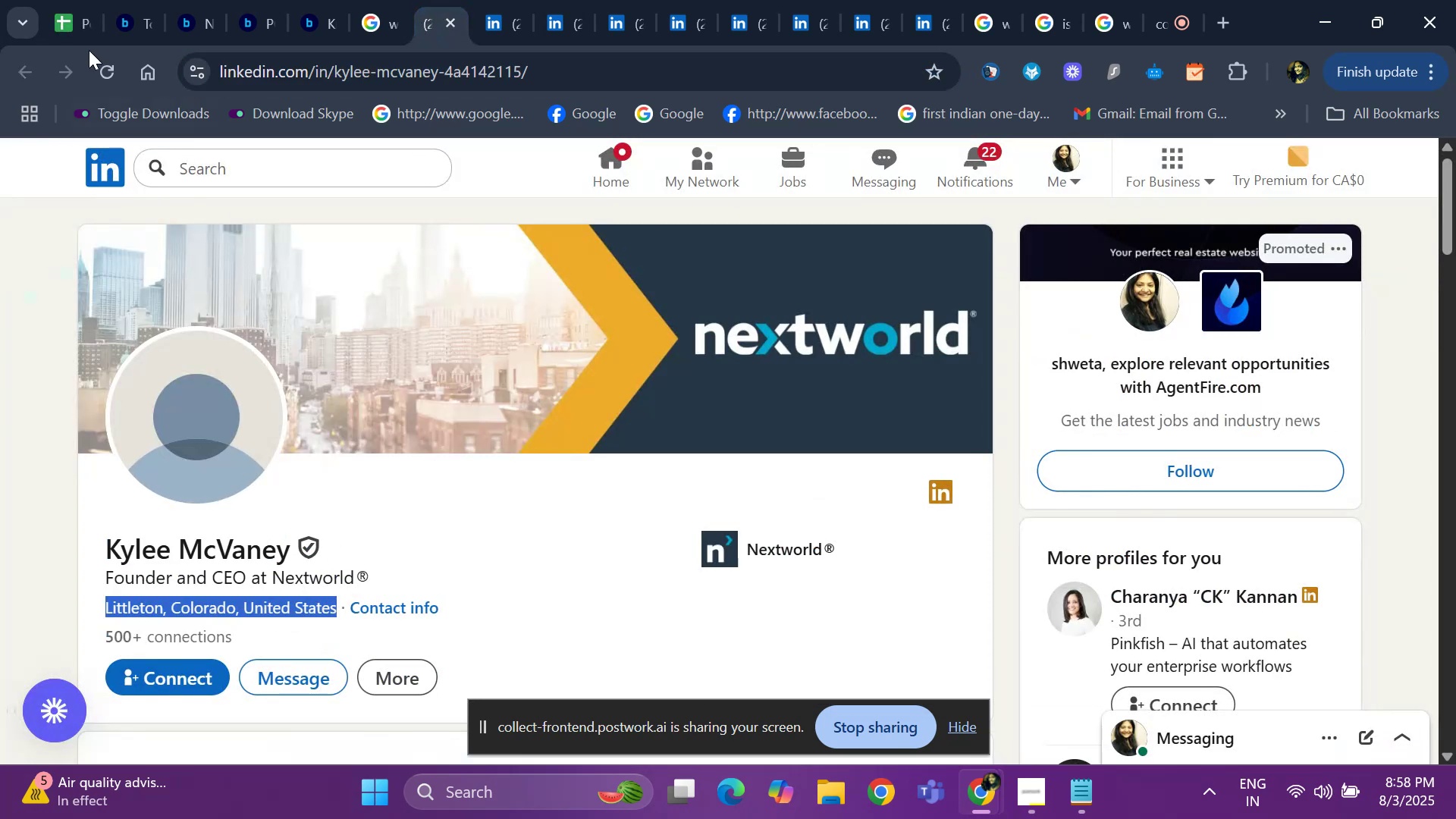 
left_click([86, 36])
 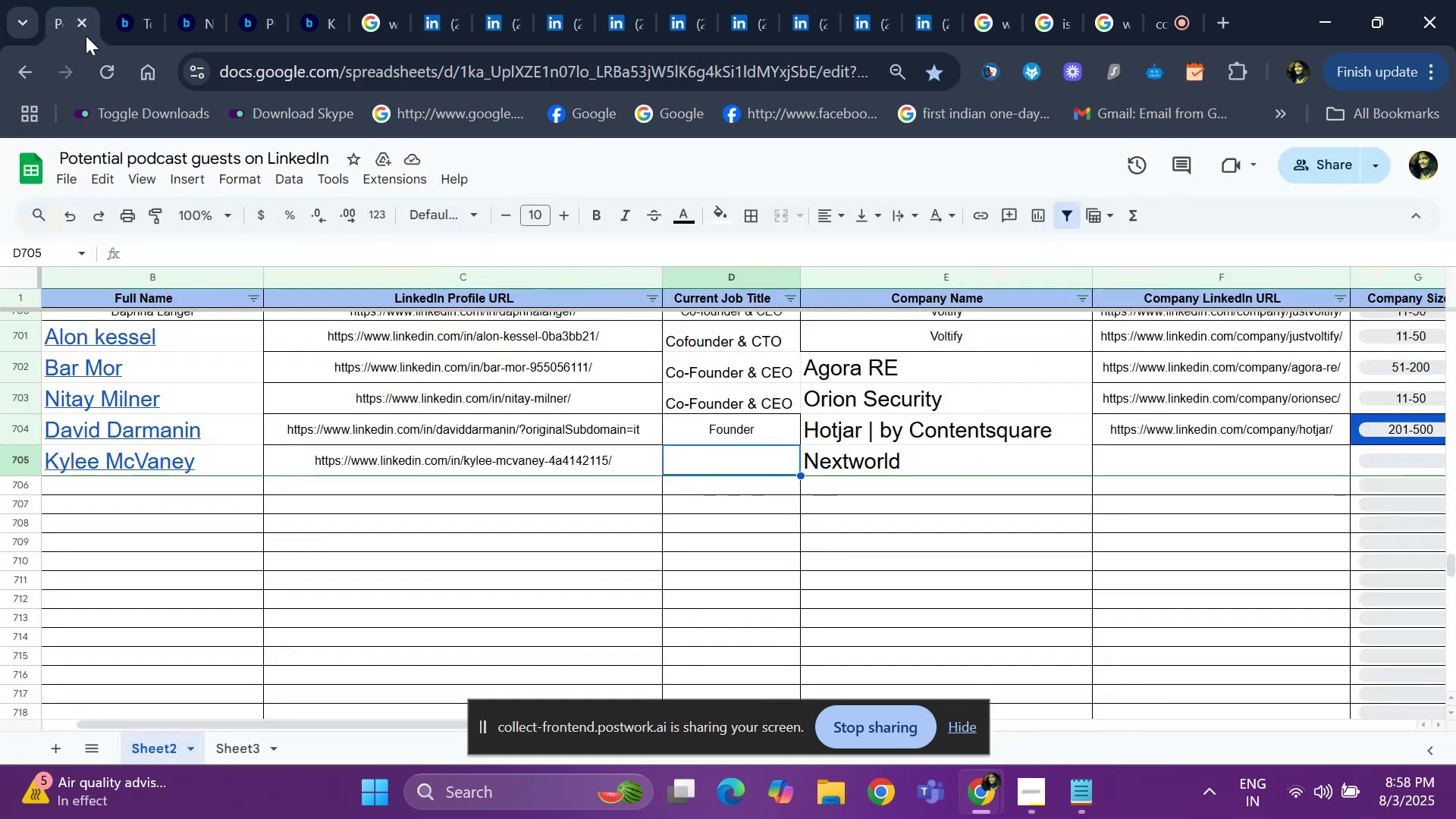 
key(ArrowRight)
 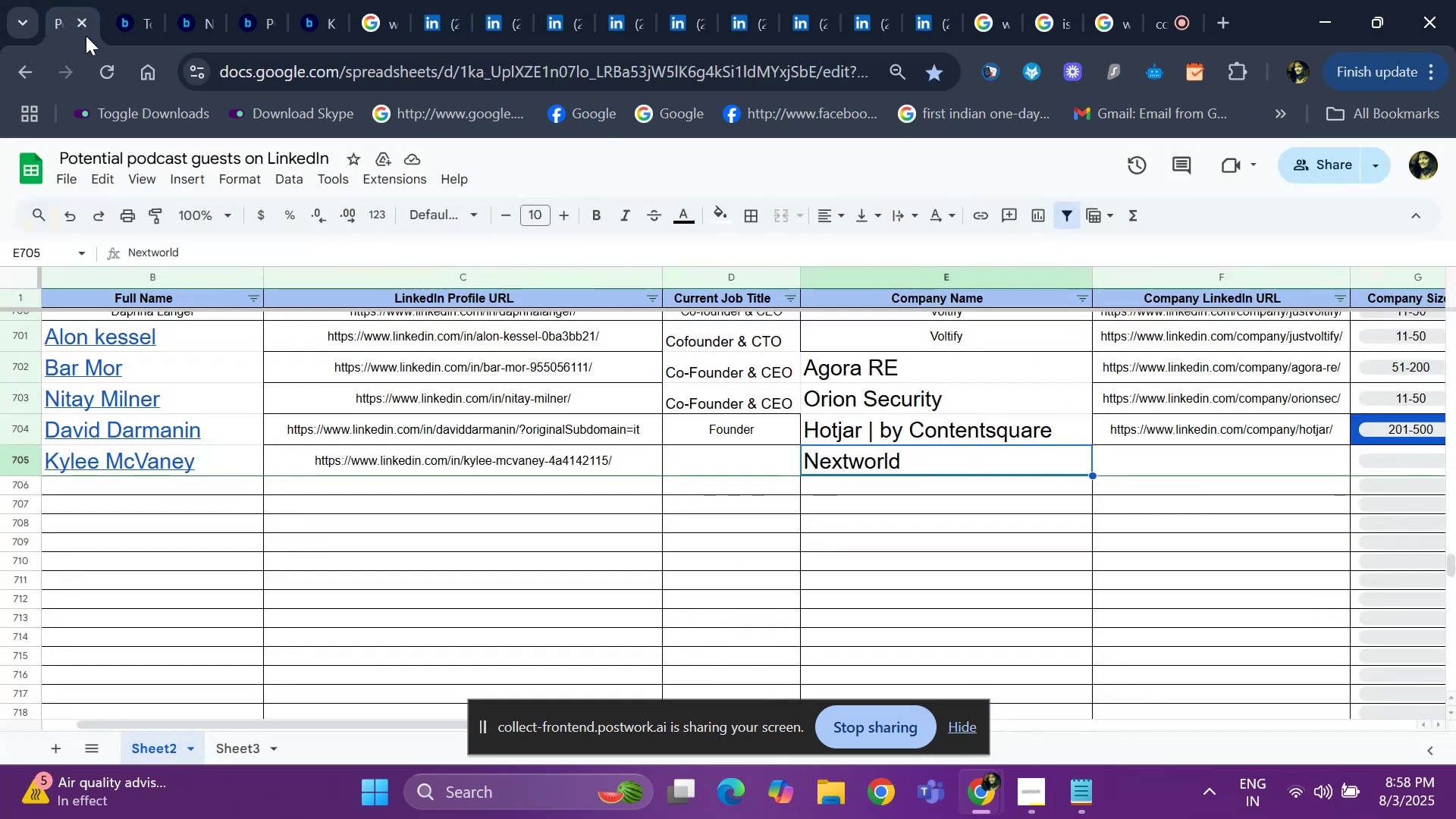 
key(ArrowRight)
 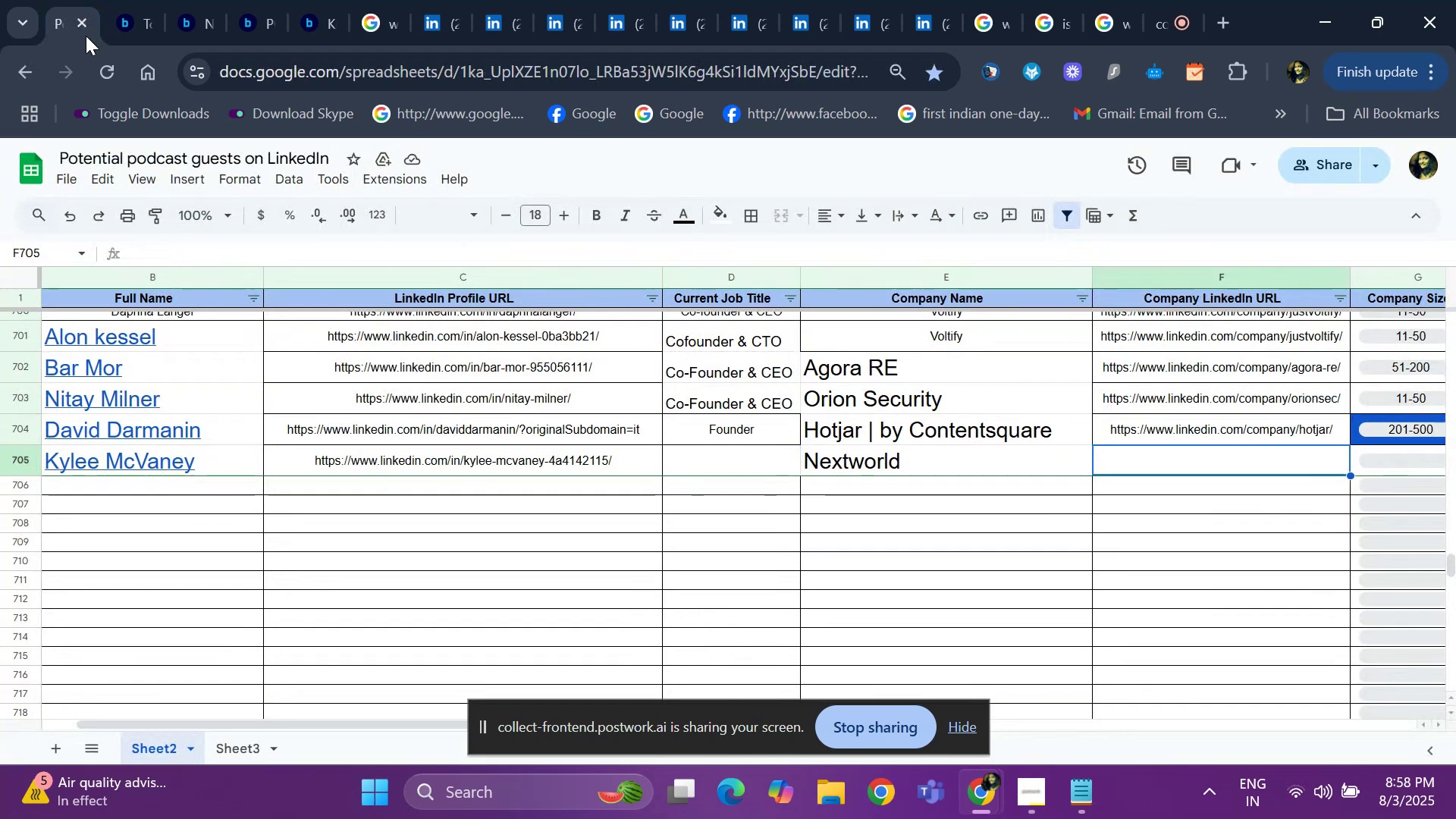 
key(ArrowRight)
 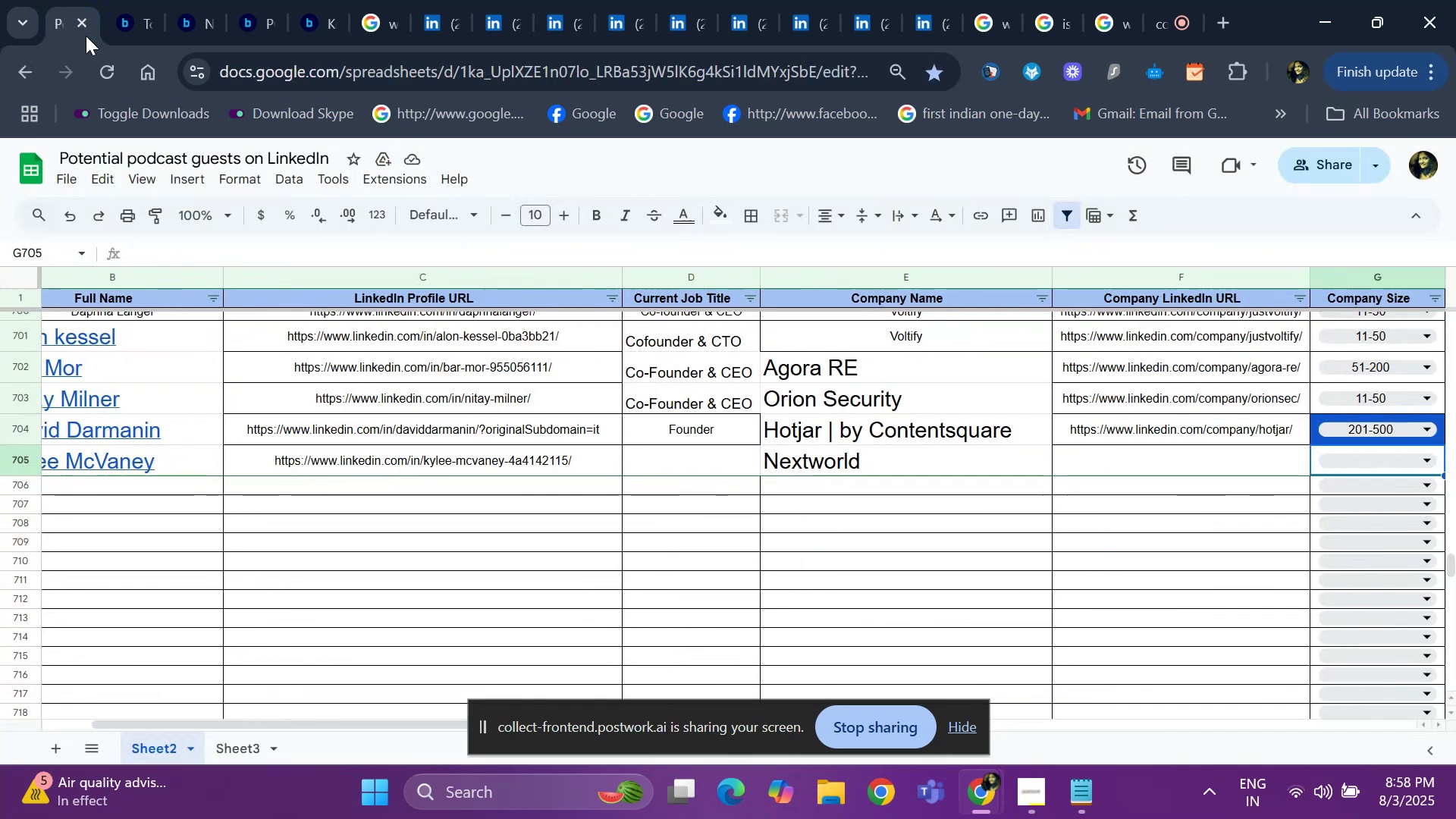 
key(ArrowRight)
 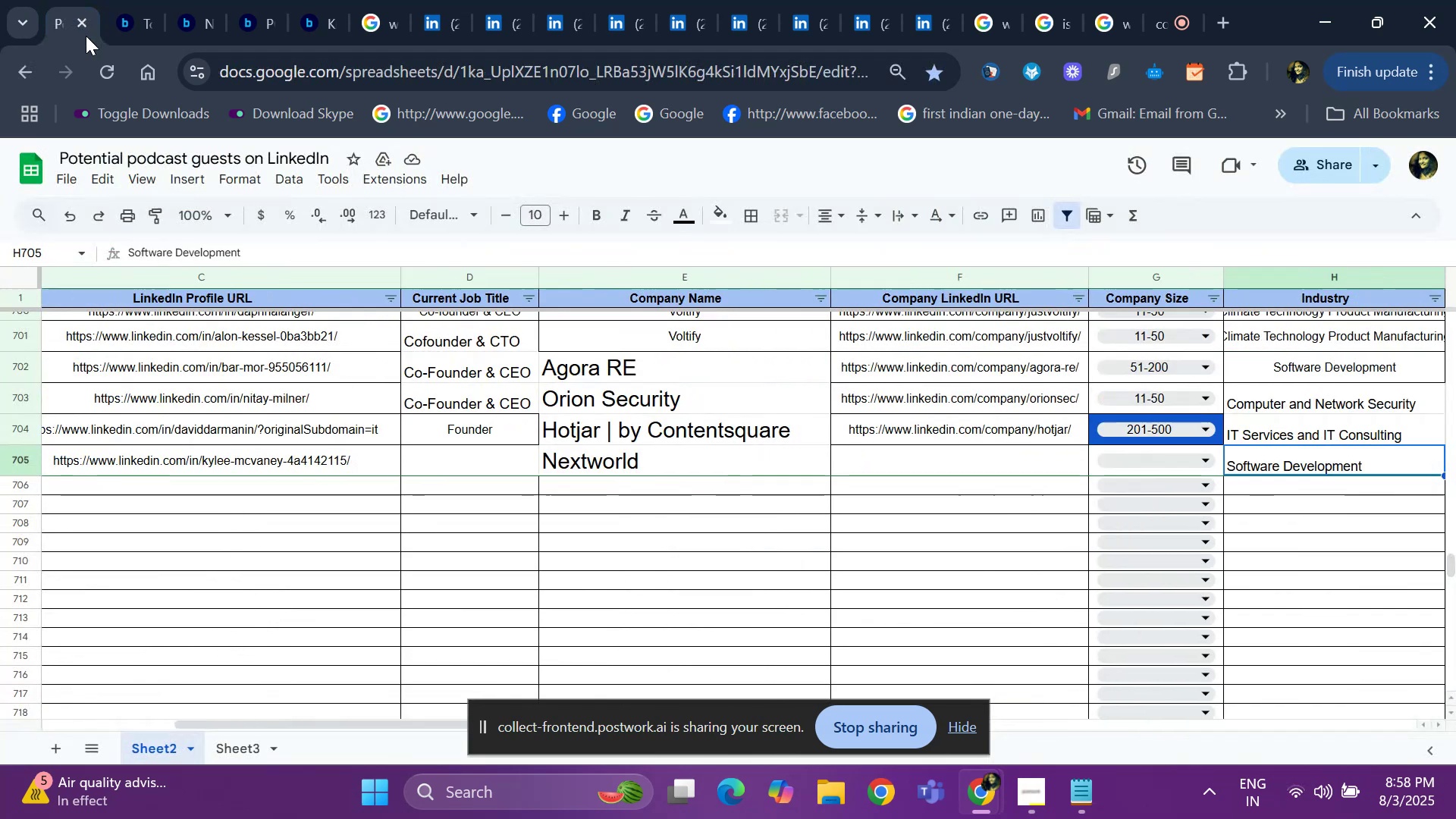 
key(ArrowRight)
 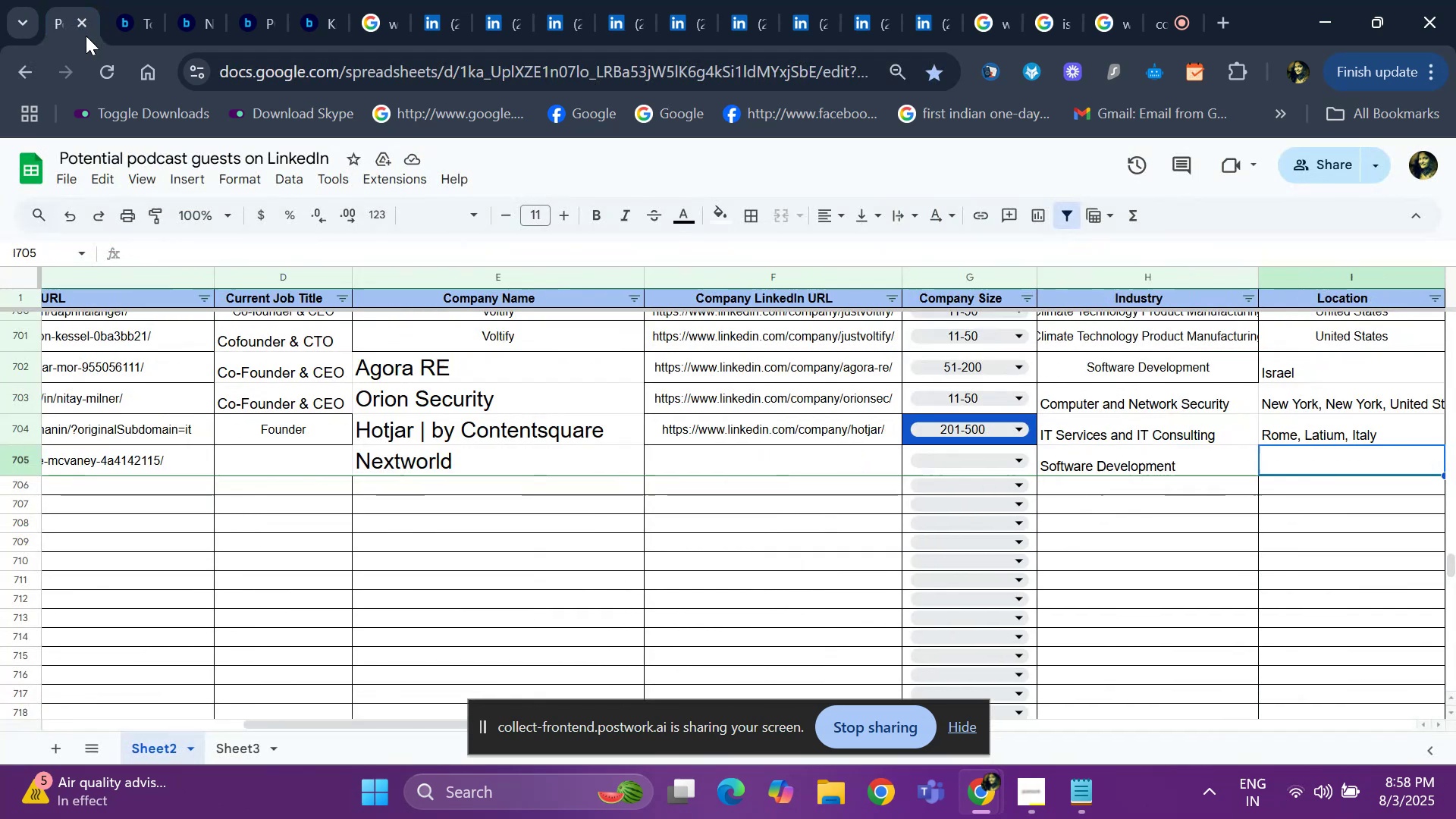 
key(ArrowRight)
 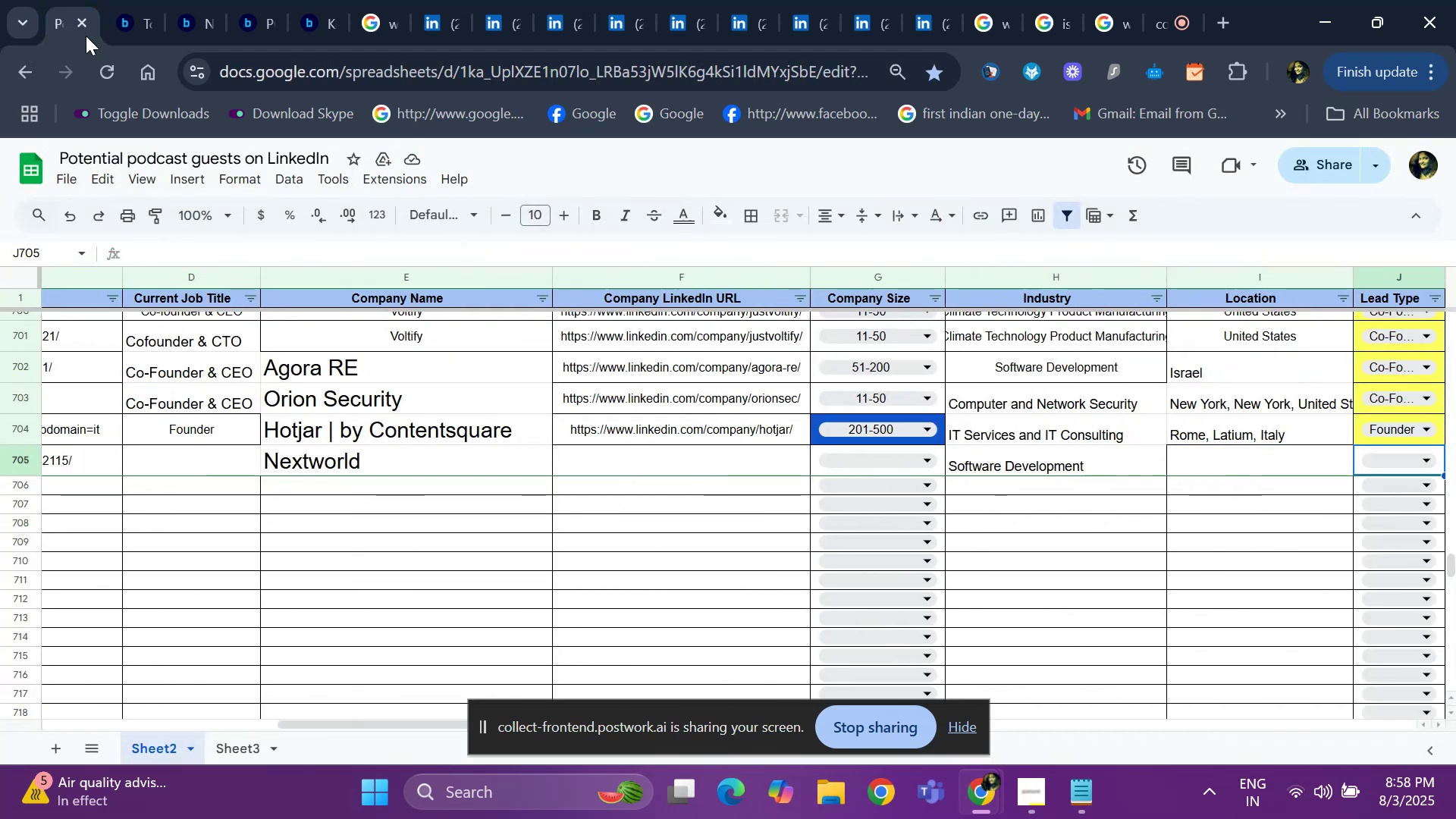 
key(ArrowLeft)
 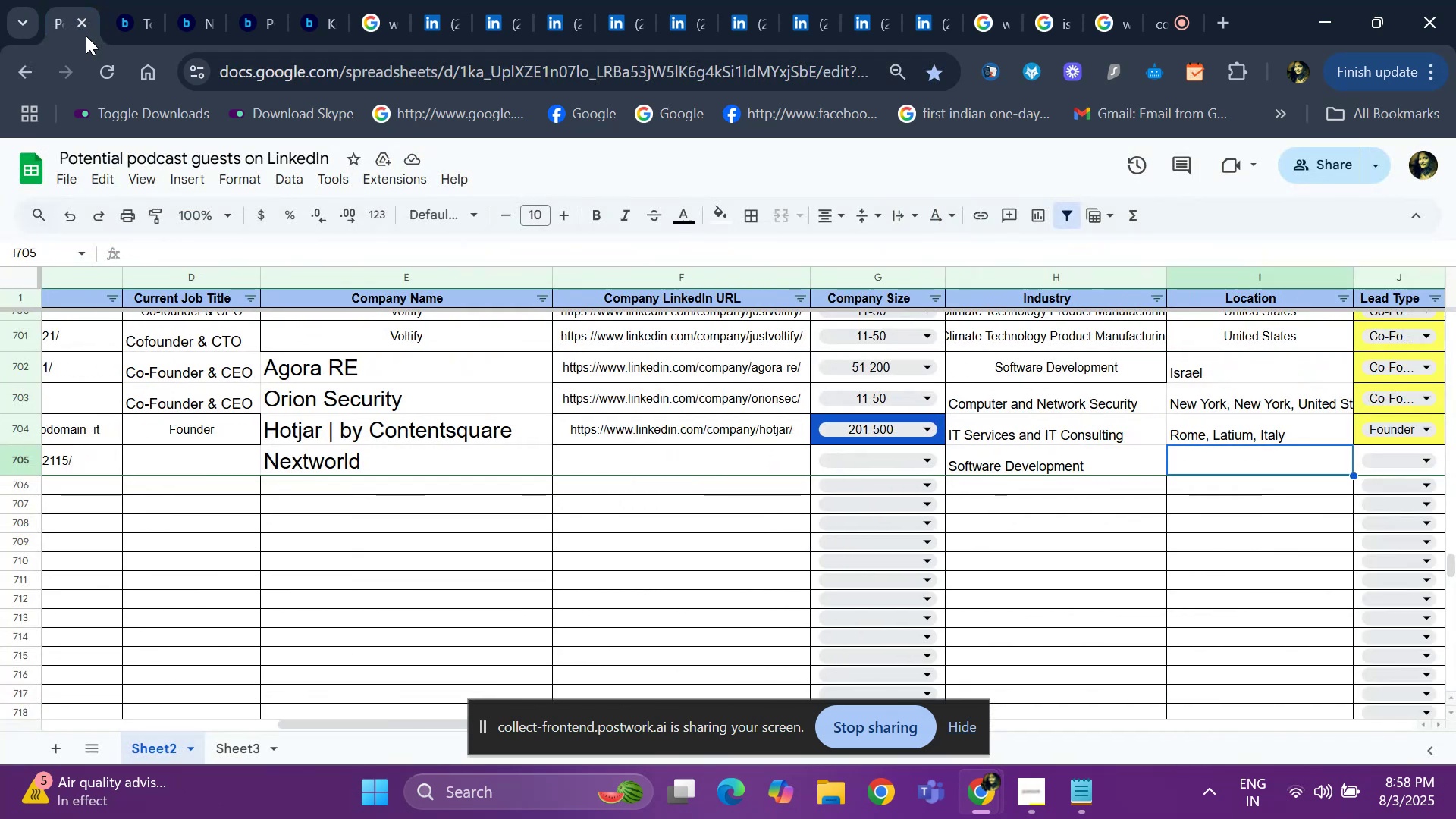 
key(Control+ControlLeft)
 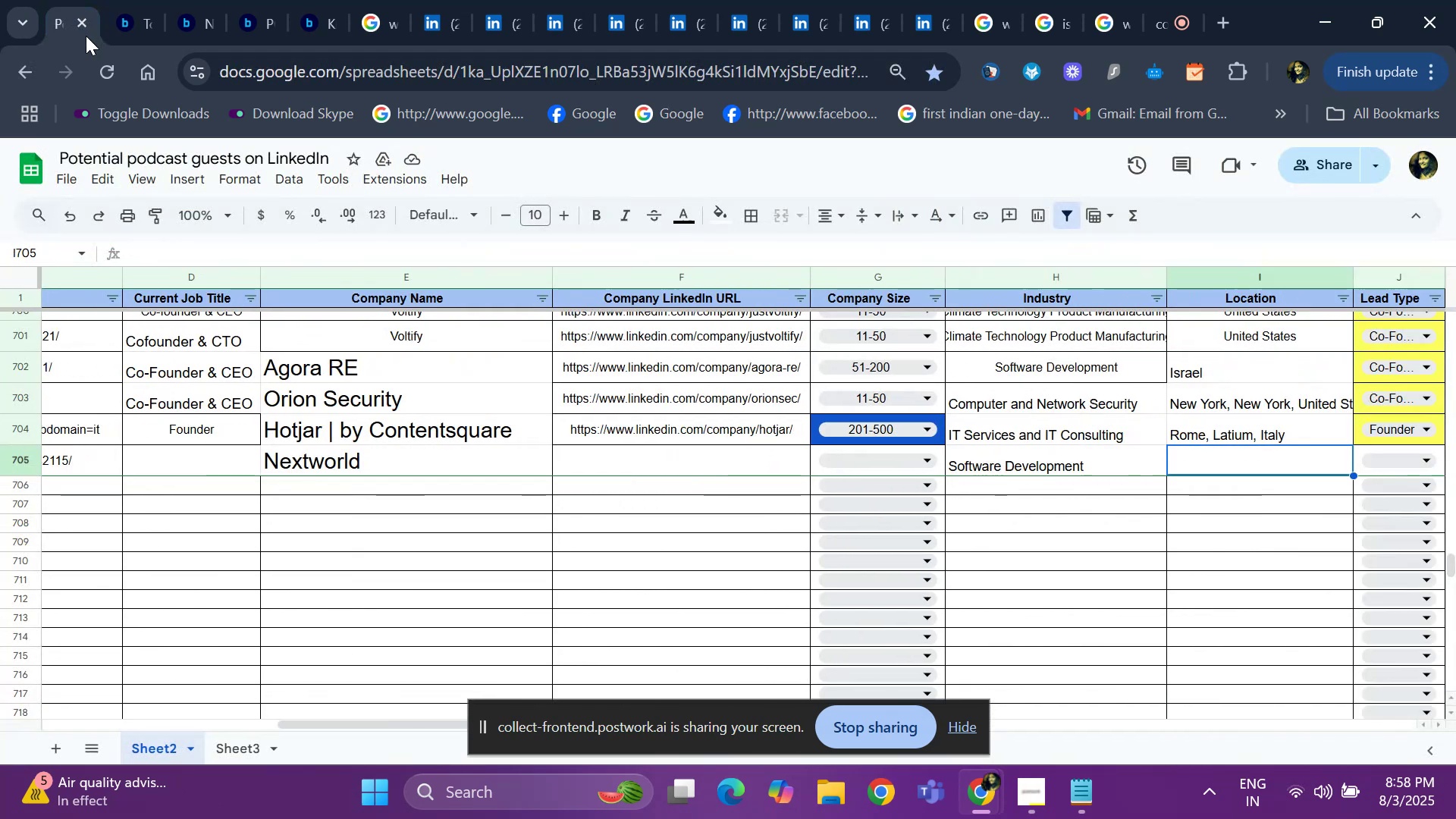 
key(Control+V)
 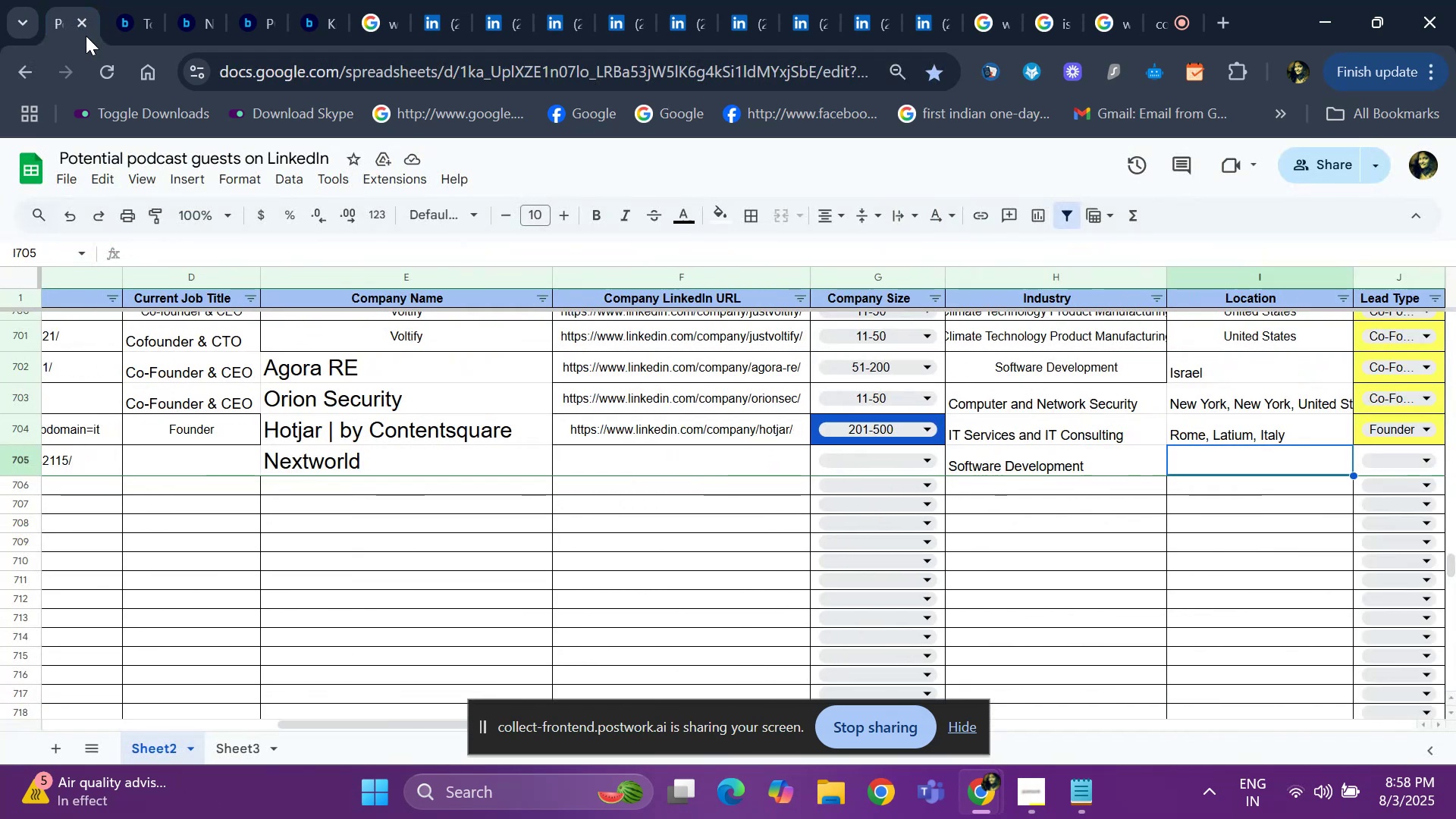 
key(ArrowLeft)
 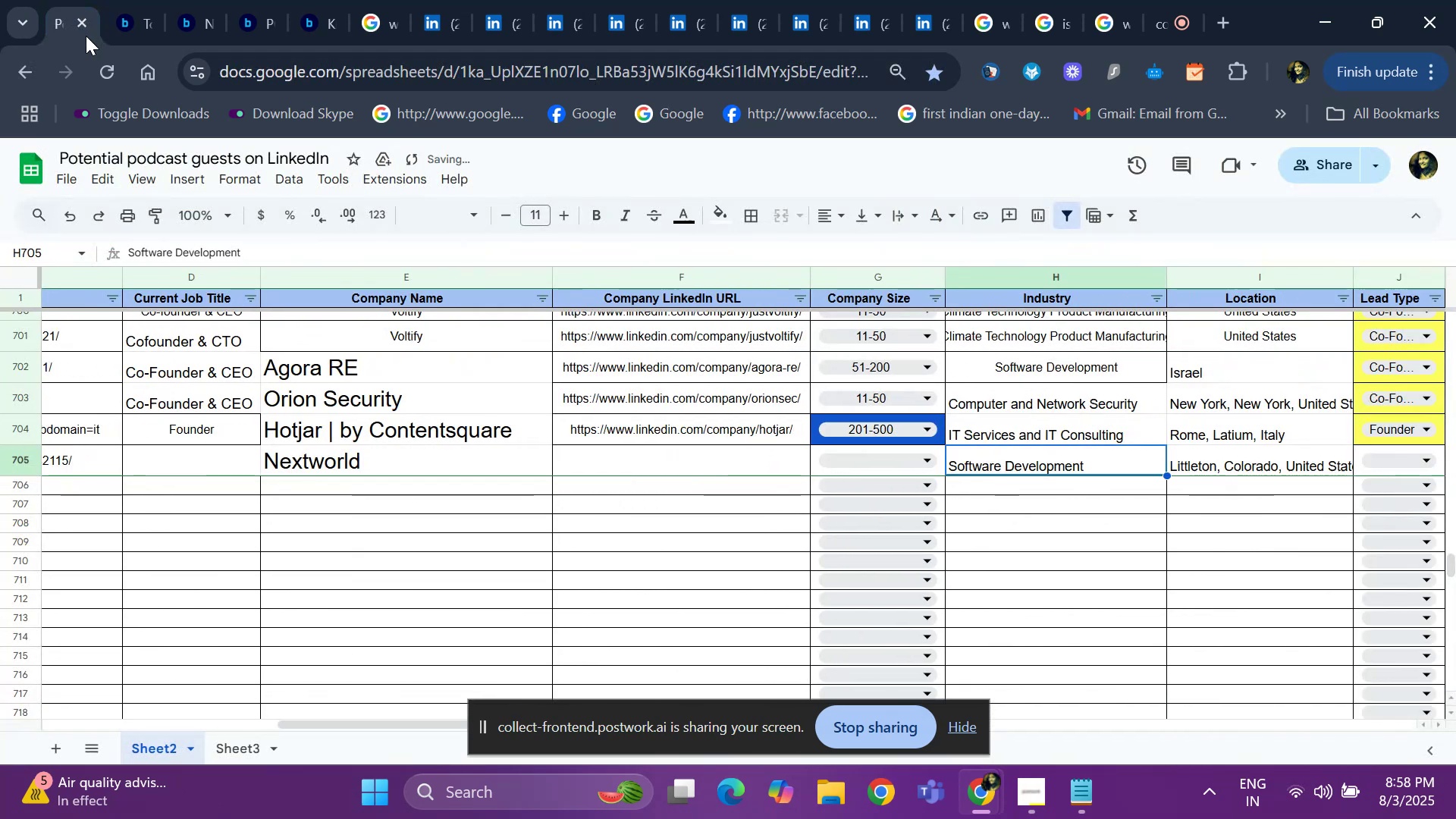 
key(ArrowLeft)
 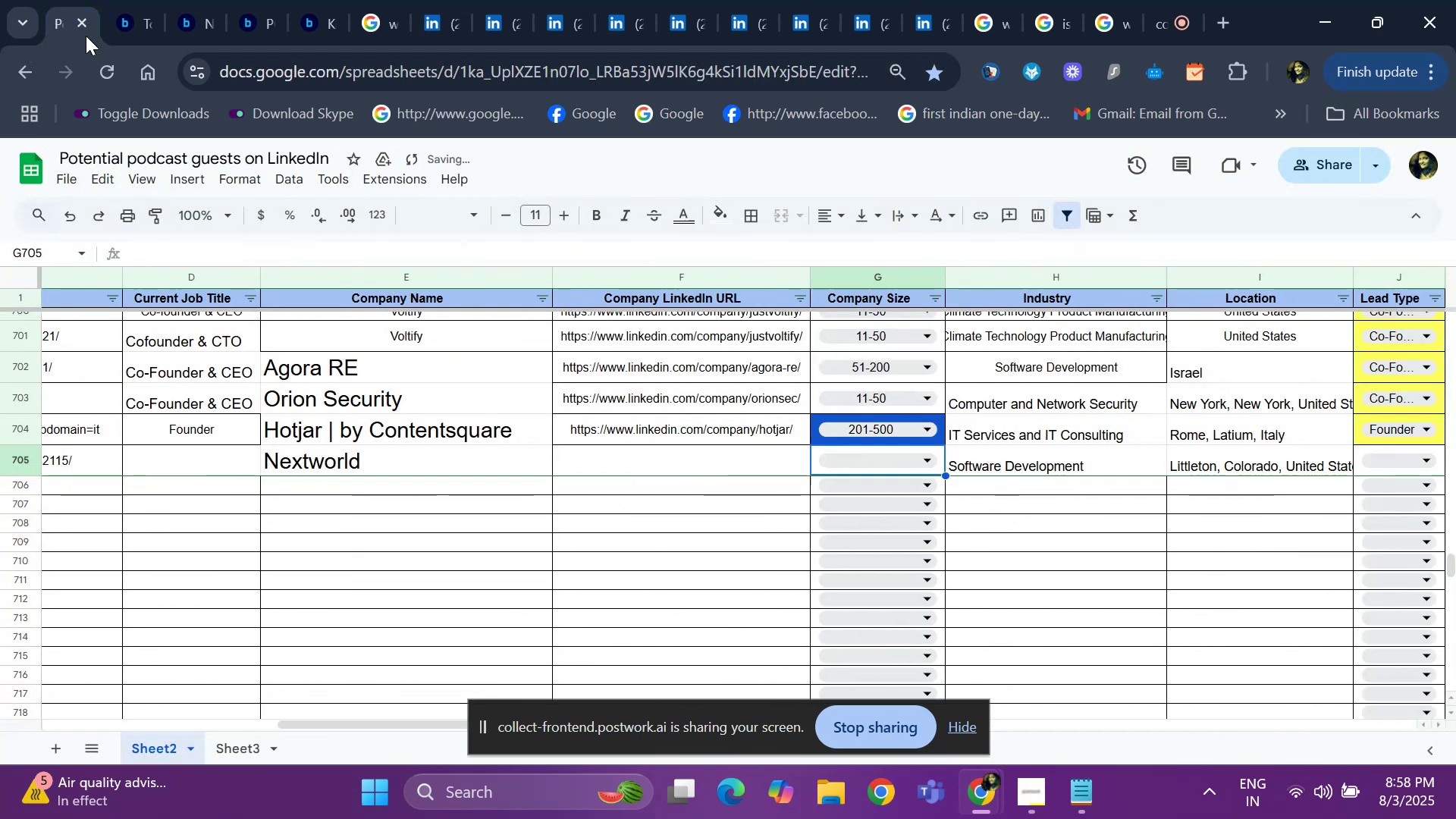 
key(ArrowLeft)
 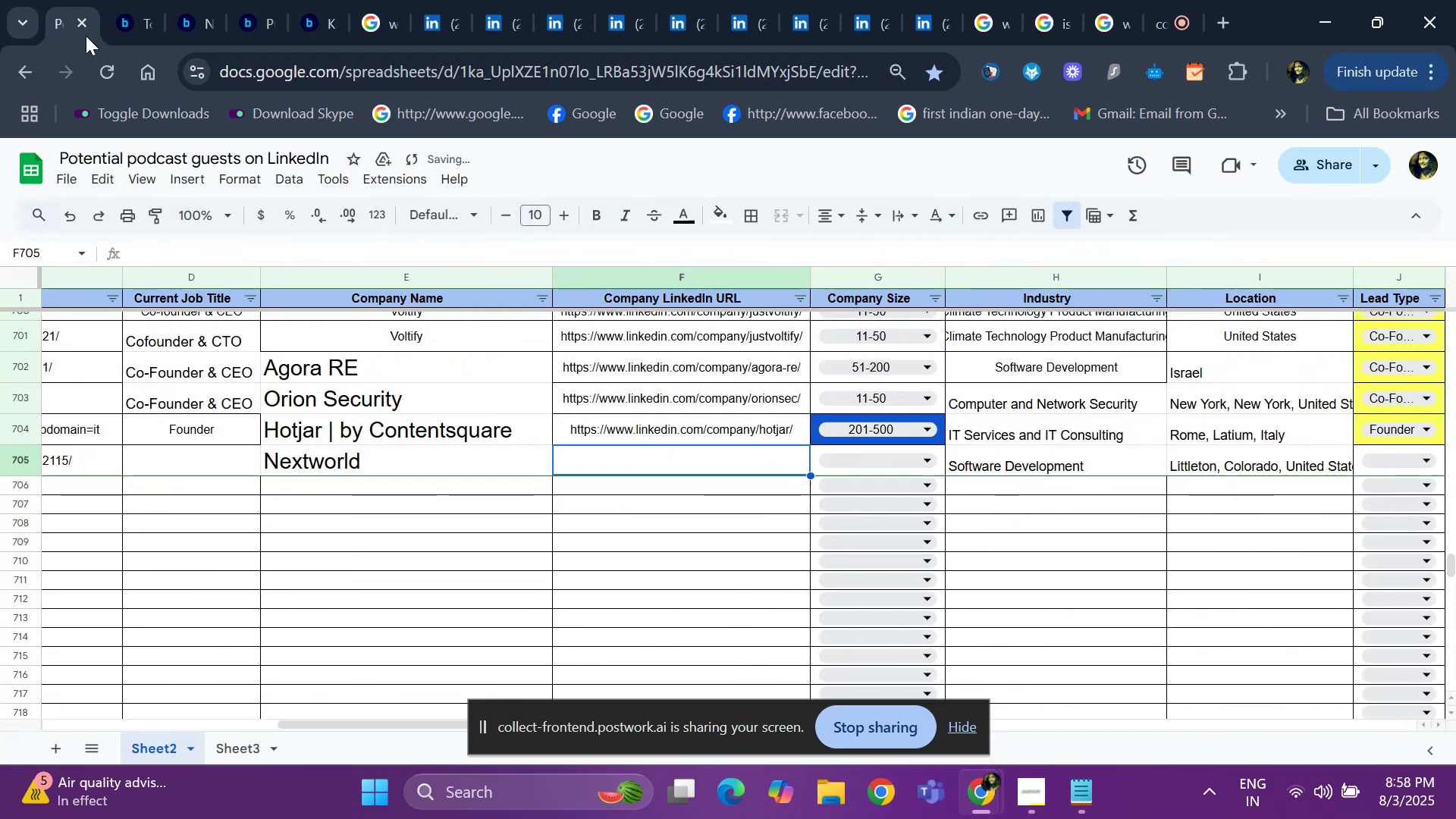 
key(ArrowLeft)
 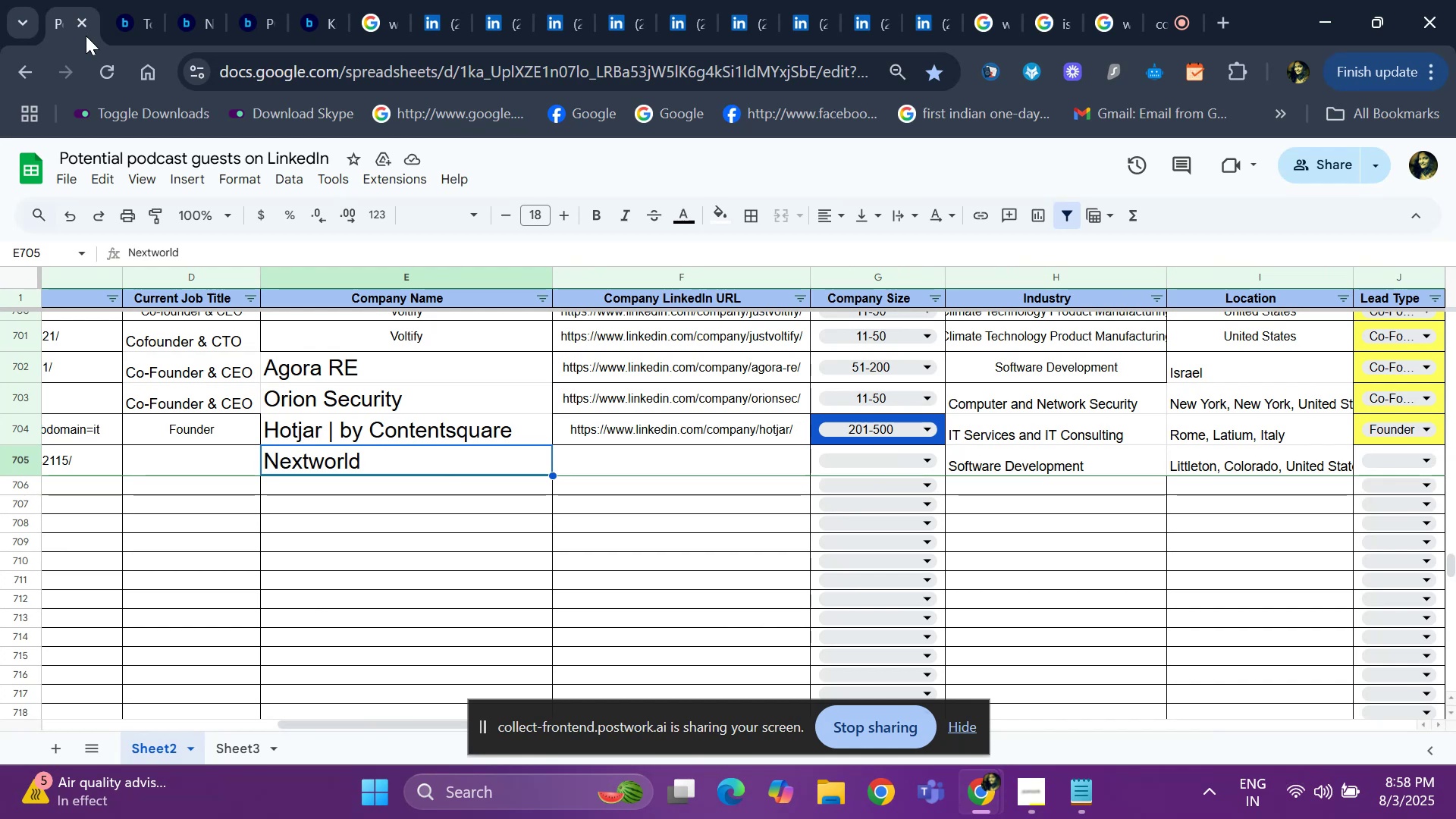 
wait(17.86)
 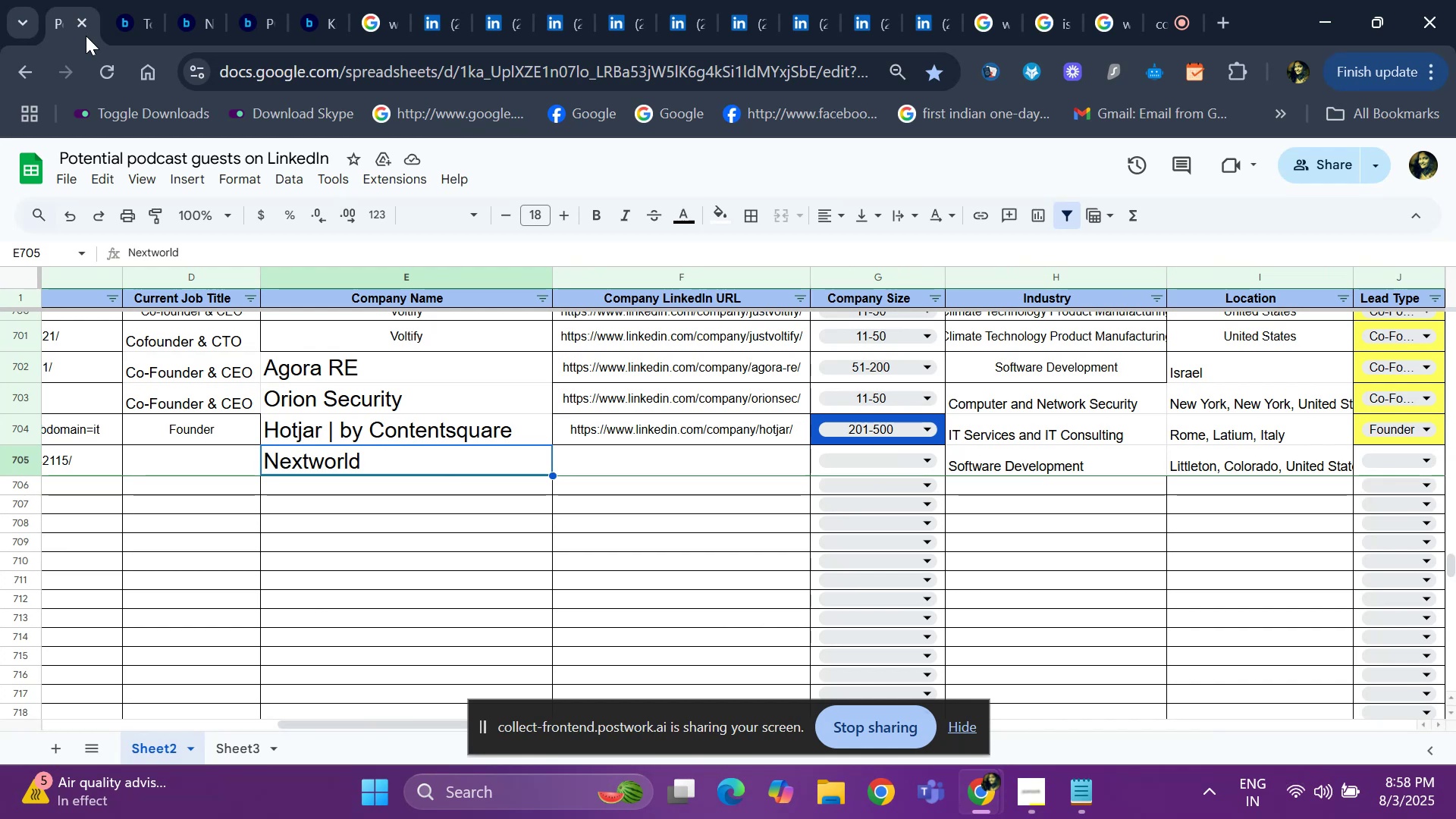 
key(ArrowLeft)
 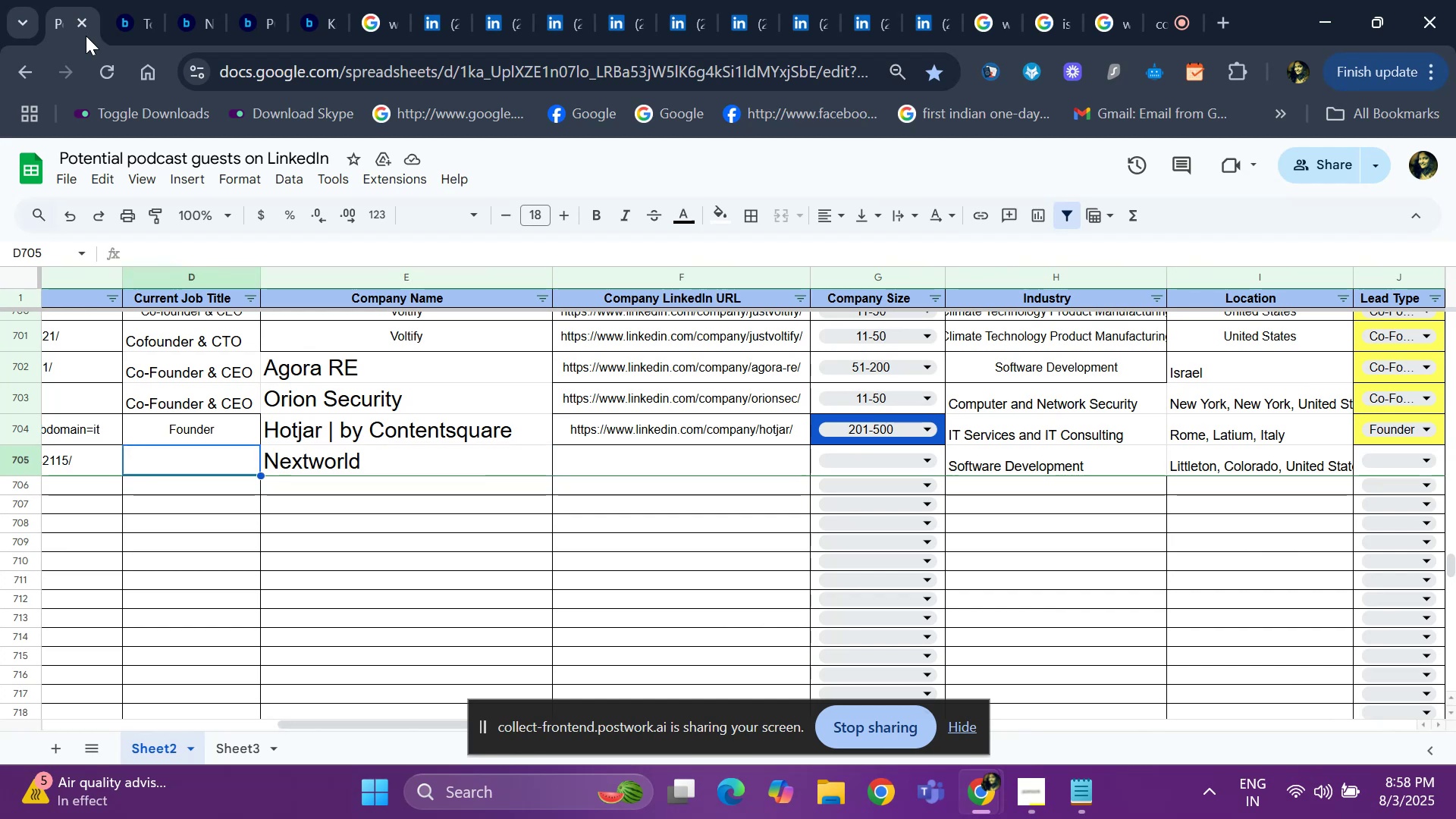 
key(ArrowLeft)
 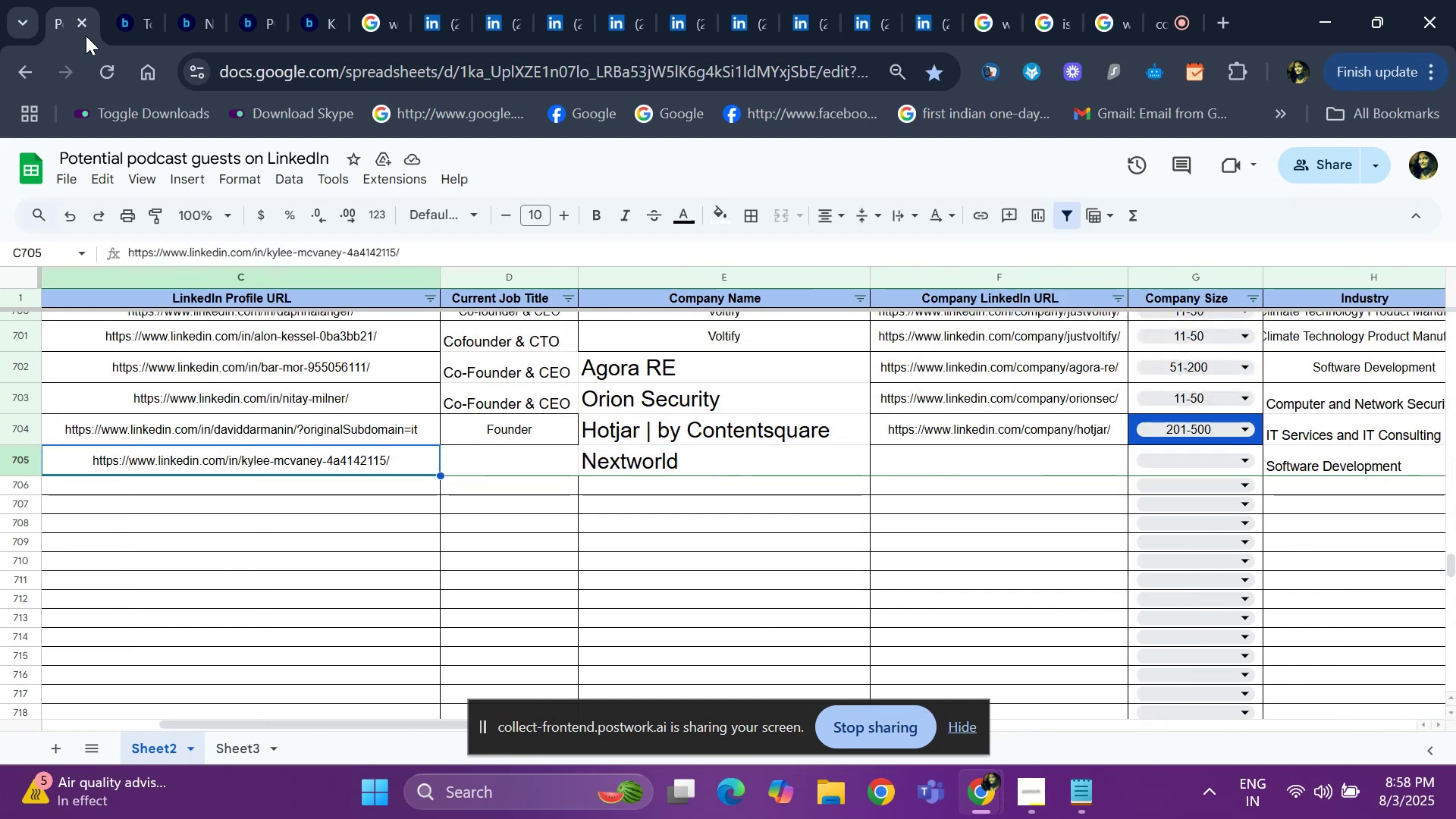 
key(ArrowLeft)
 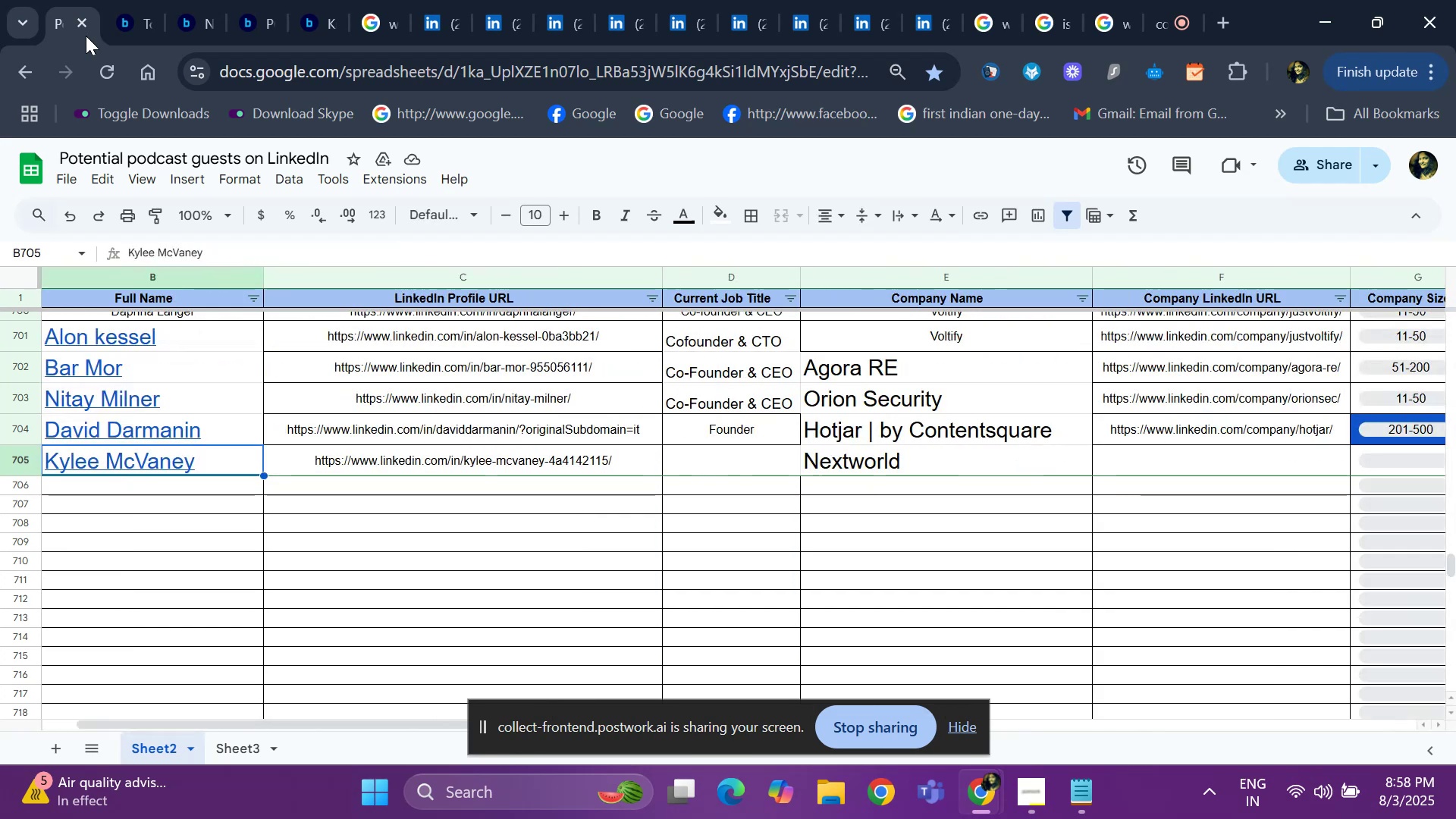 
key(ArrowLeft)
 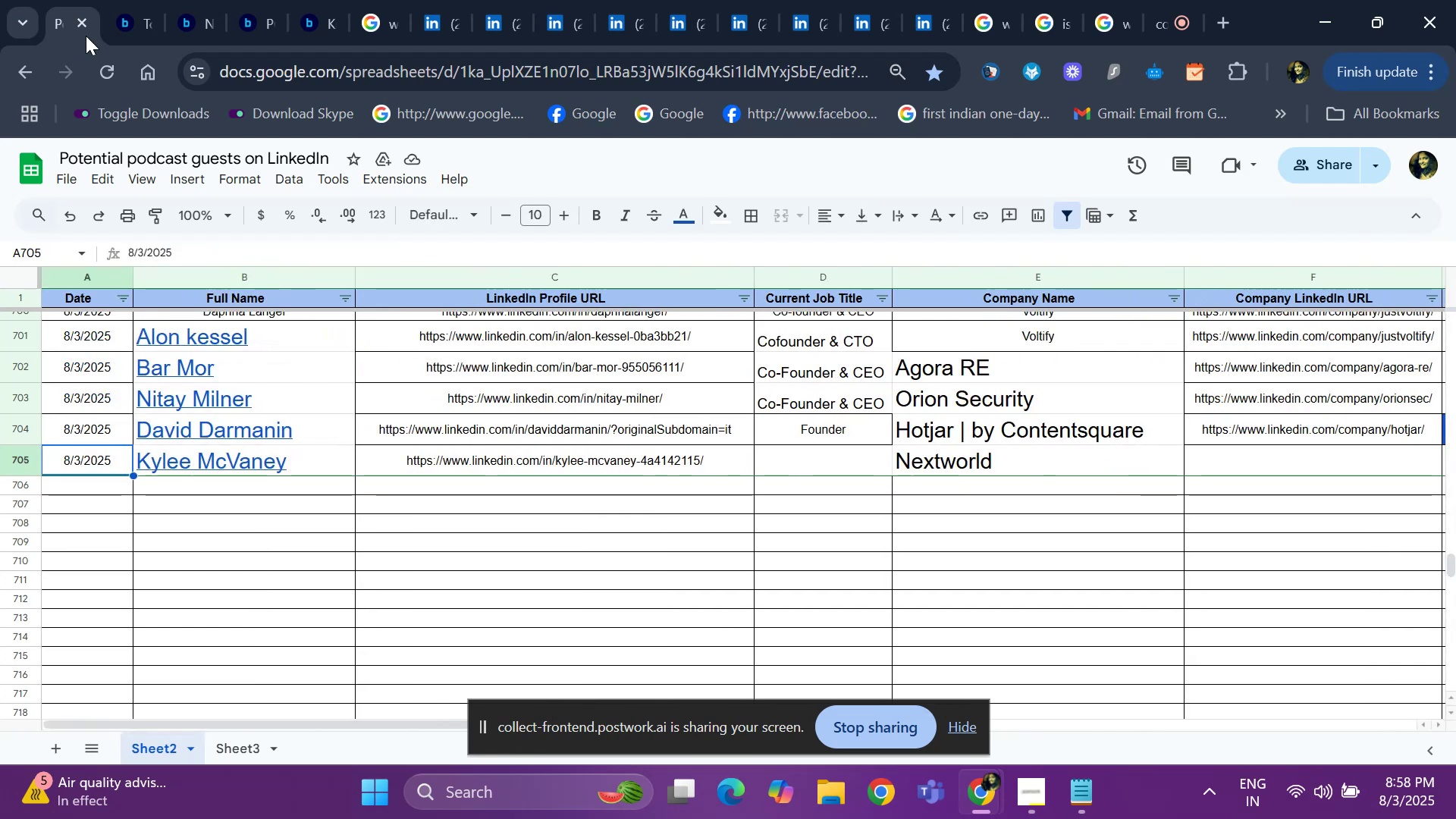 
key(ArrowLeft)
 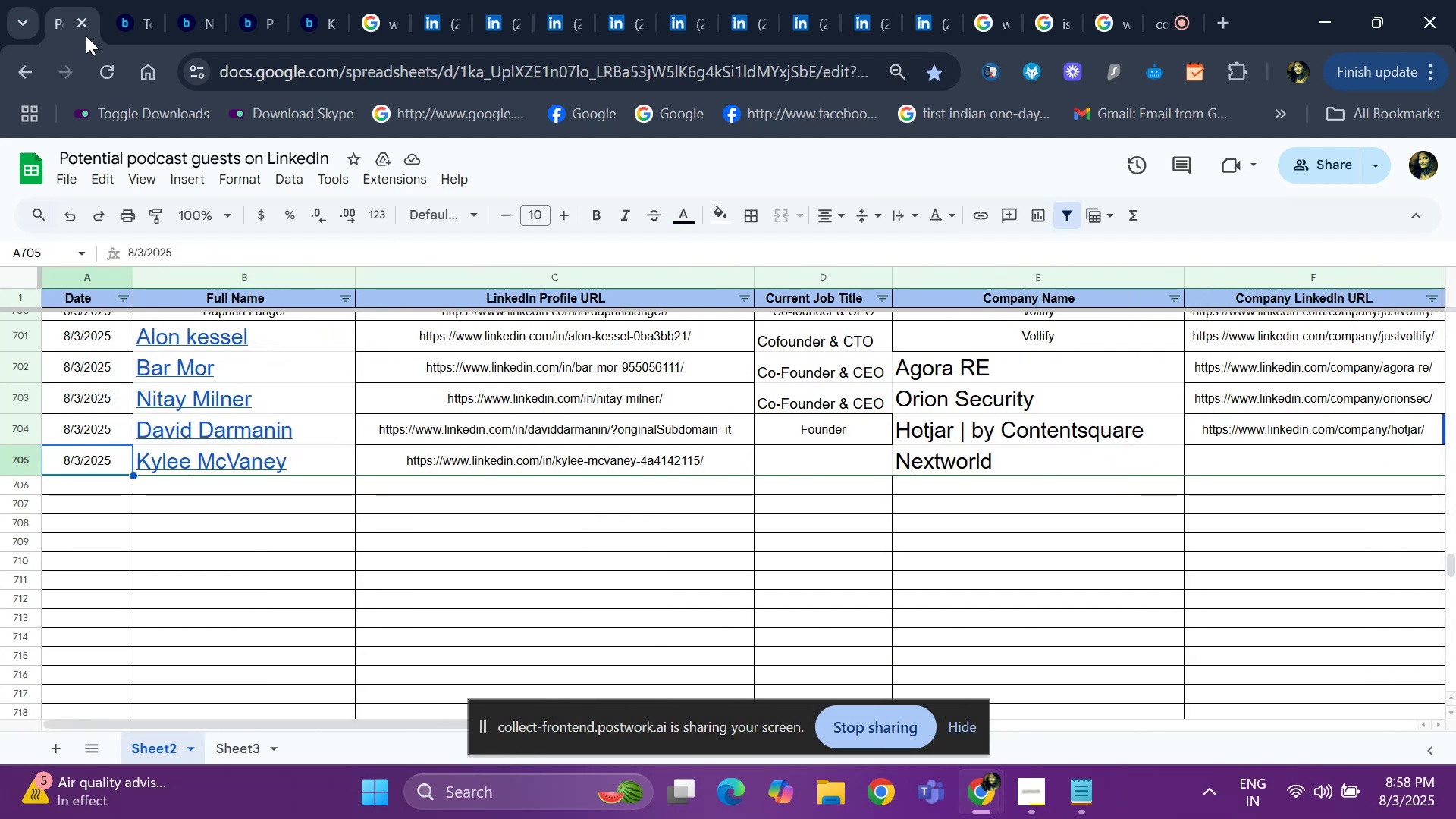 
key(ArrowRight)
 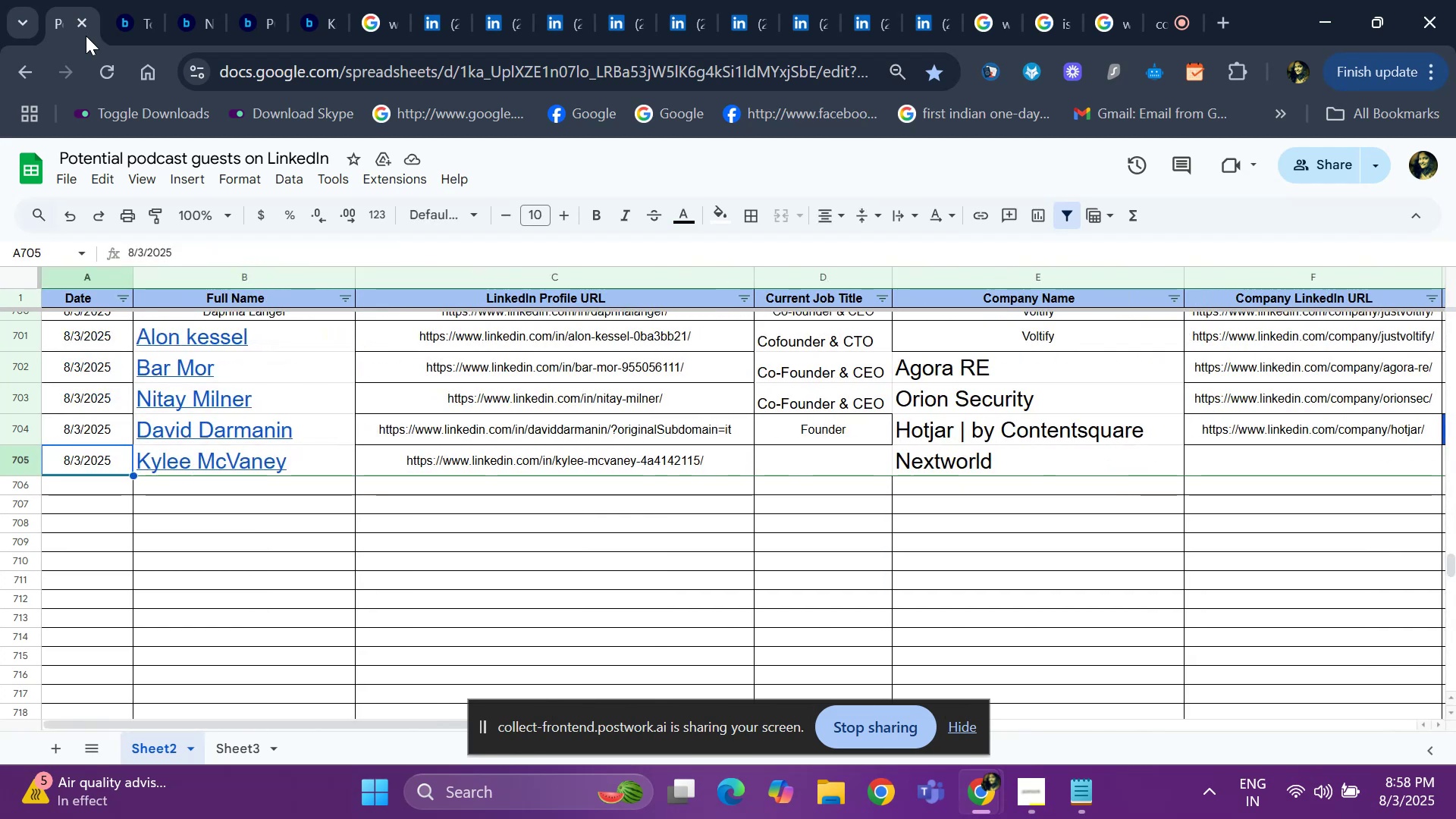 
key(ArrowRight)
 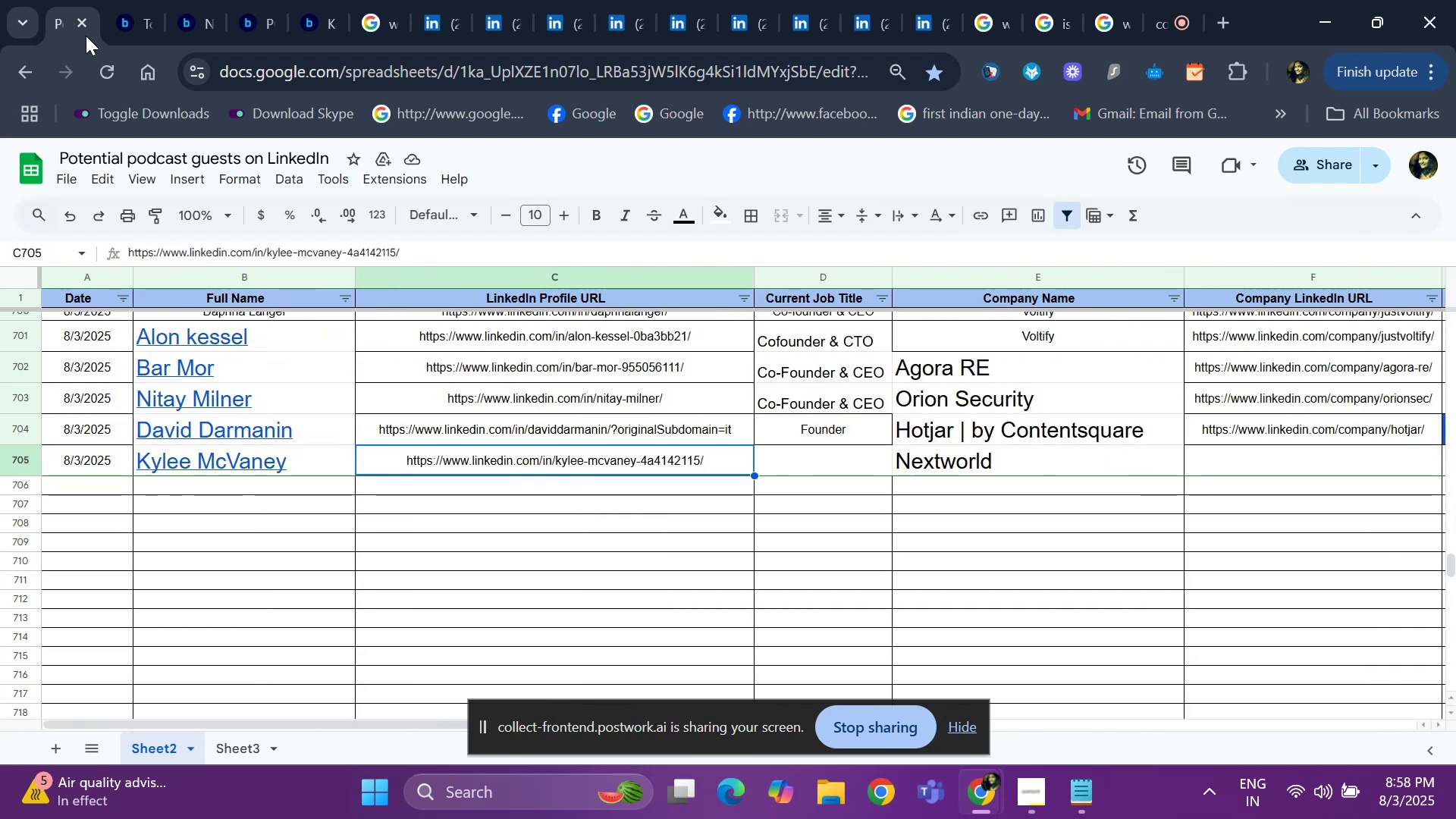 
key(ArrowRight)
 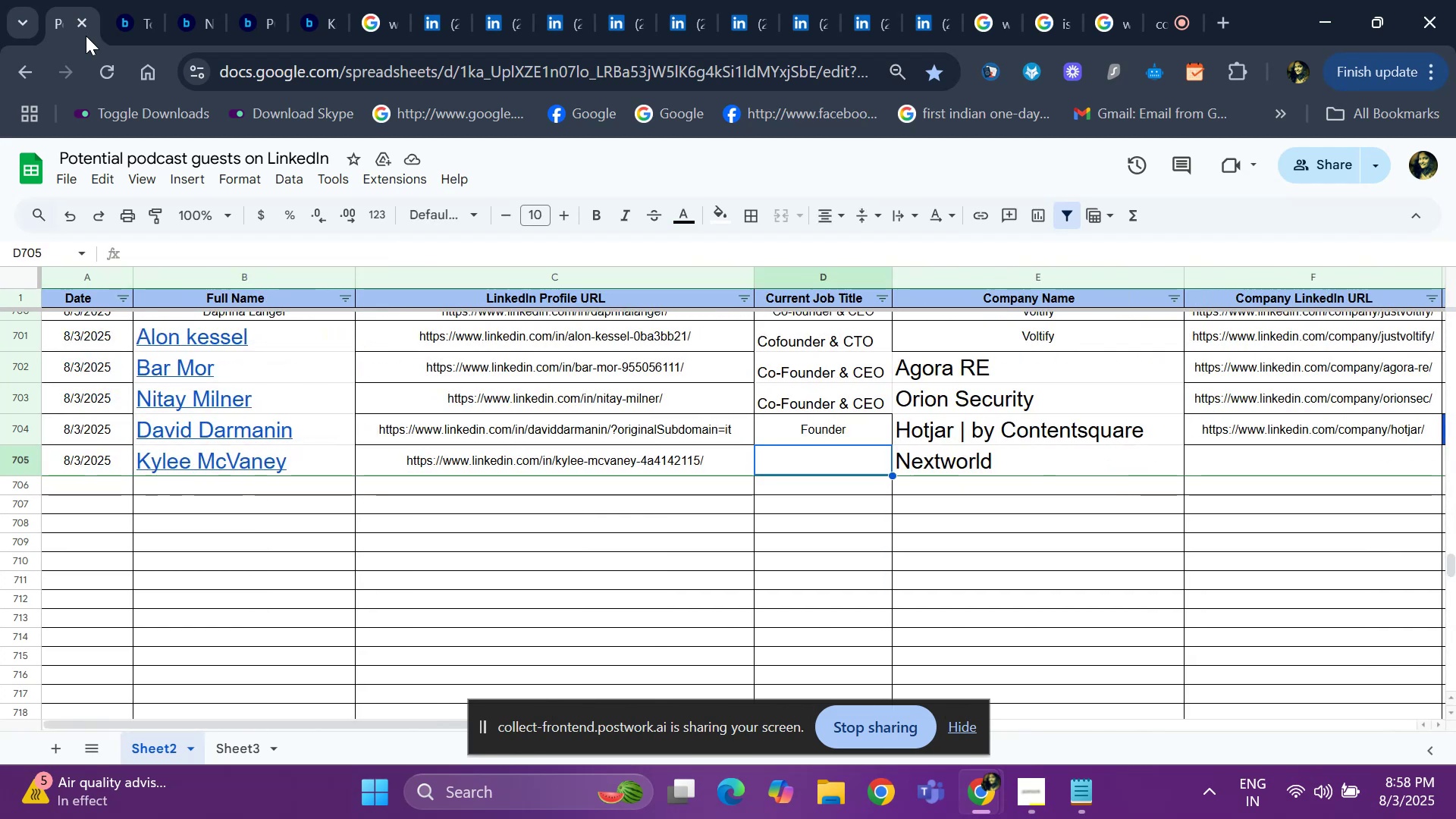 
key(ArrowRight)
 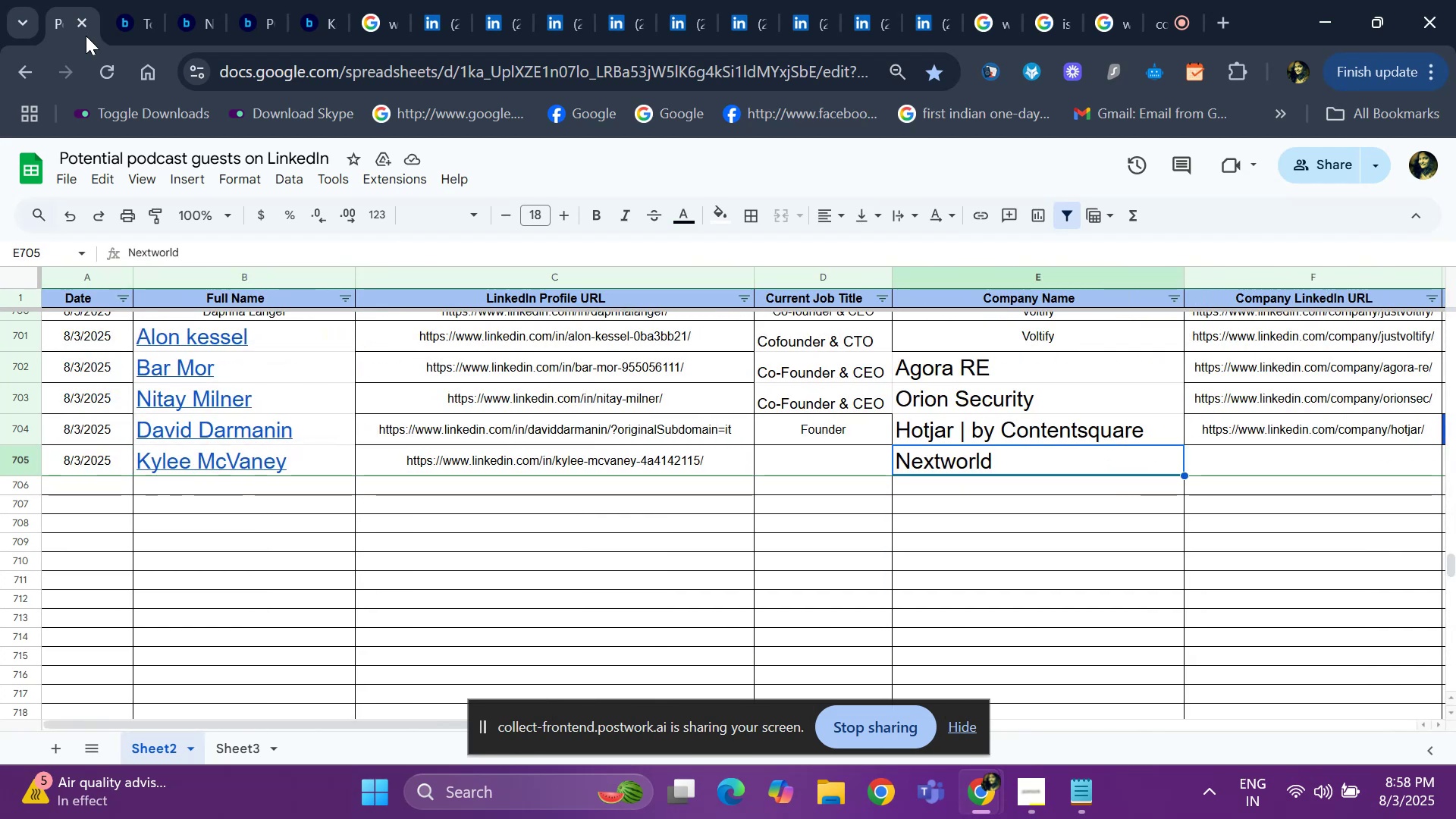 
key(ArrowLeft)
 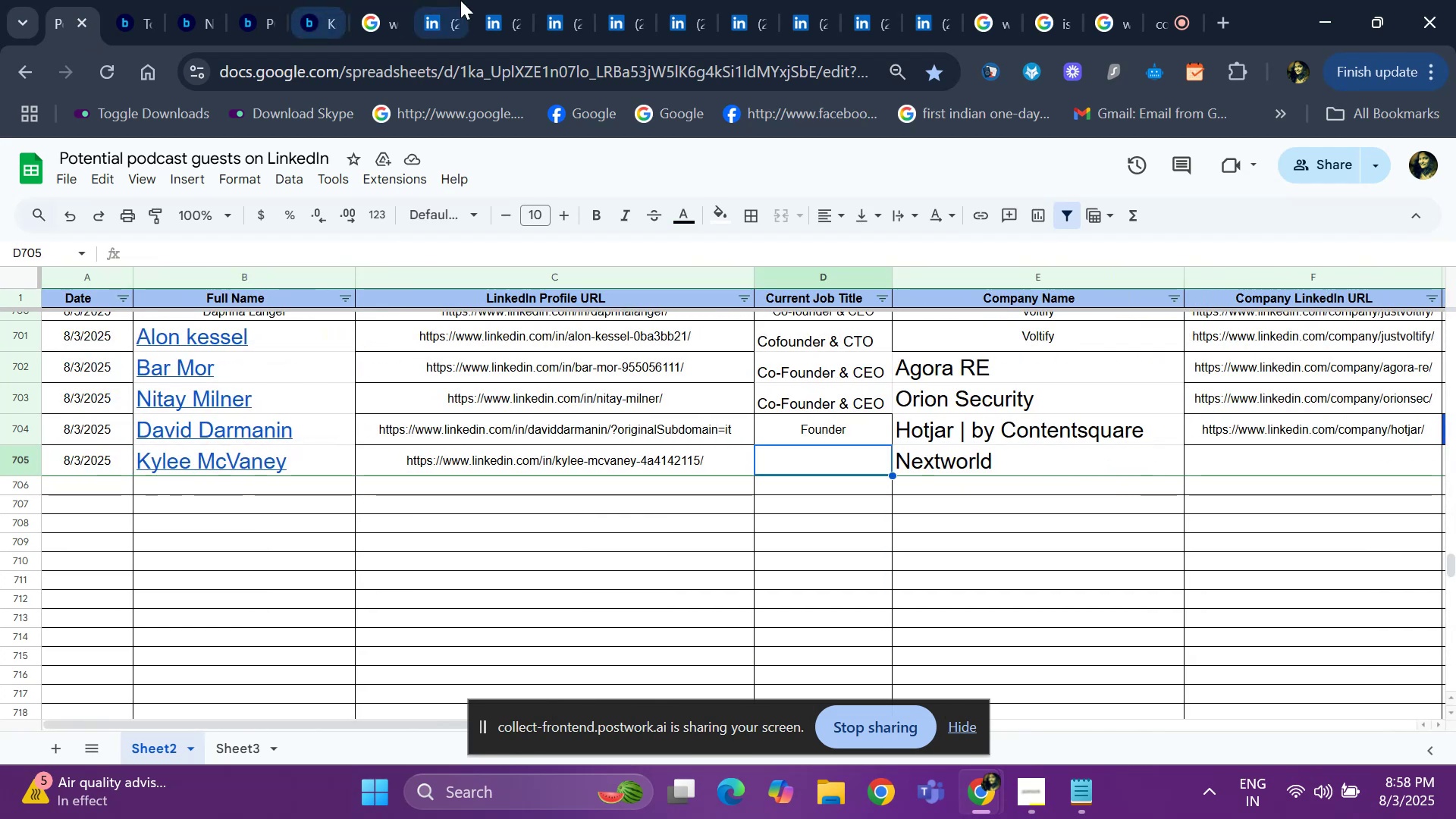 
left_click([448, 12])
 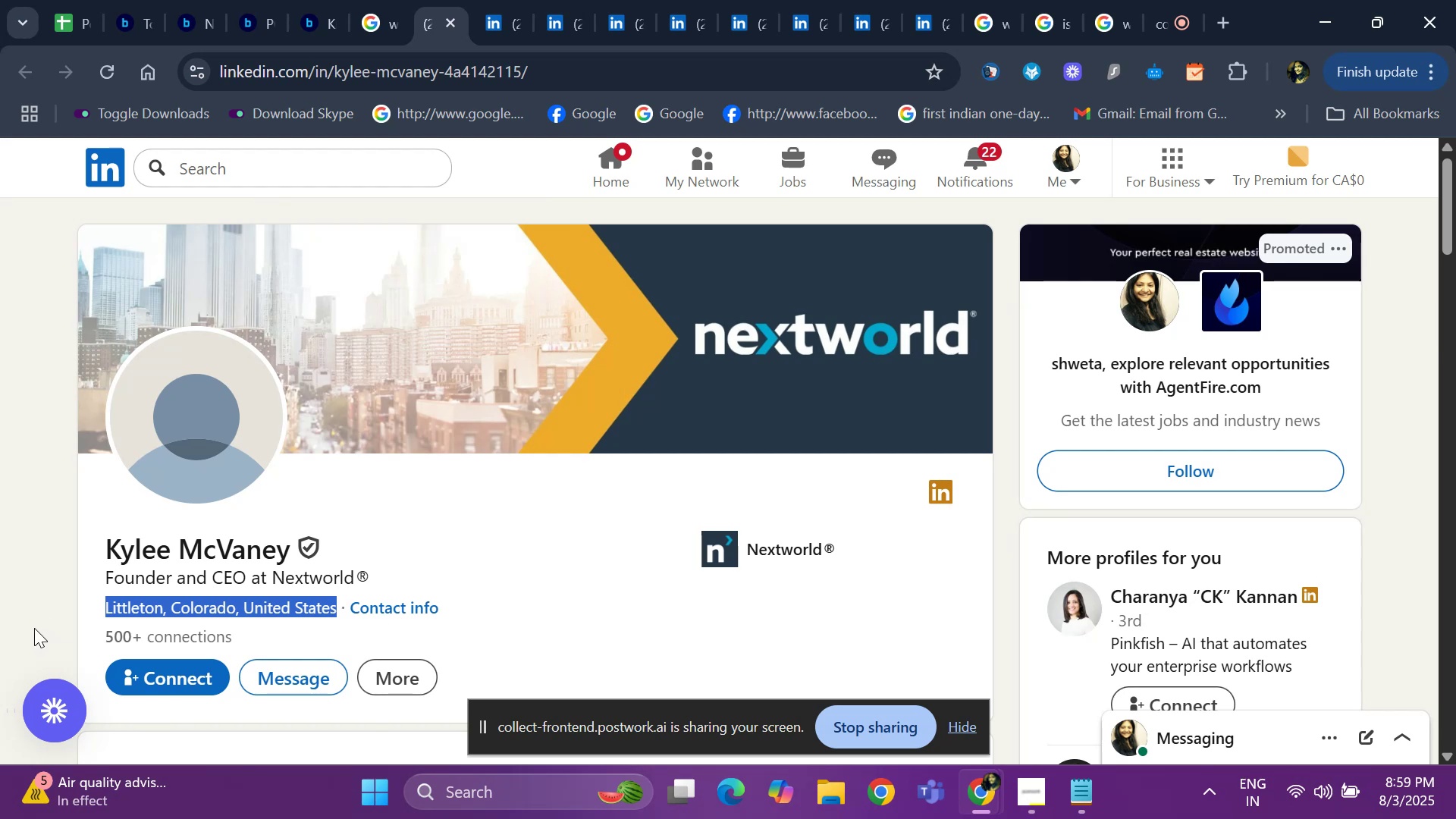 
wait(32.47)
 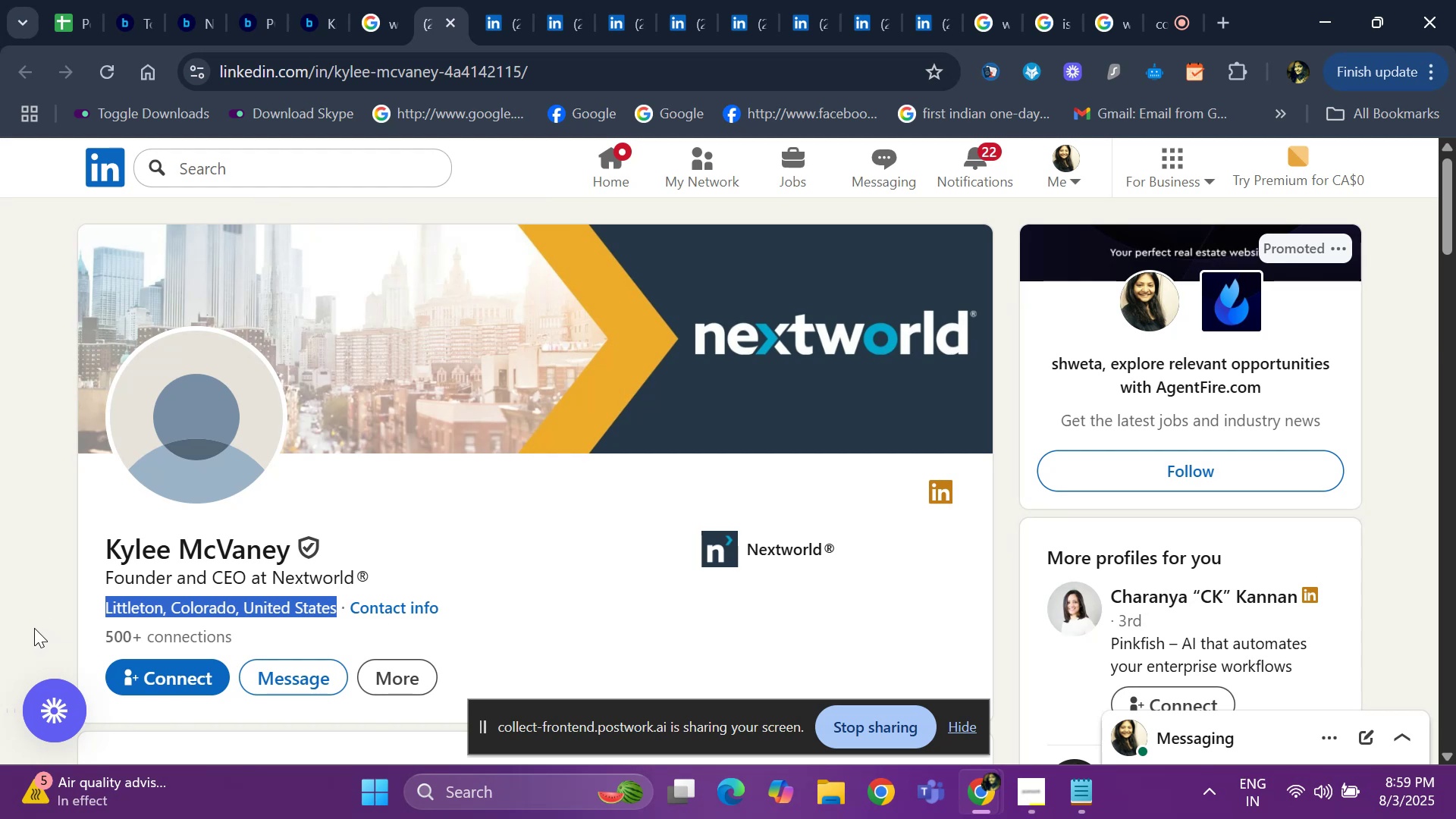 
left_click([516, 20])
 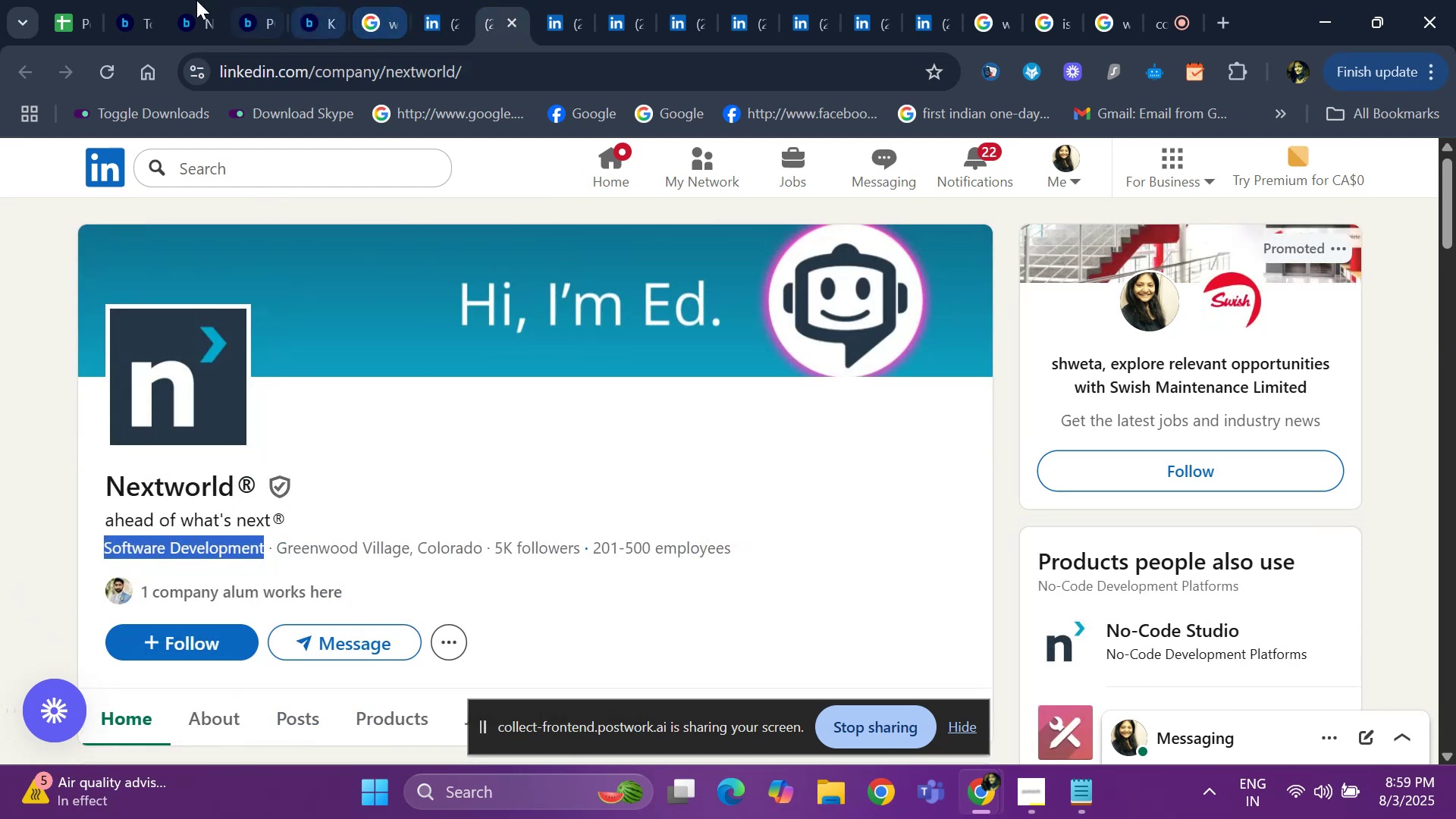 
left_click([77, 21])
 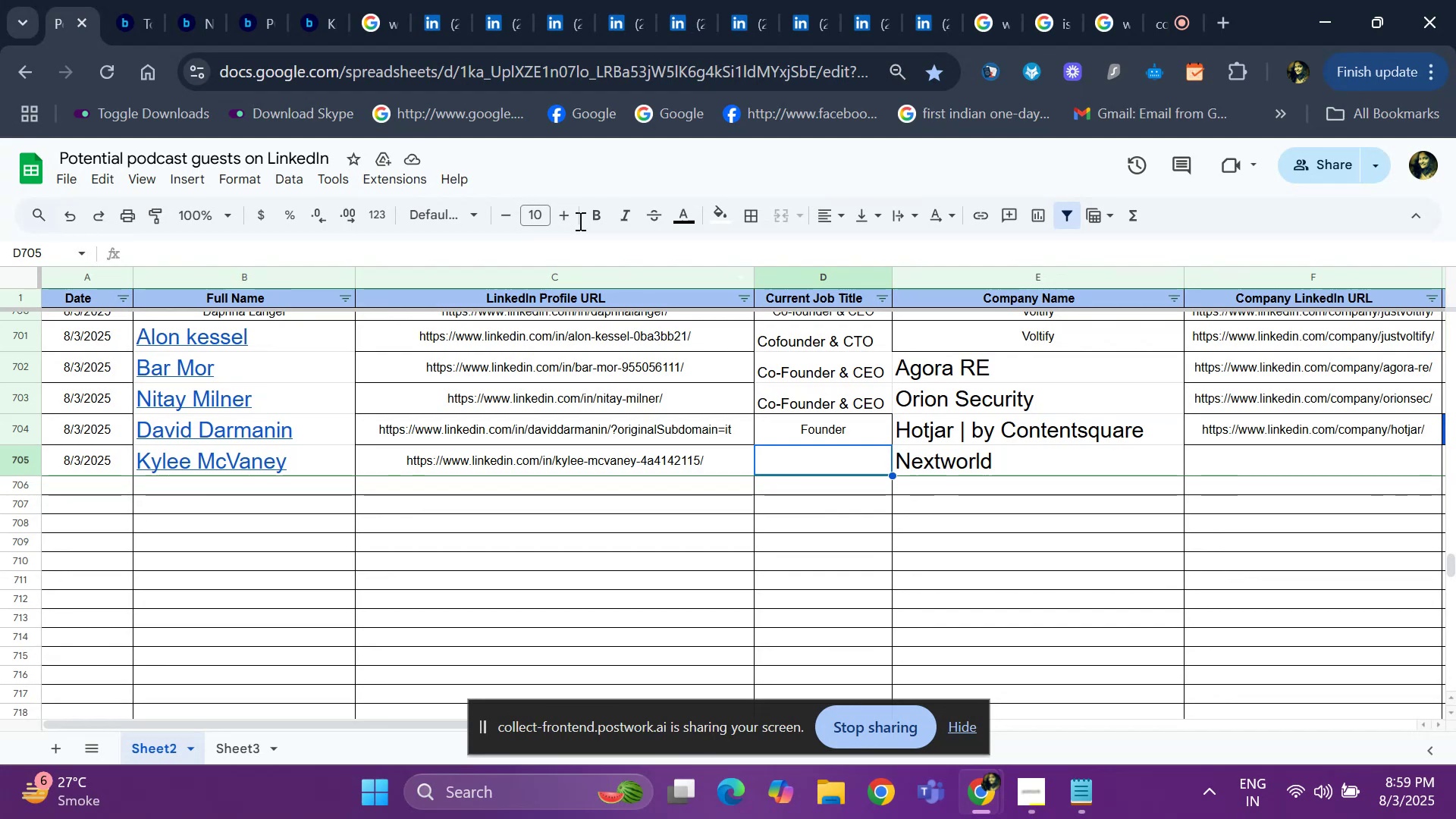 
left_click([428, 24])
 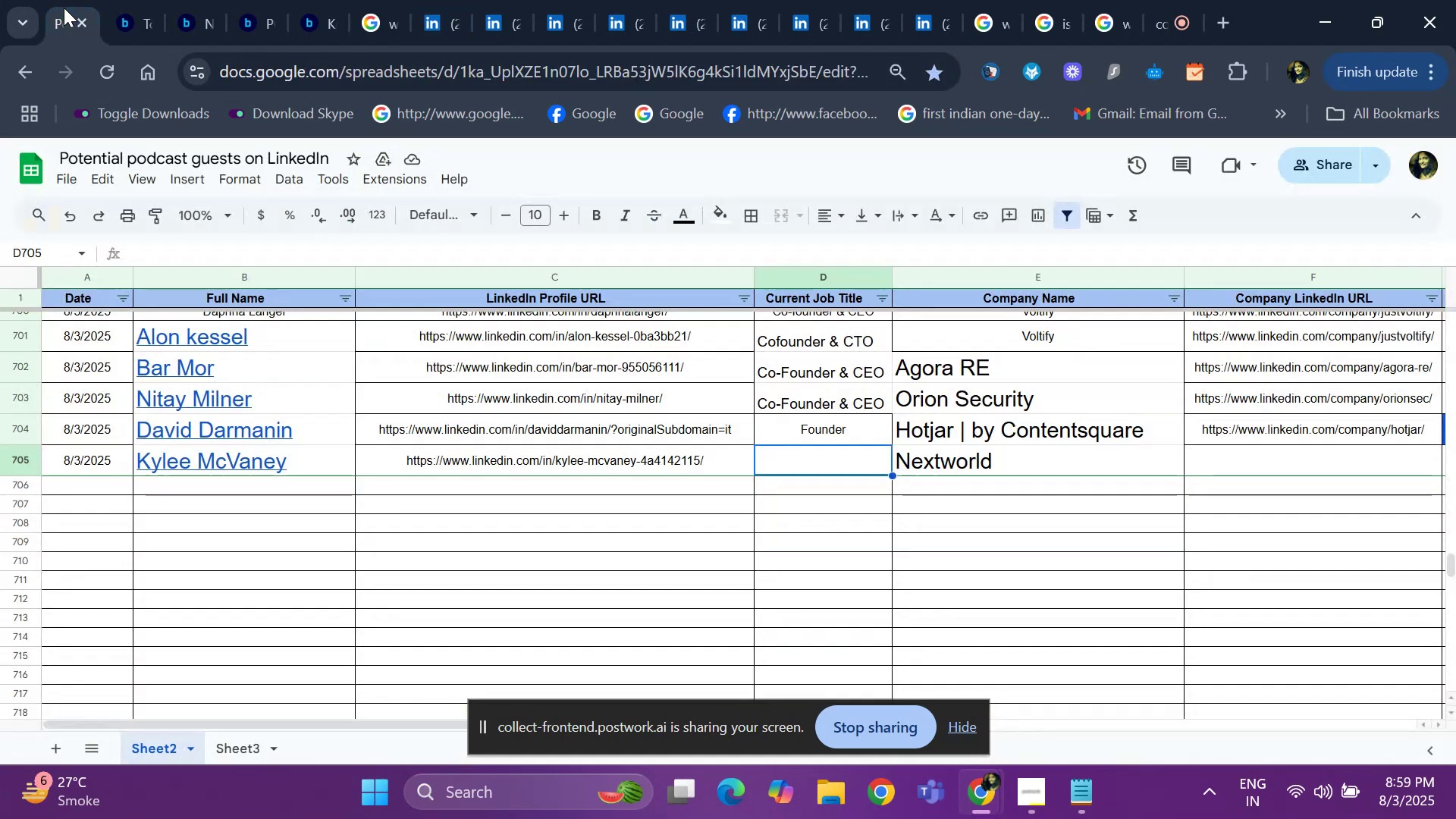 
key(Control+ControlLeft)
 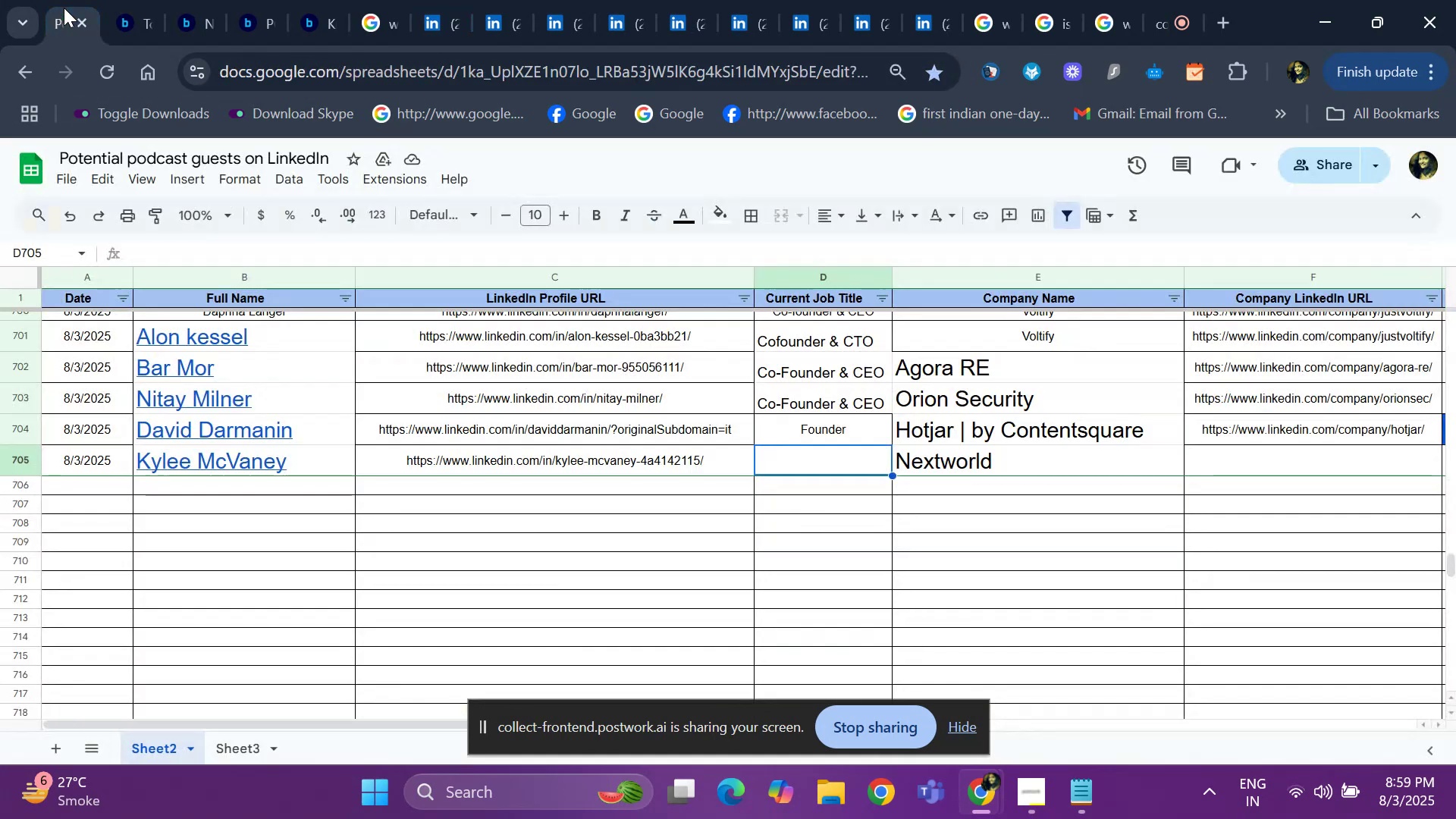 
key(Control+D)
 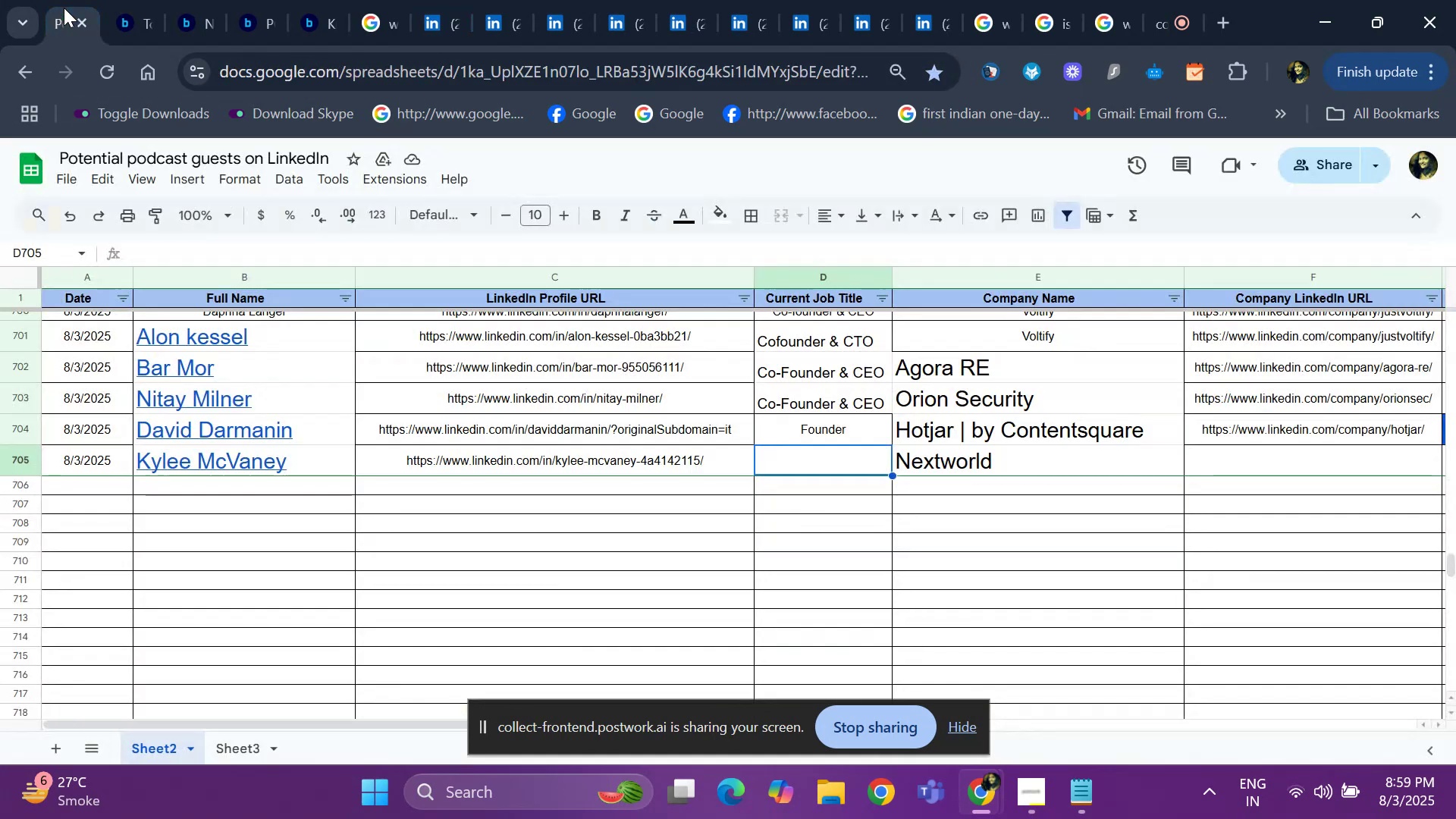 
key(ArrowRight)
 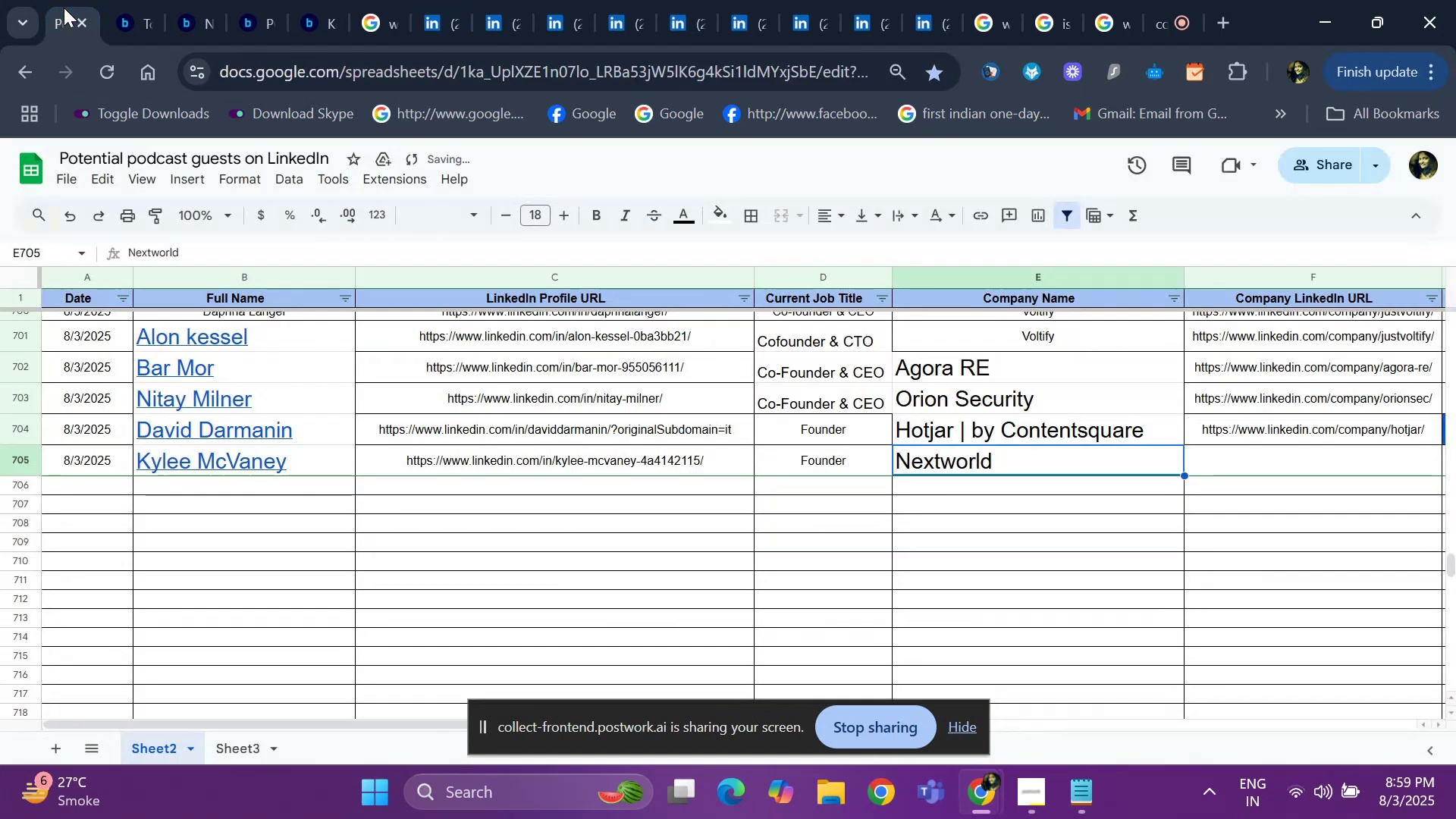 
key(ArrowRight)
 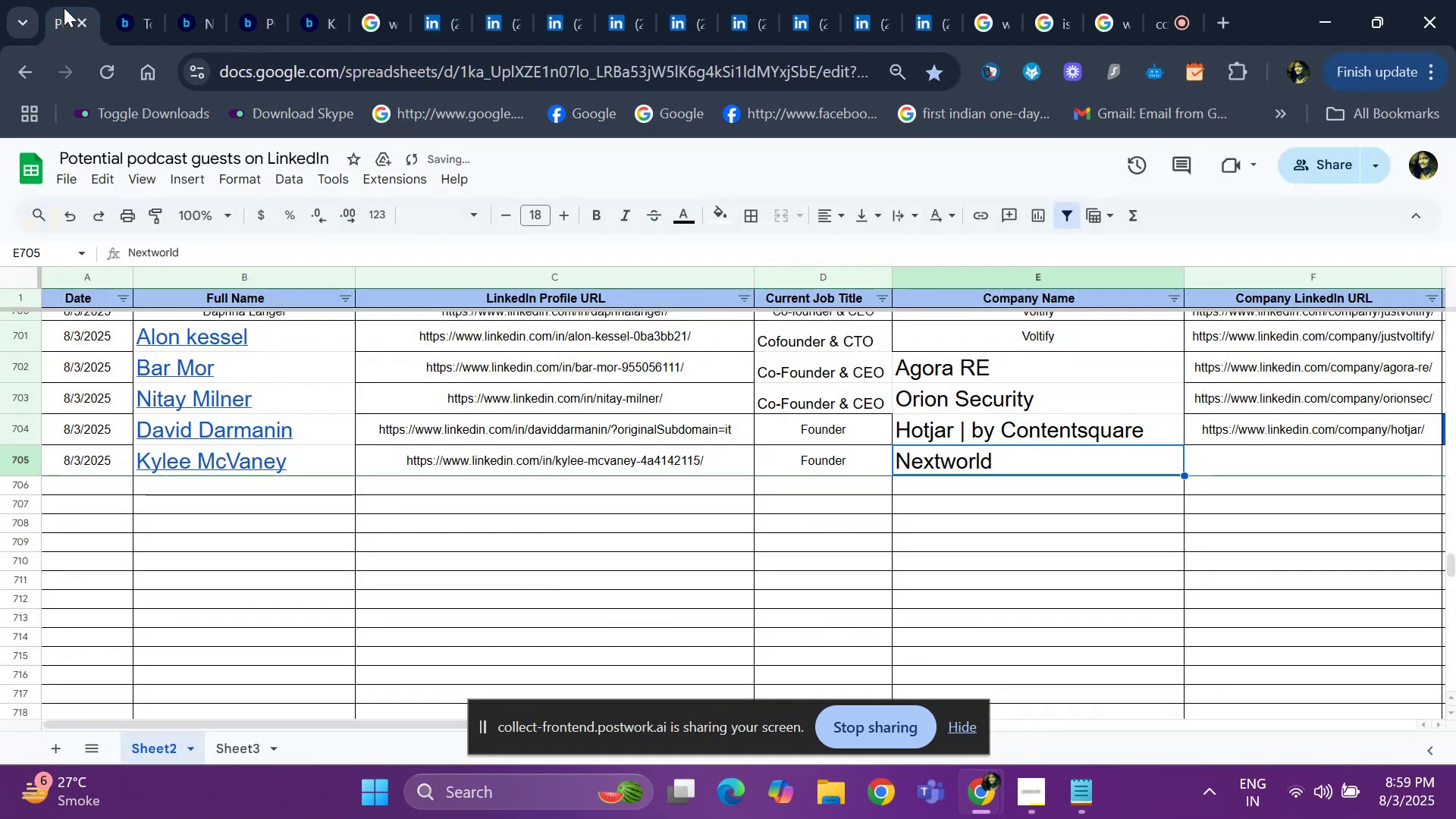 
key(ArrowRight)
 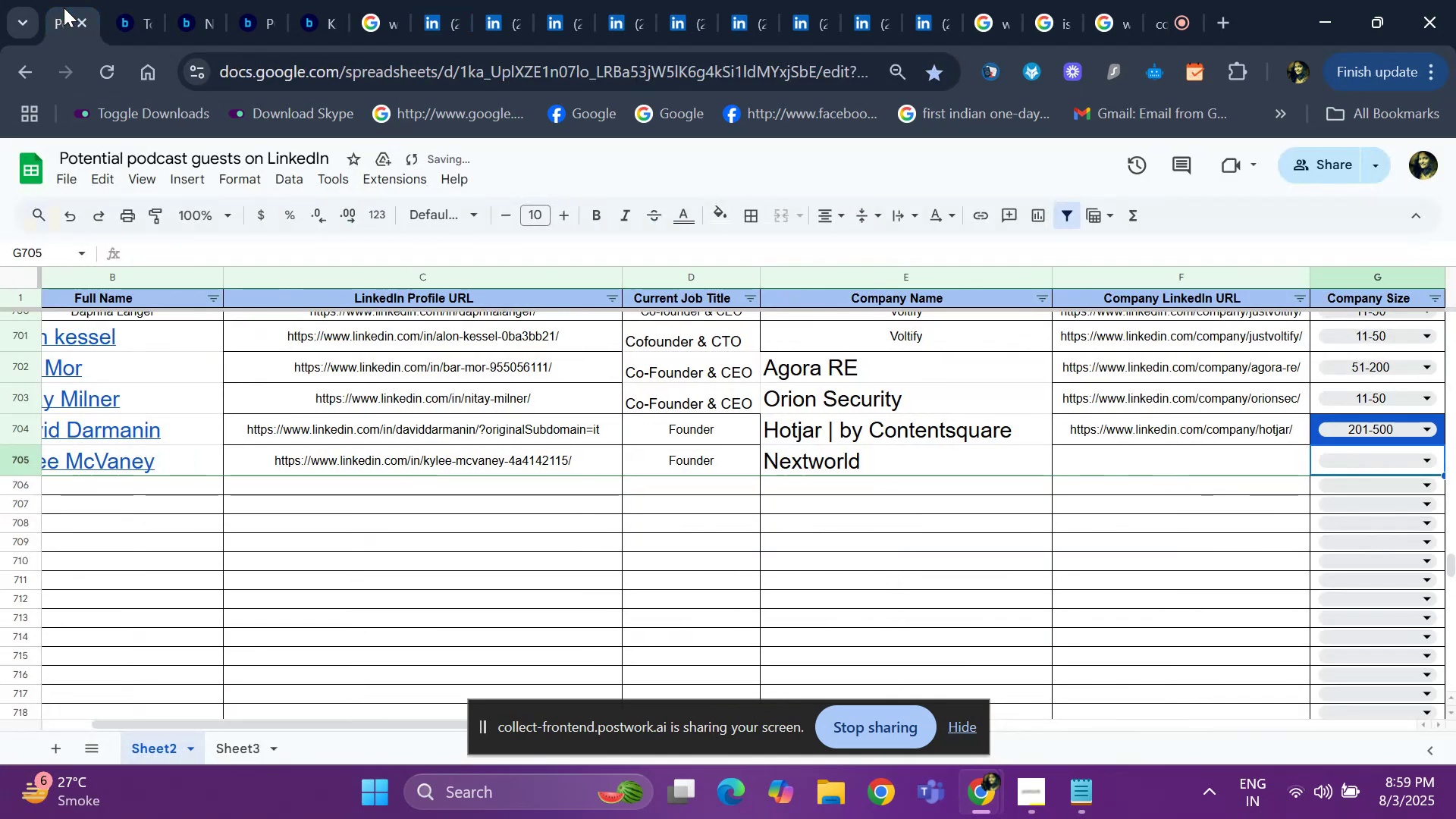 
key(ArrowLeft)
 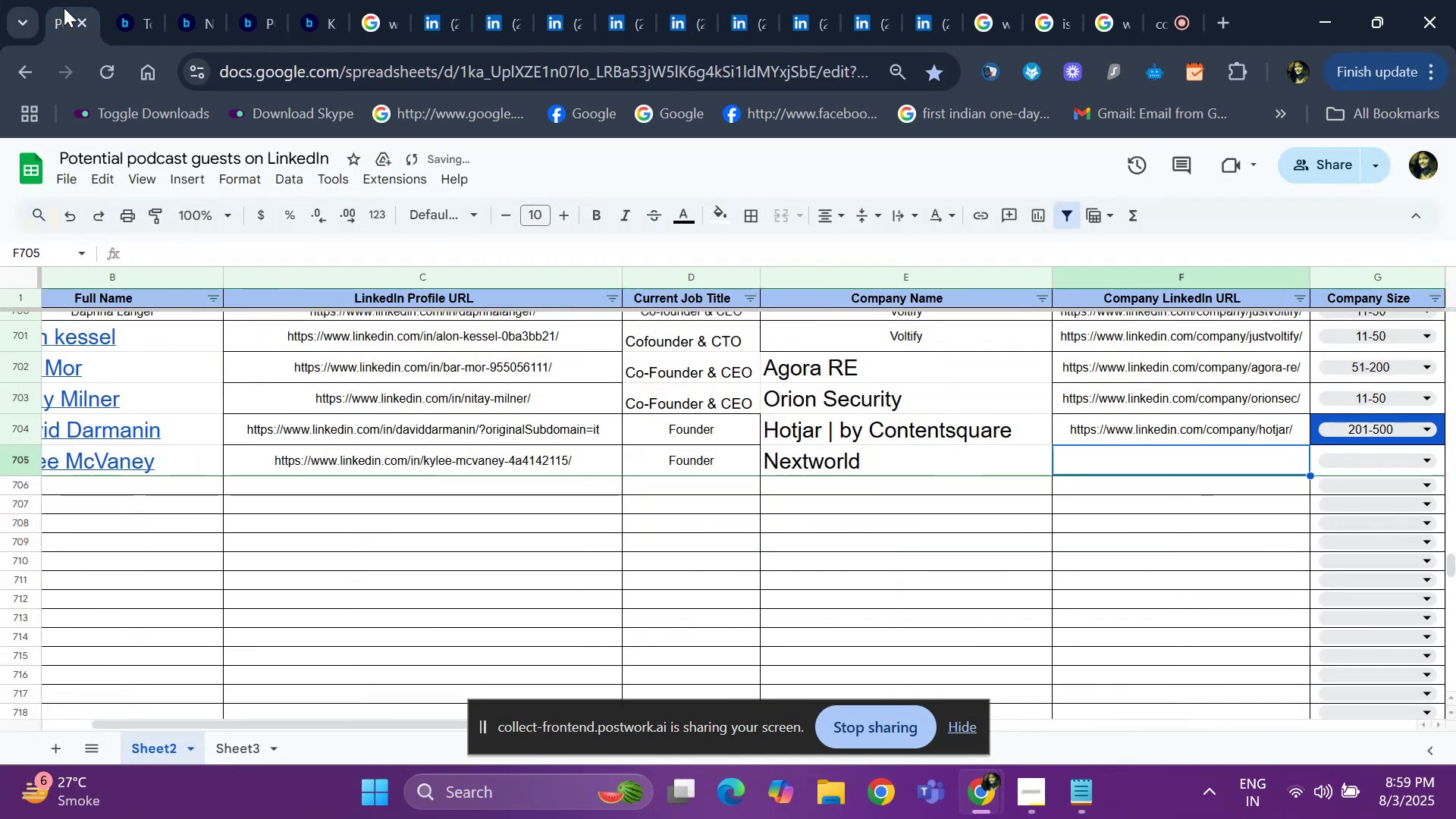 
key(ArrowLeft)
 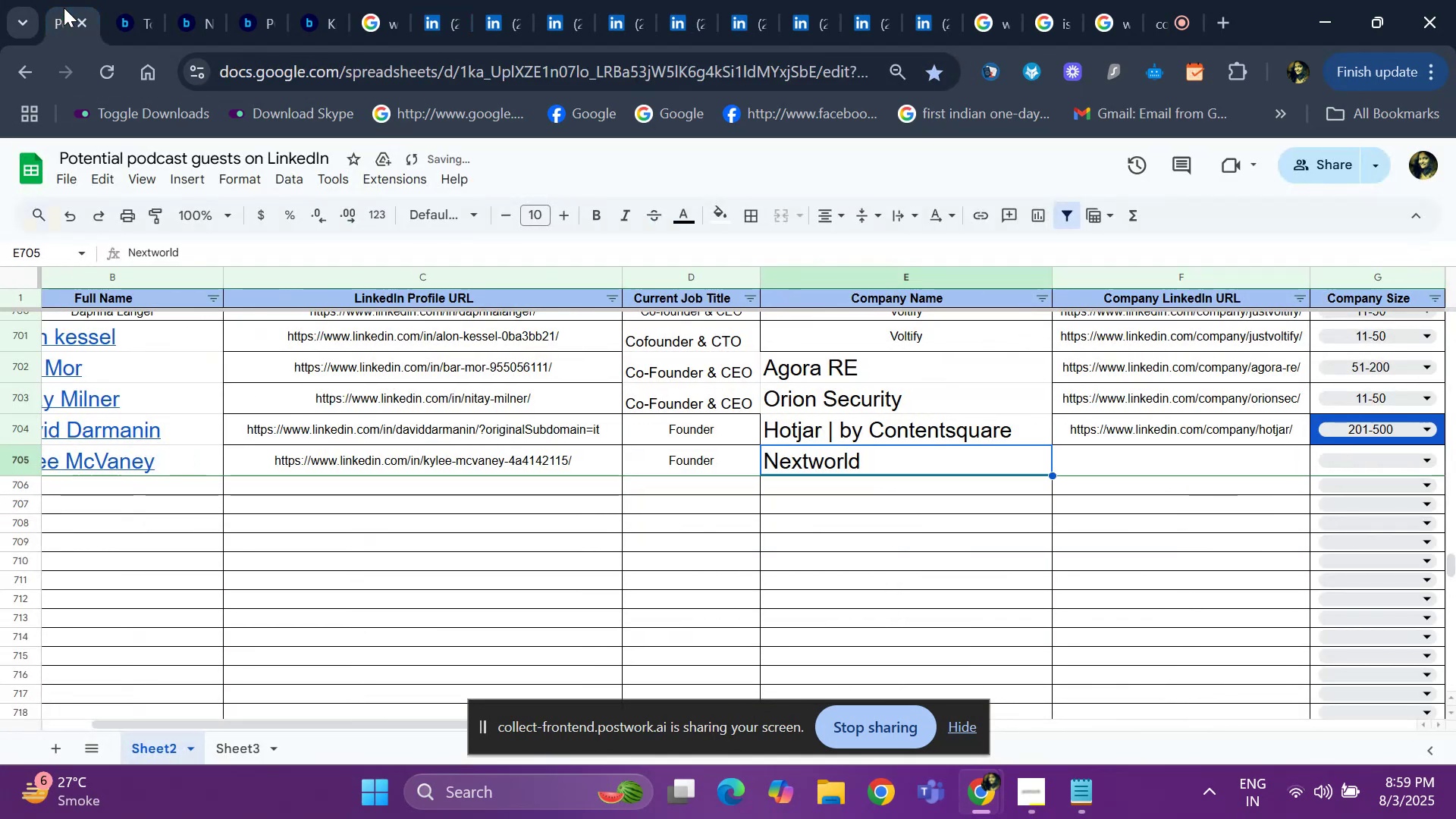 
key(ArrowRight)
 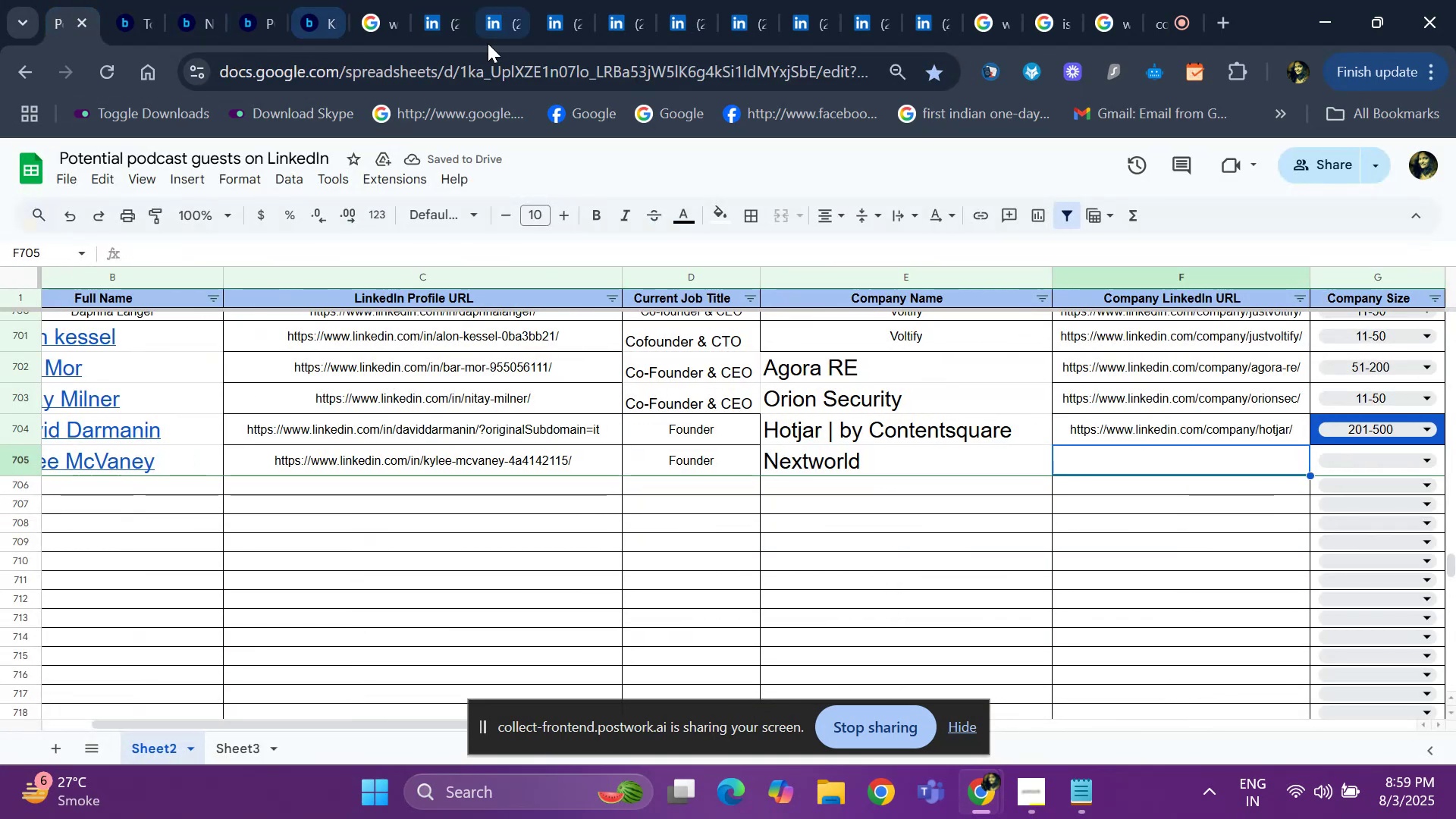 
left_click([441, 27])
 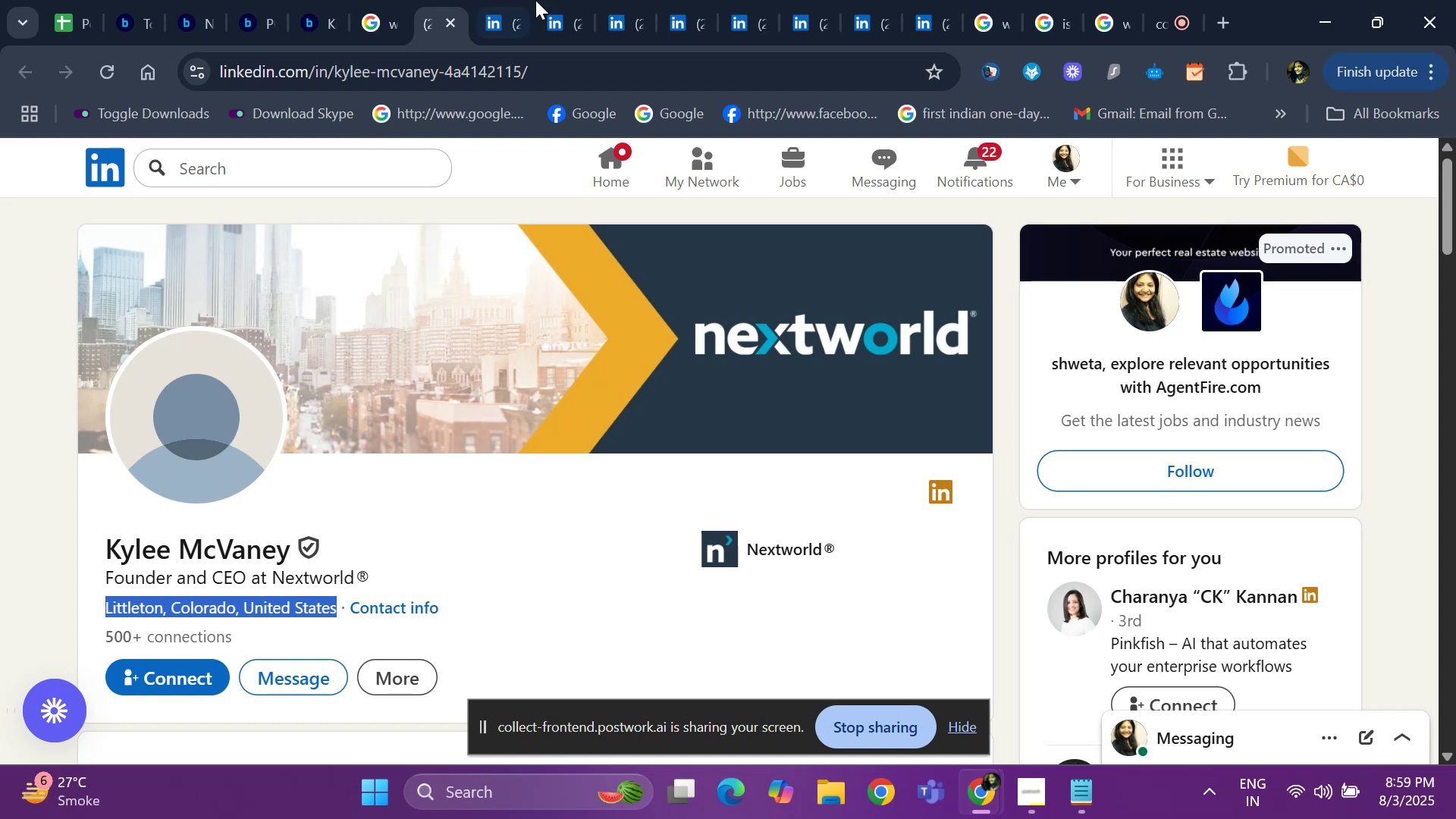 
left_click([488, 12])
 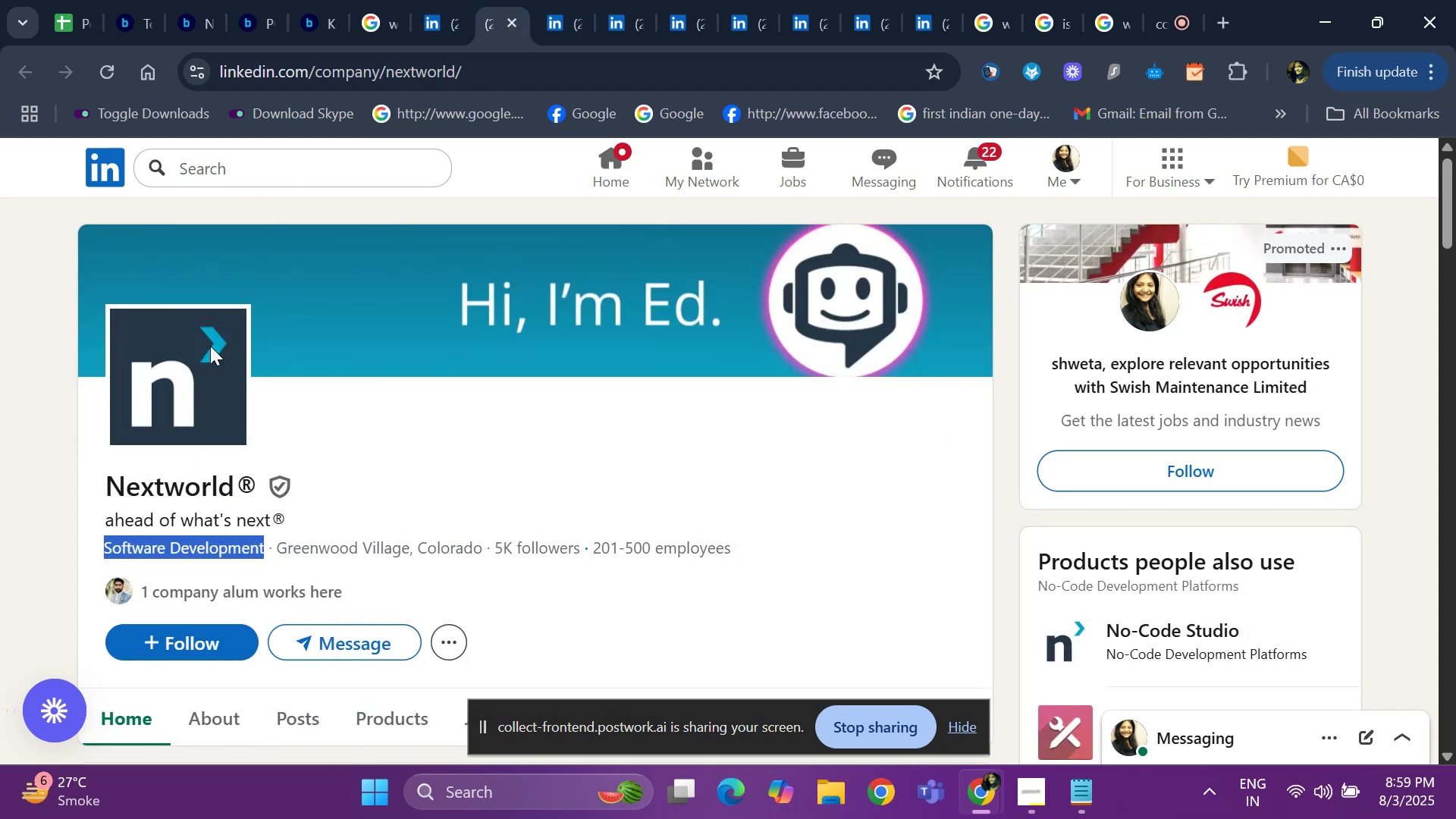 
left_click_drag(start_coordinate=[103, 481], to_coordinate=[234, 486])
 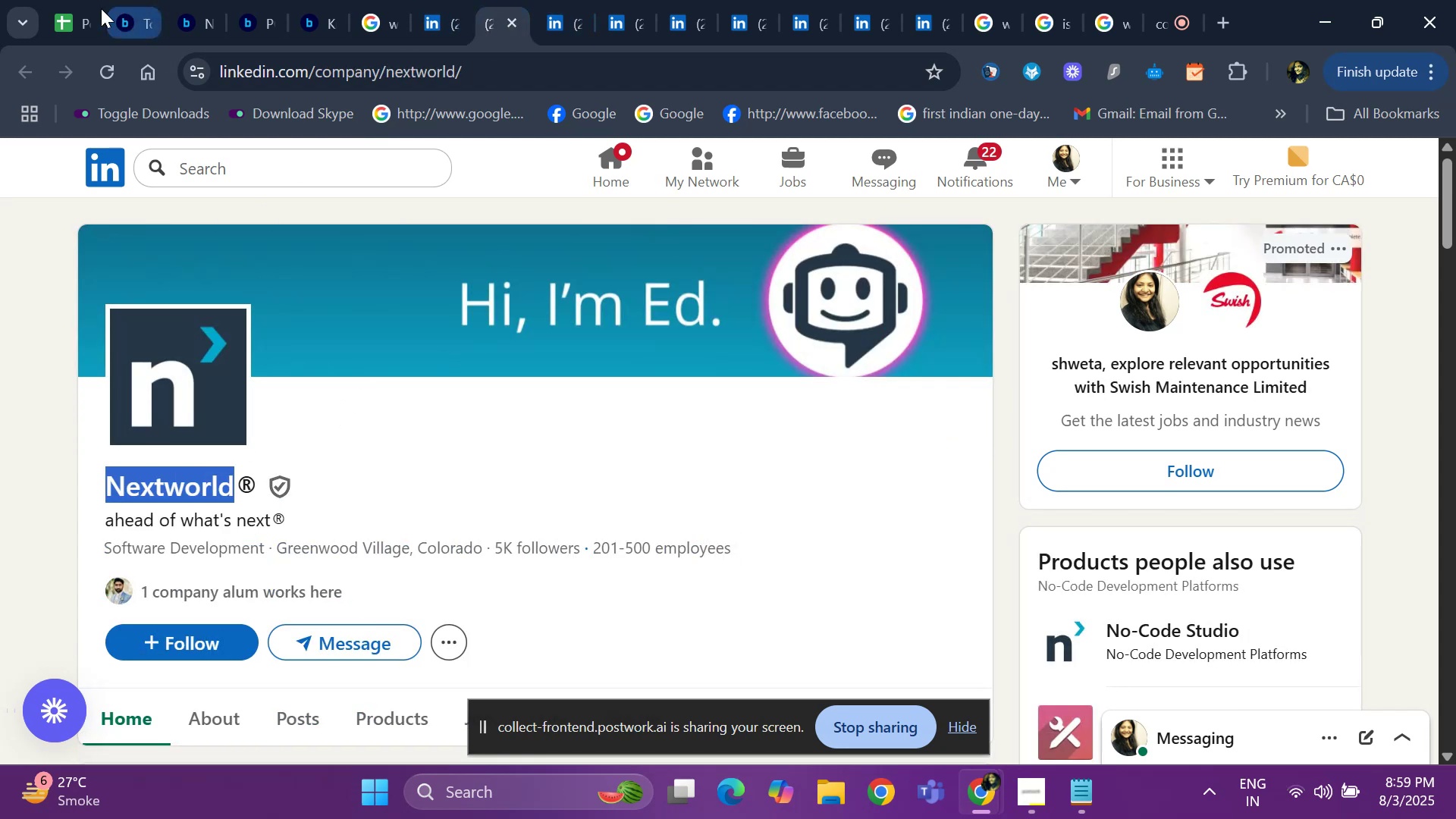 
left_click([77, 14])
 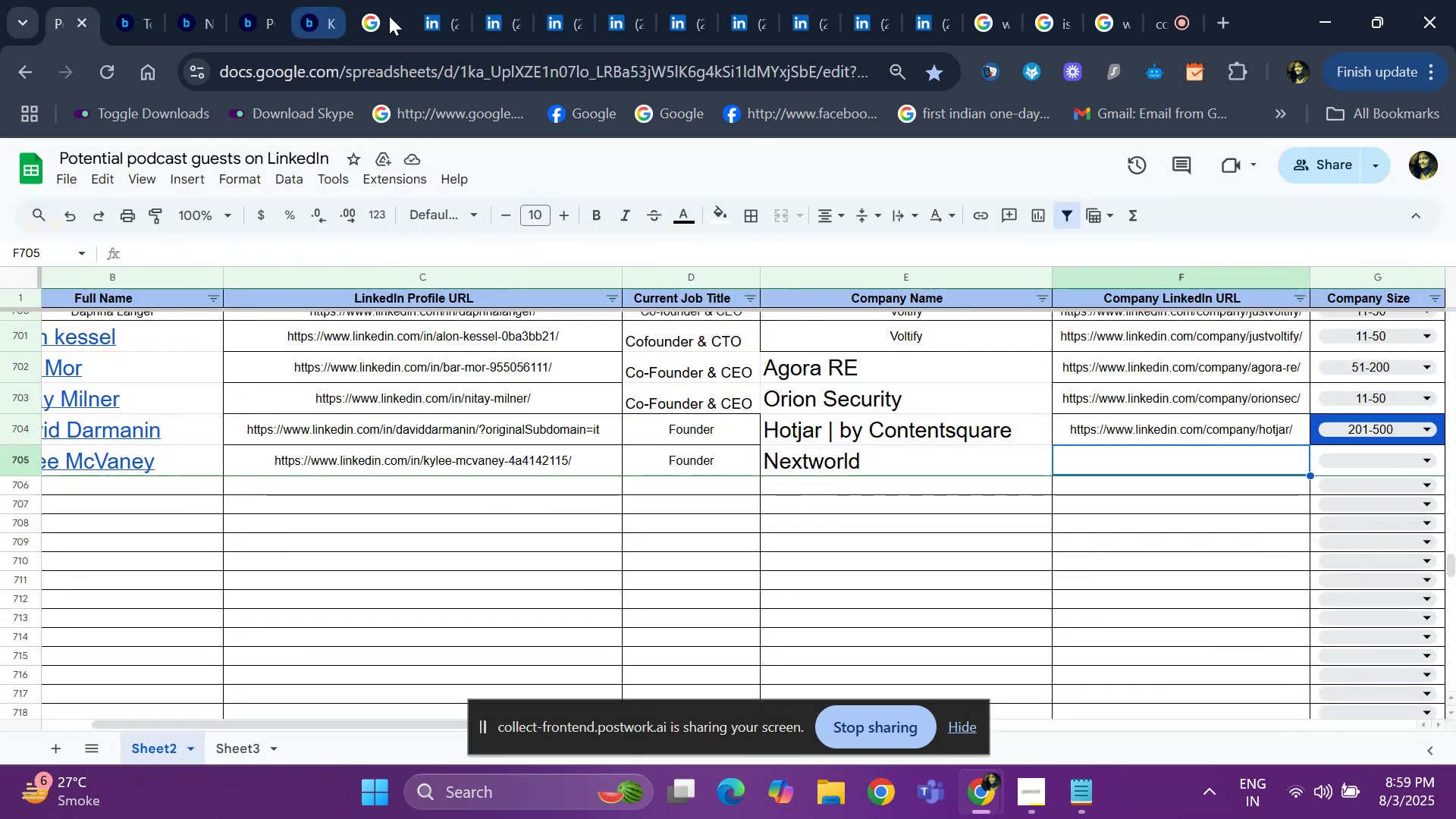 
left_click([432, 20])
 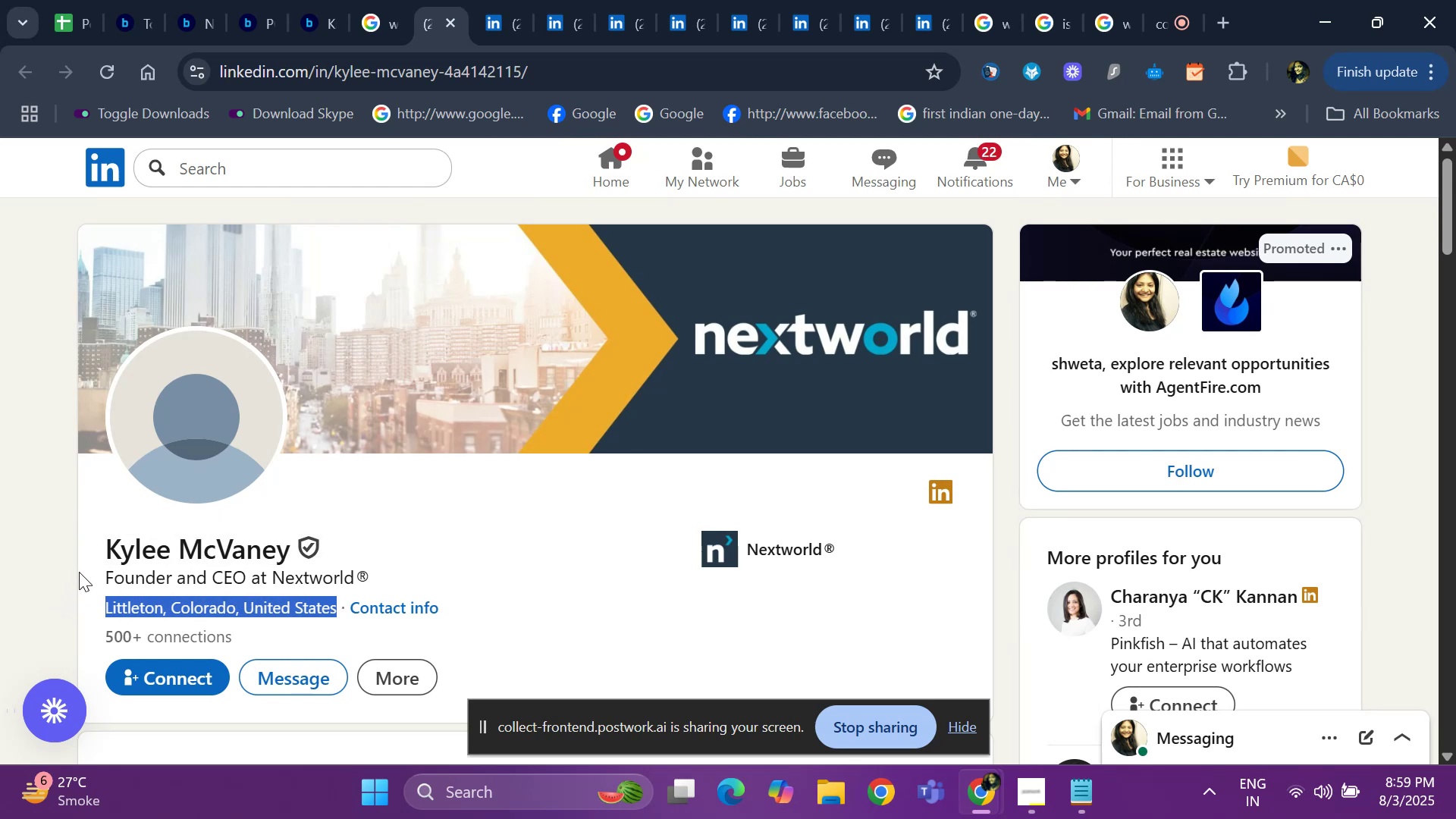 
left_click([57, 1])
 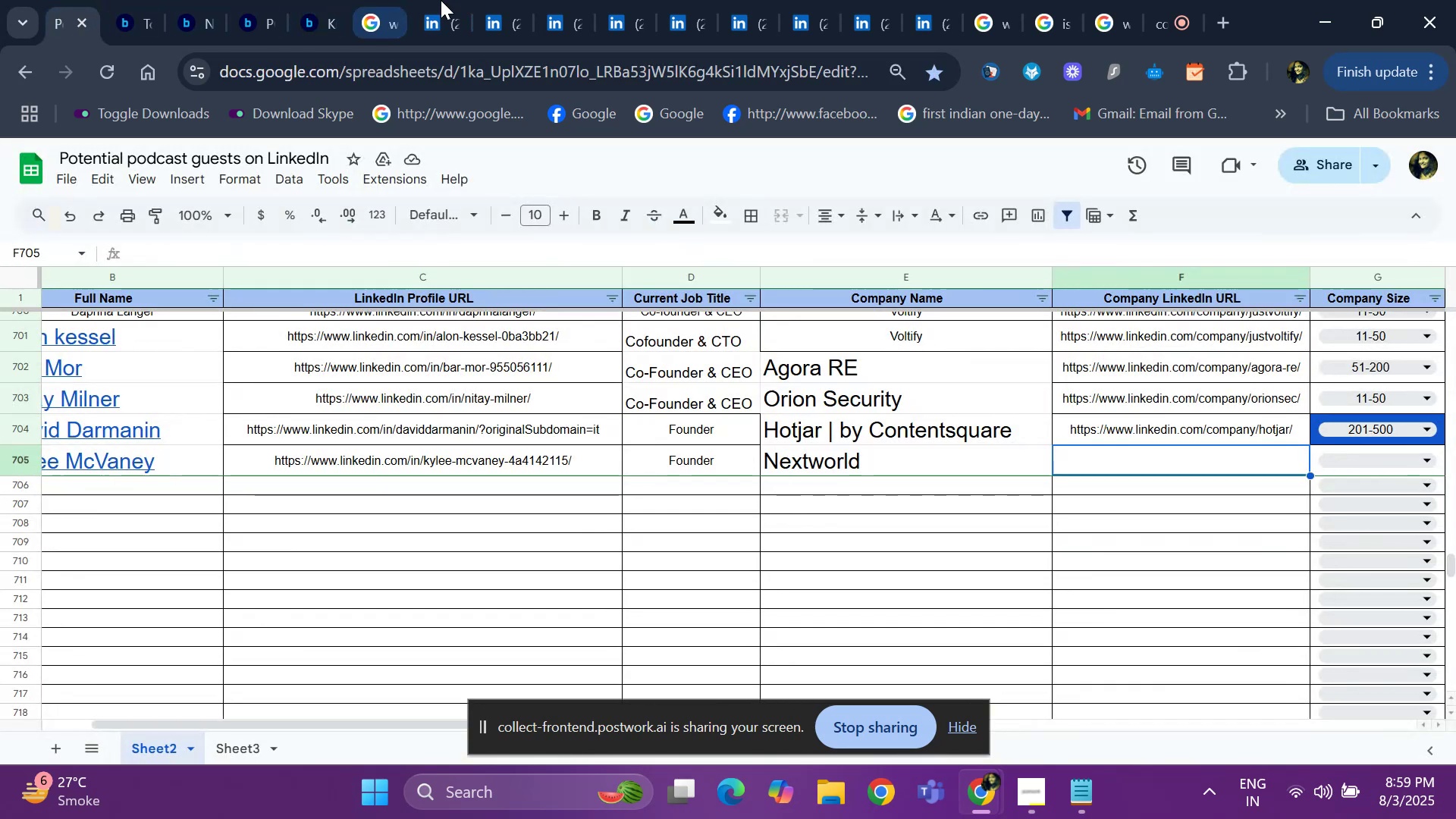 
left_click([381, 0])
 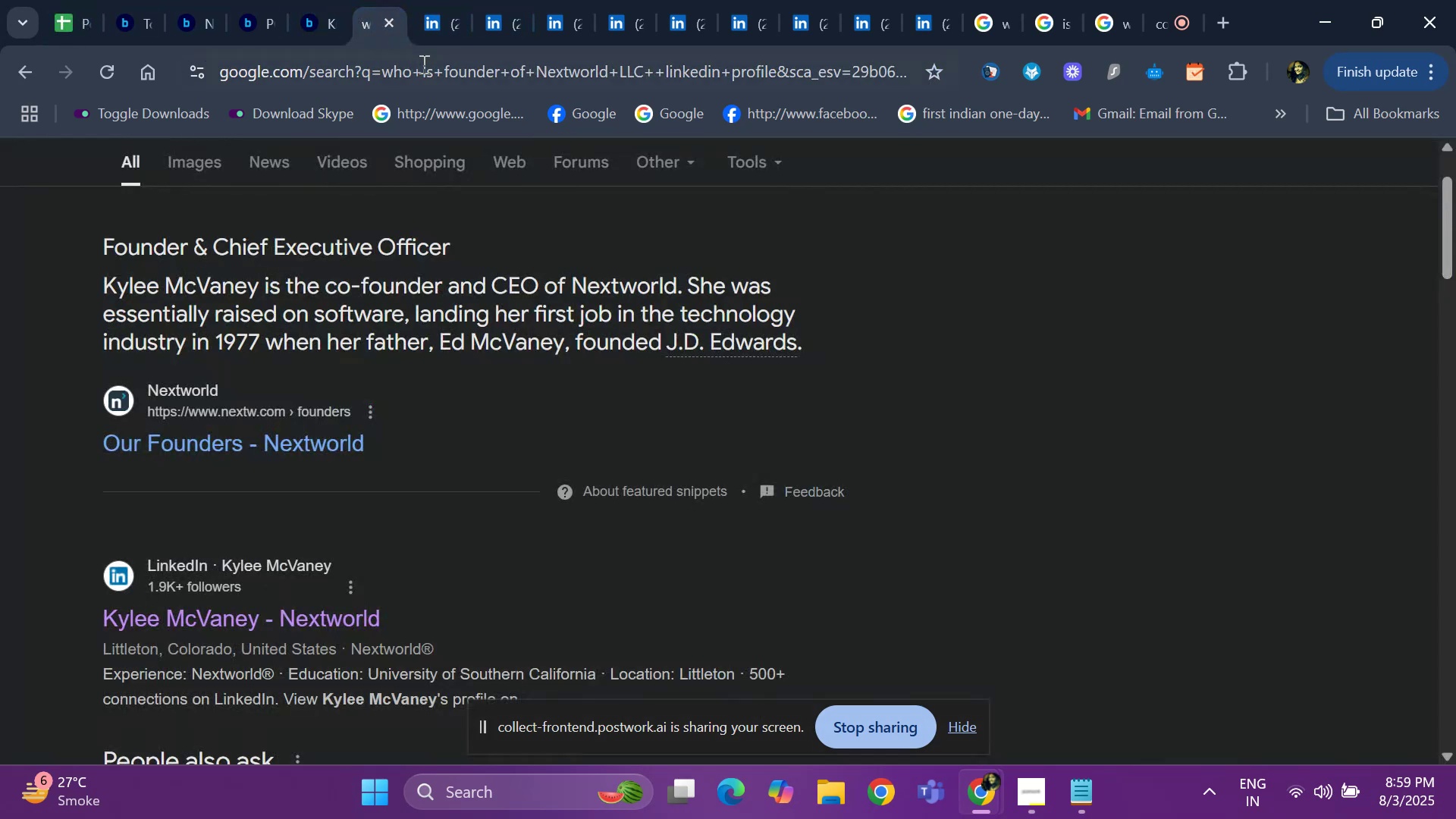 
left_click([429, 21])
 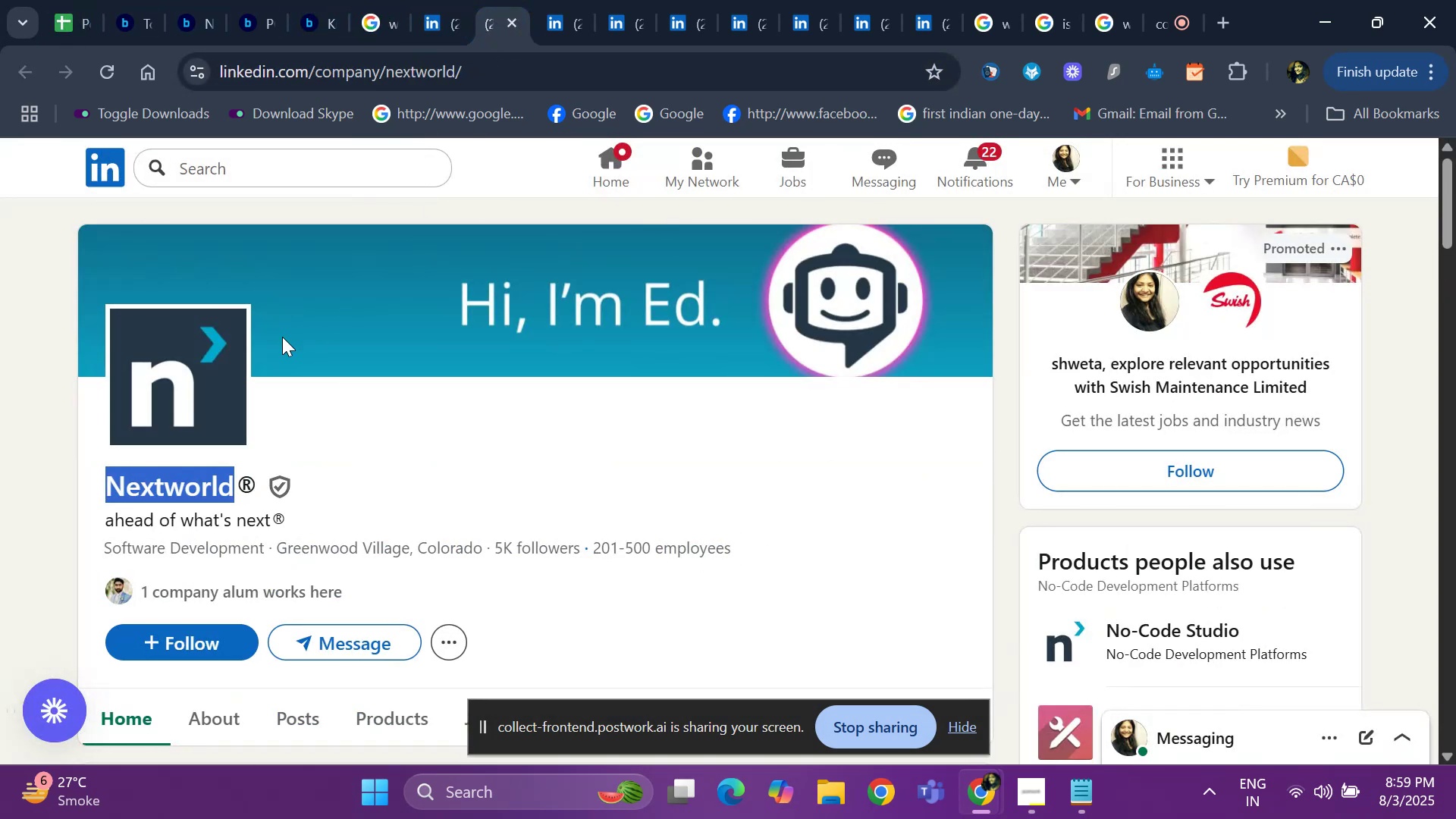 
left_click([521, 71])
 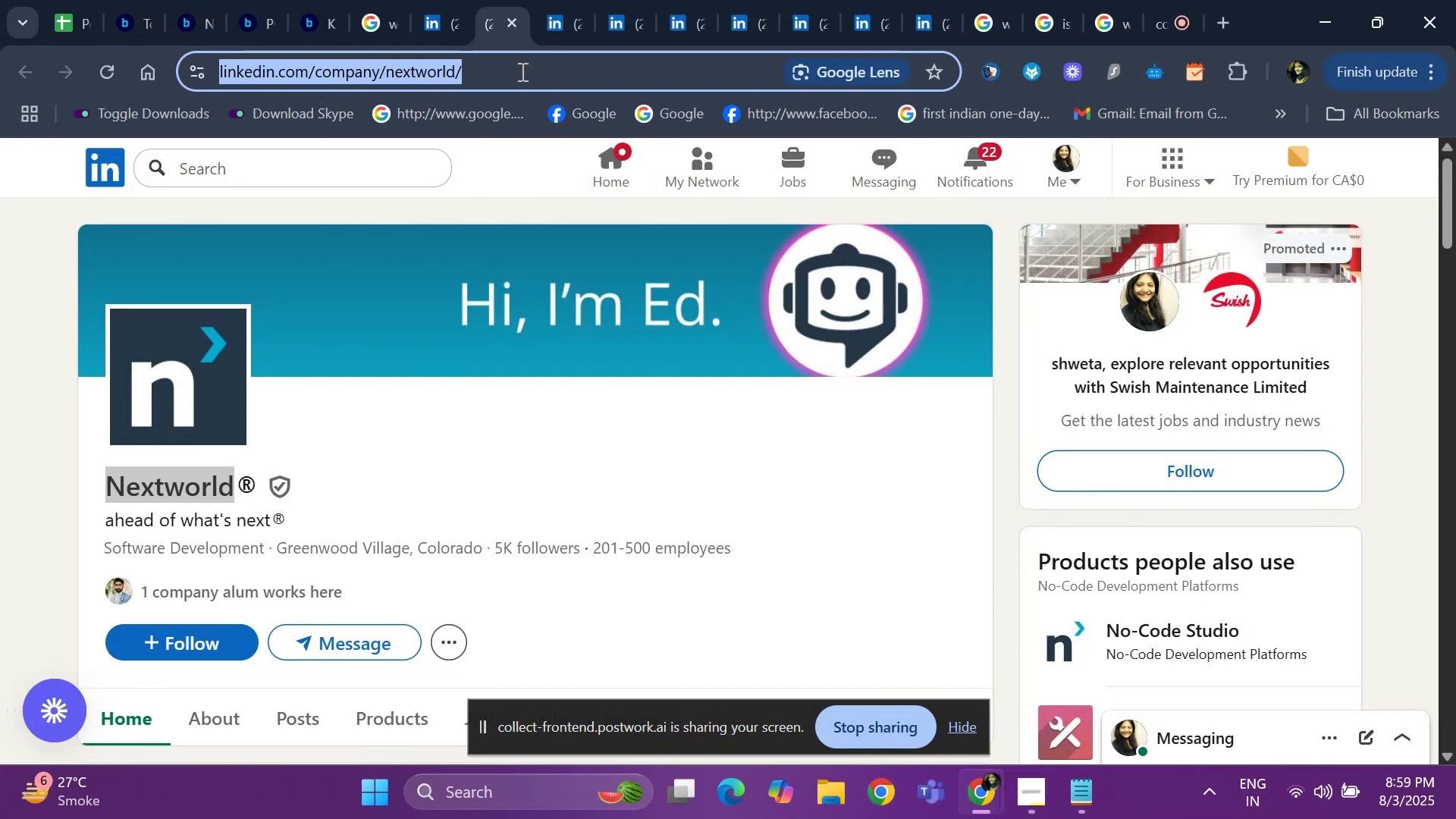 
key(Control+ControlLeft)
 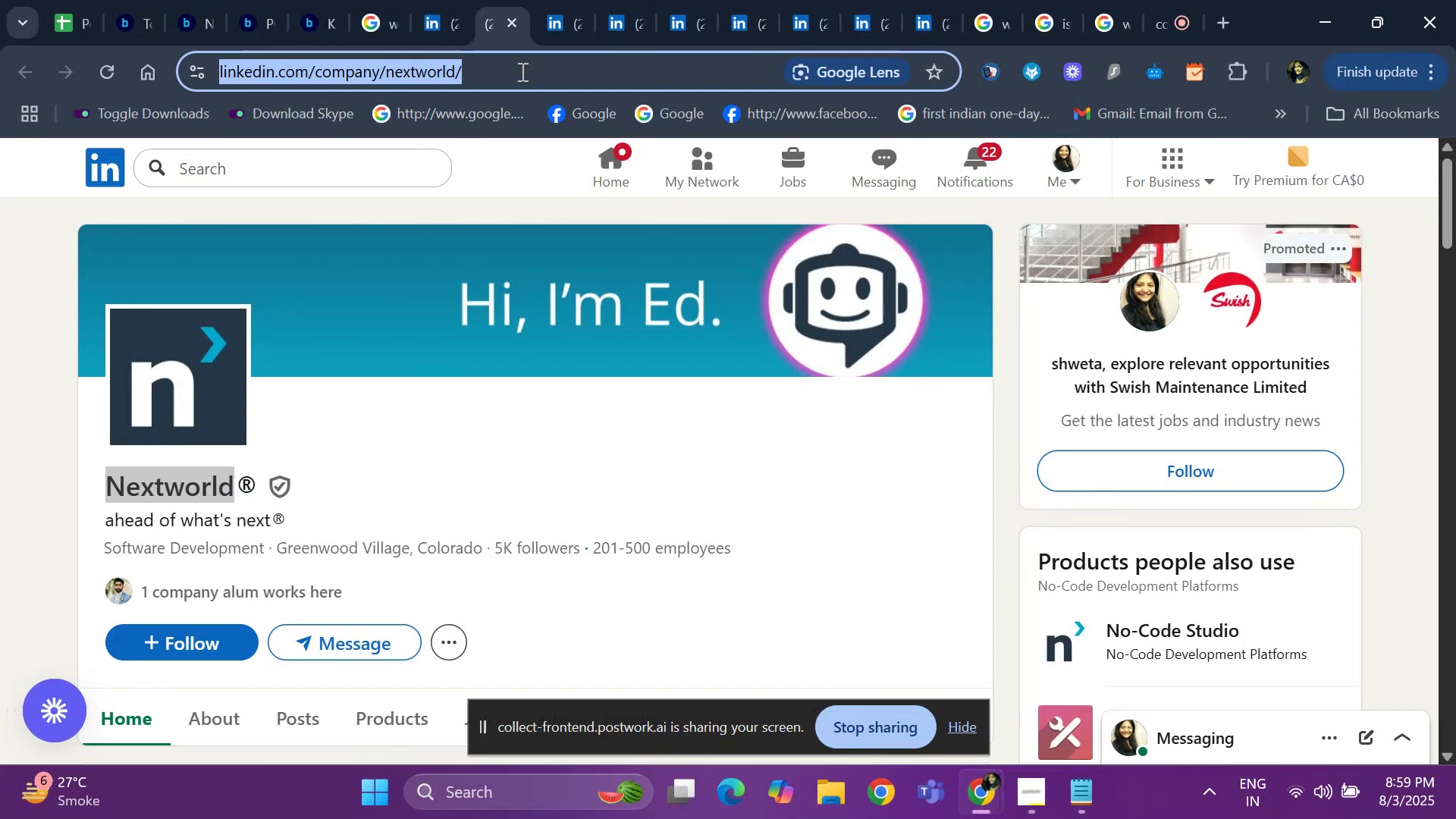 
key(Control+C)
 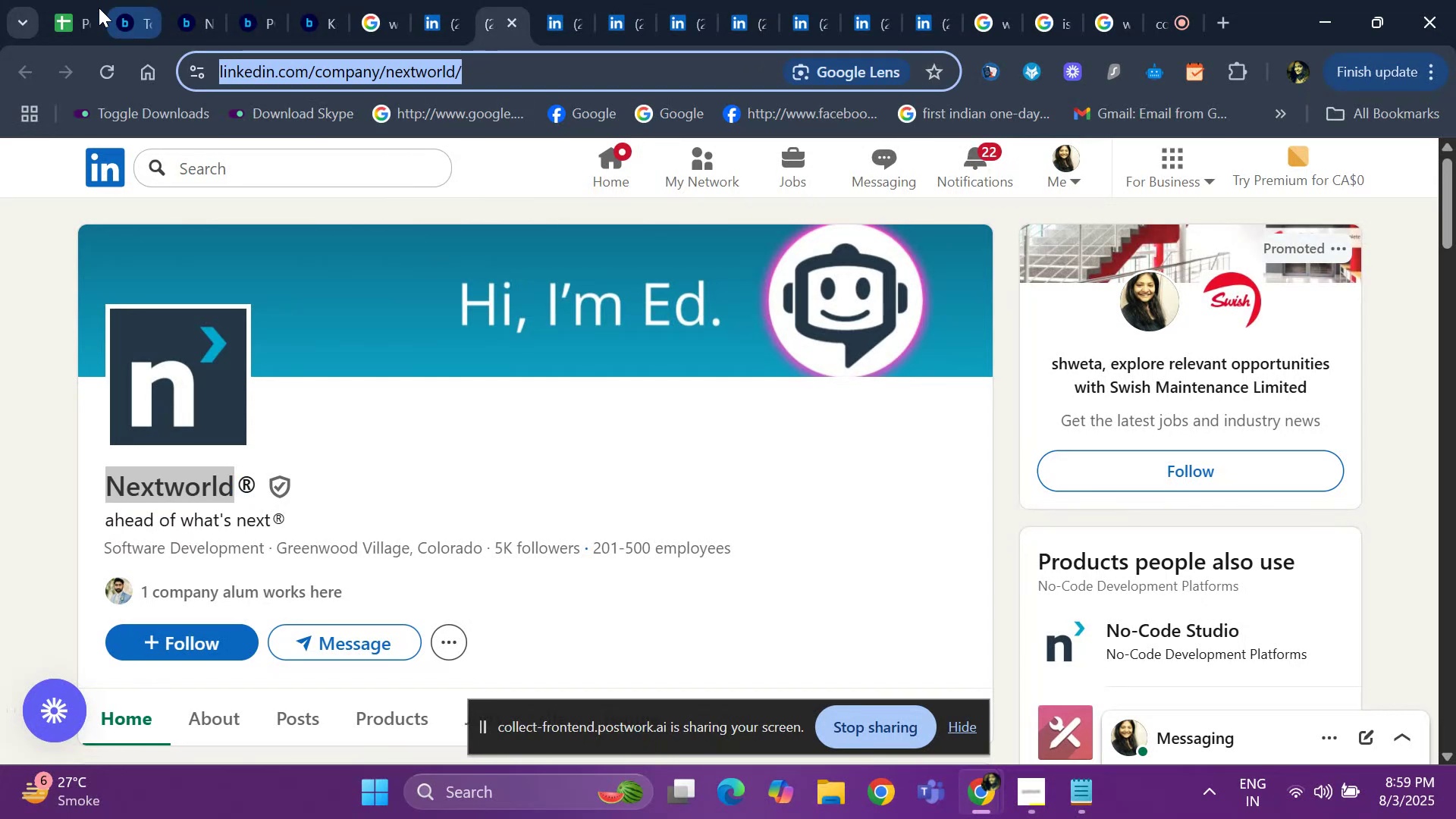 
left_click([64, 13])
 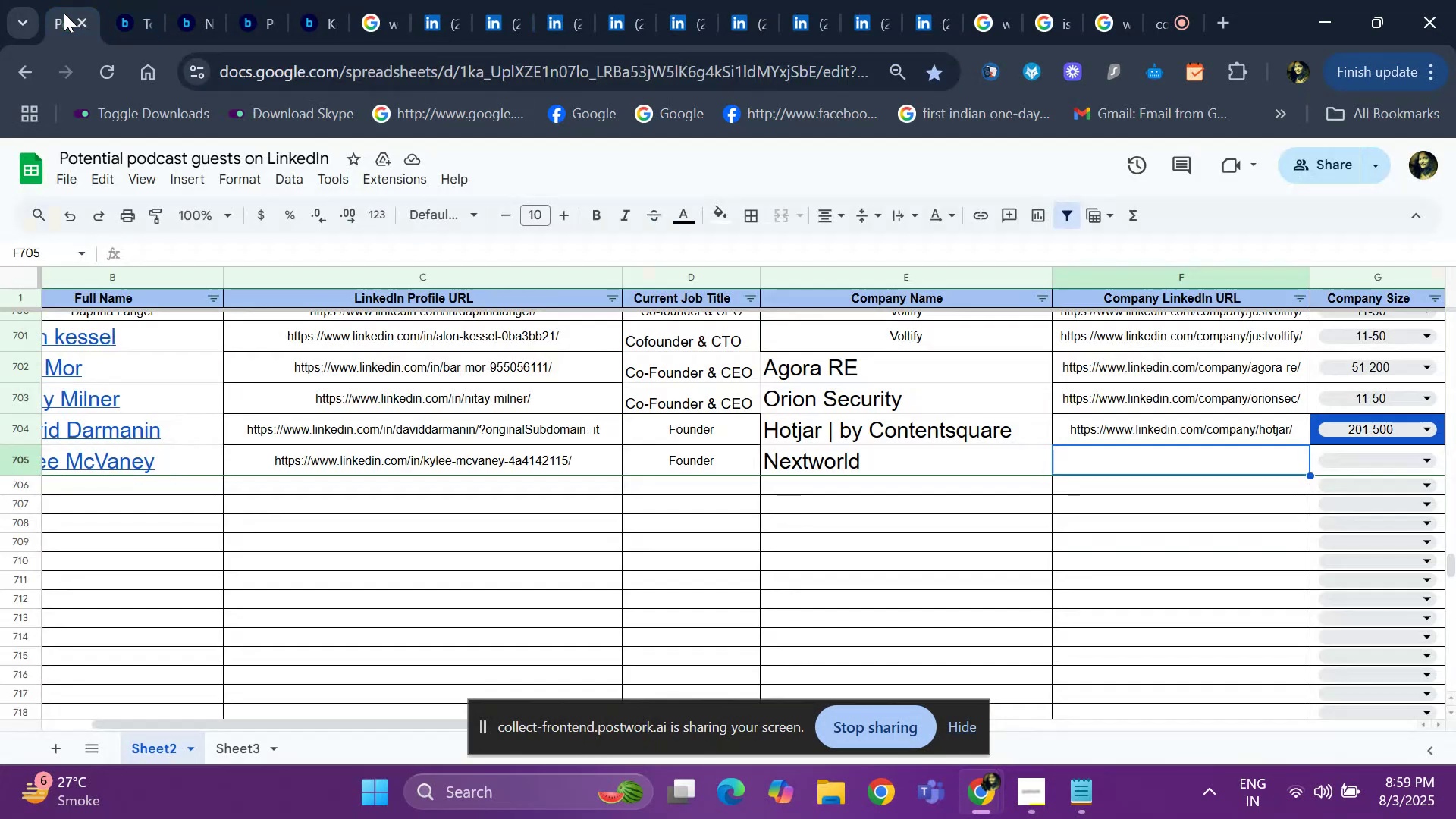 
key(Control+ControlLeft)
 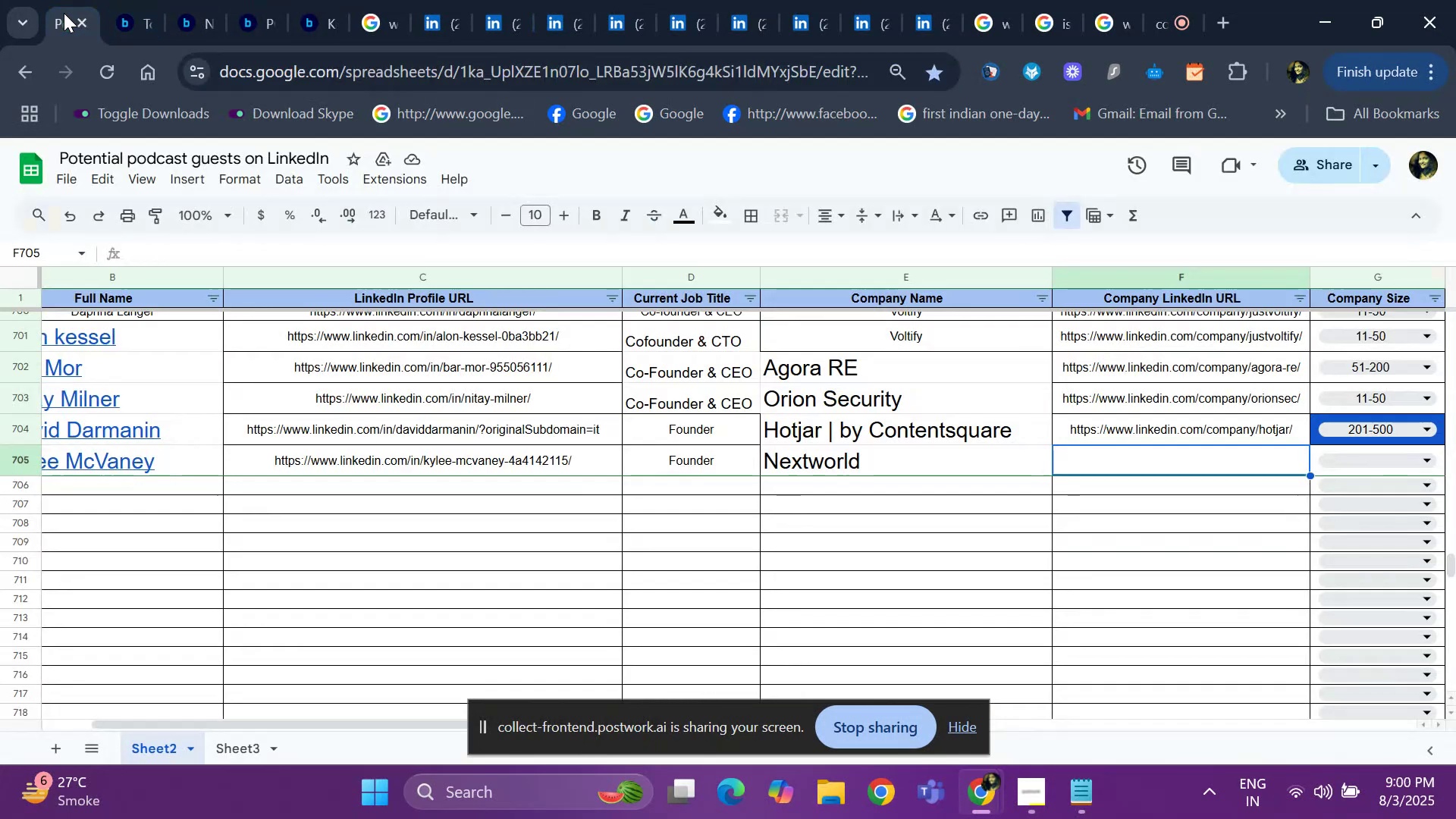 
key(Control+V)
 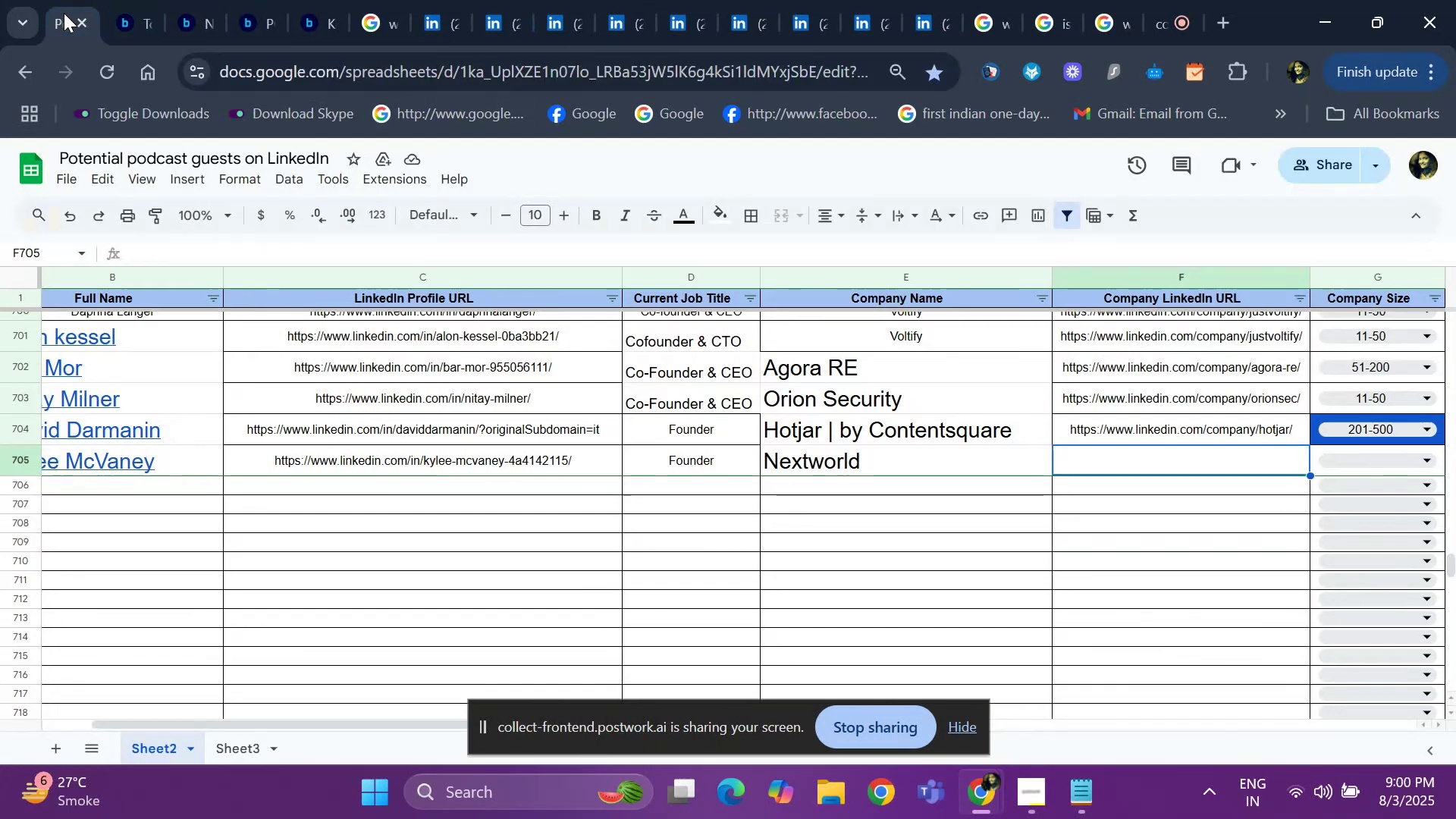 
key(ArrowRight)
 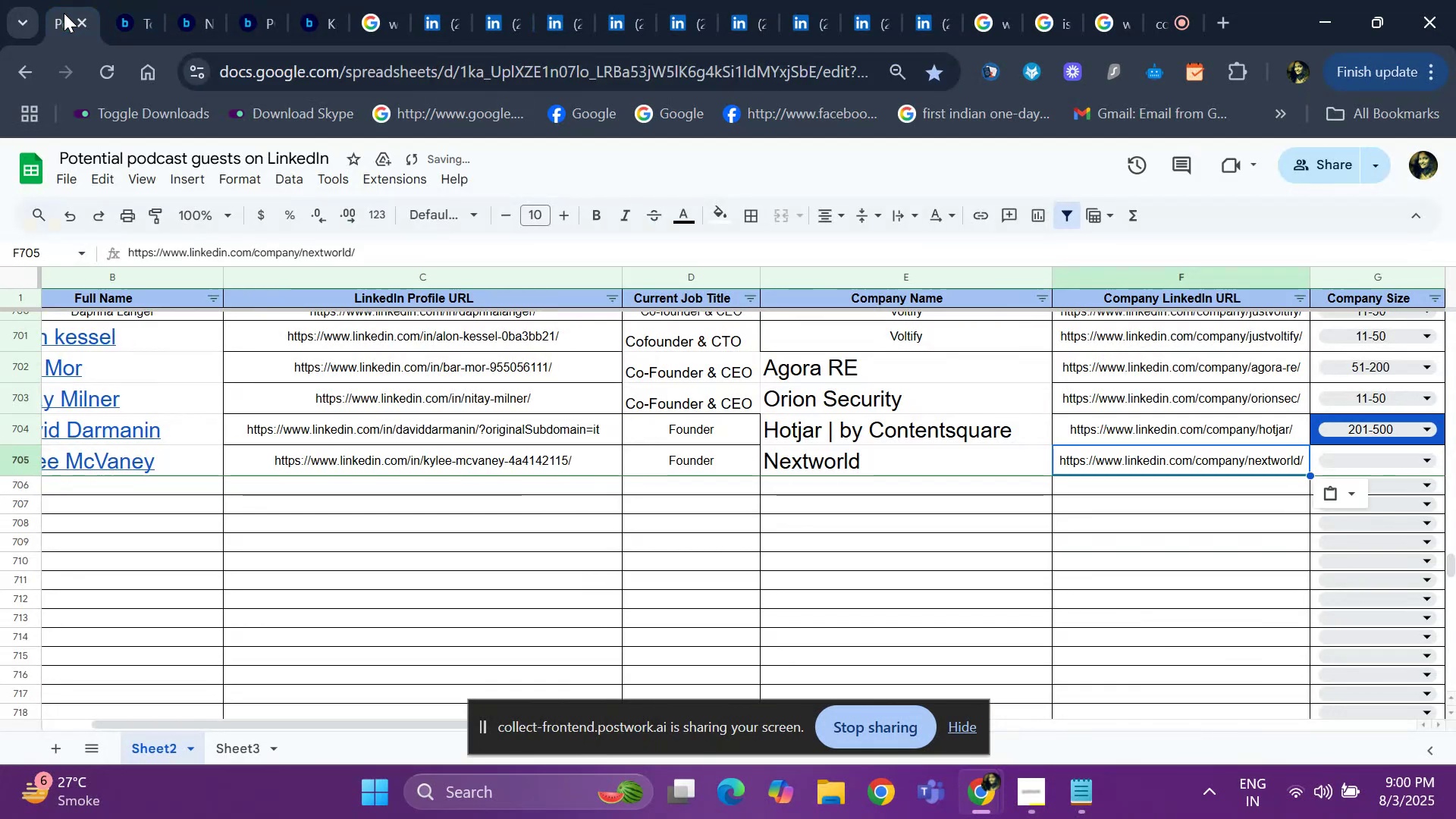 
key(ArrowRight)
 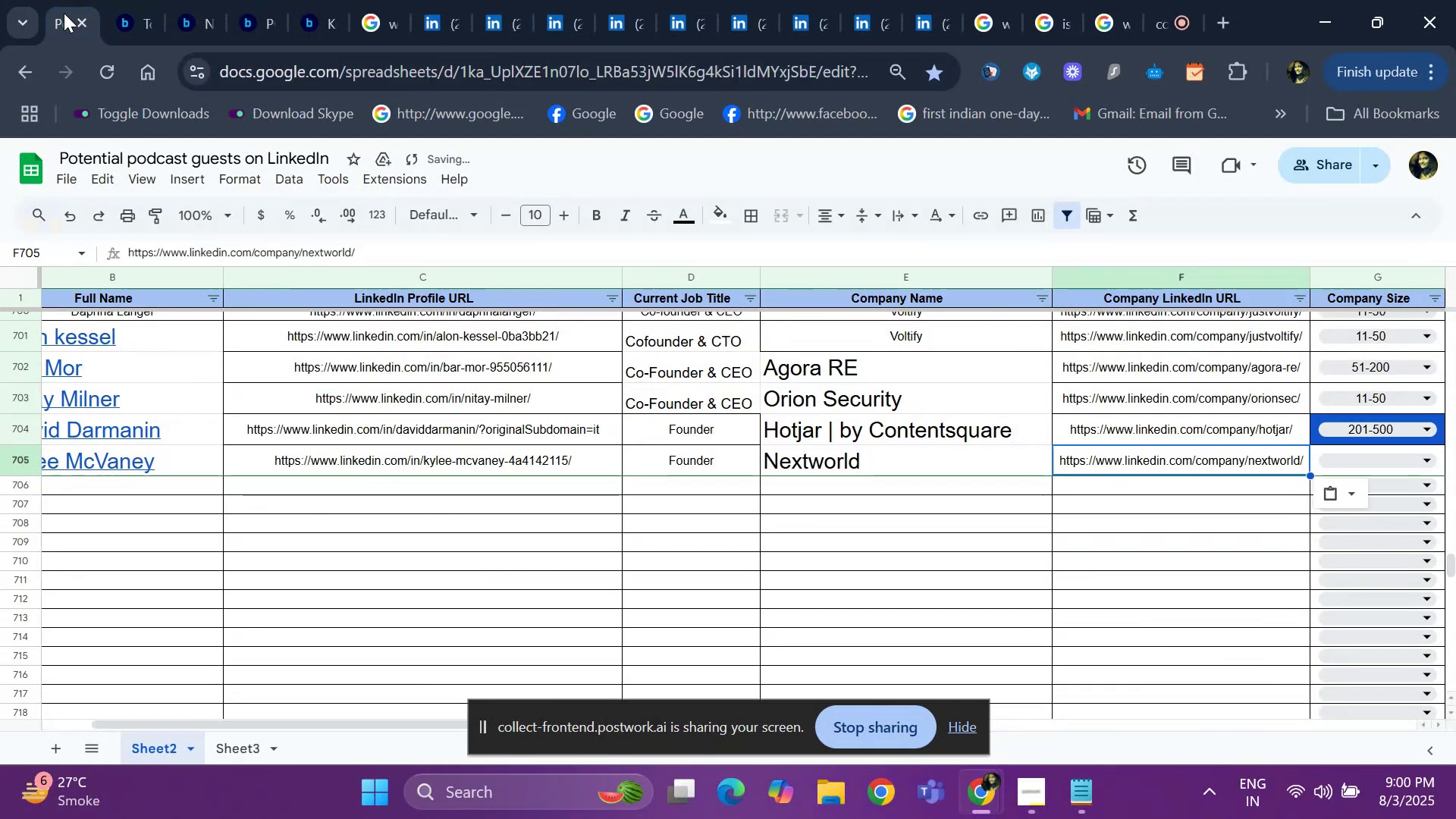 
key(ArrowRight)
 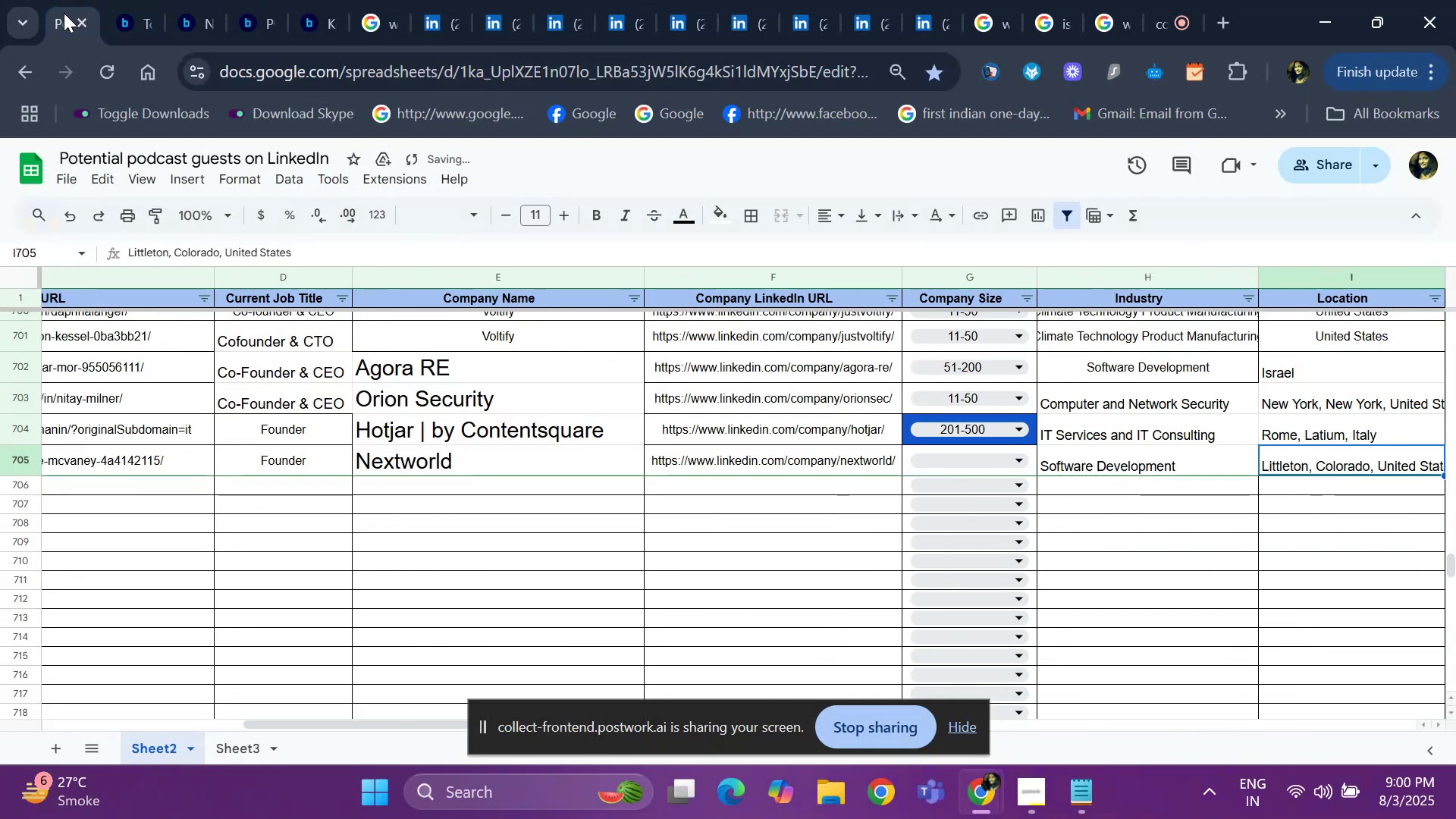 
key(ArrowLeft)
 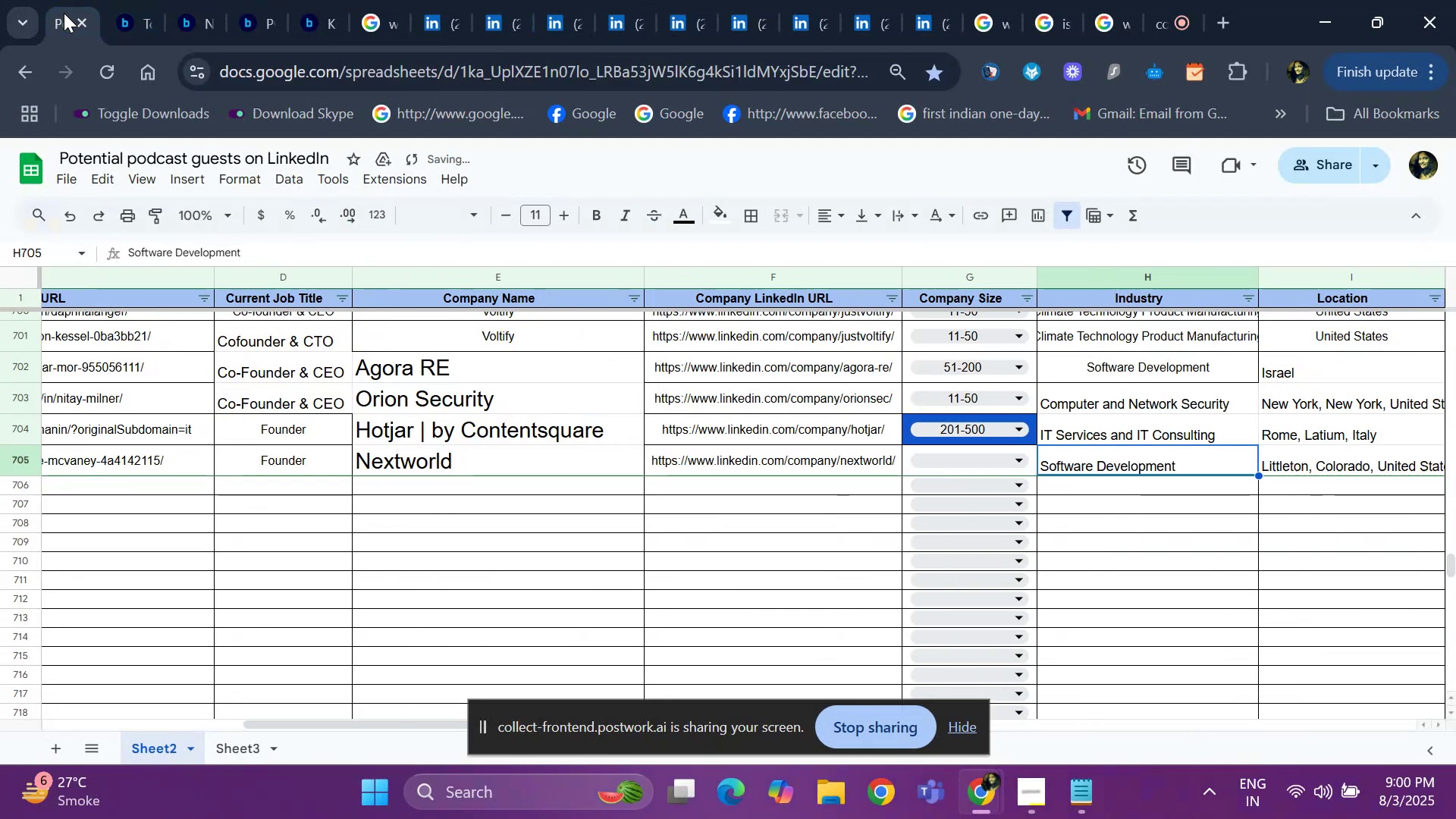 
key(ArrowLeft)
 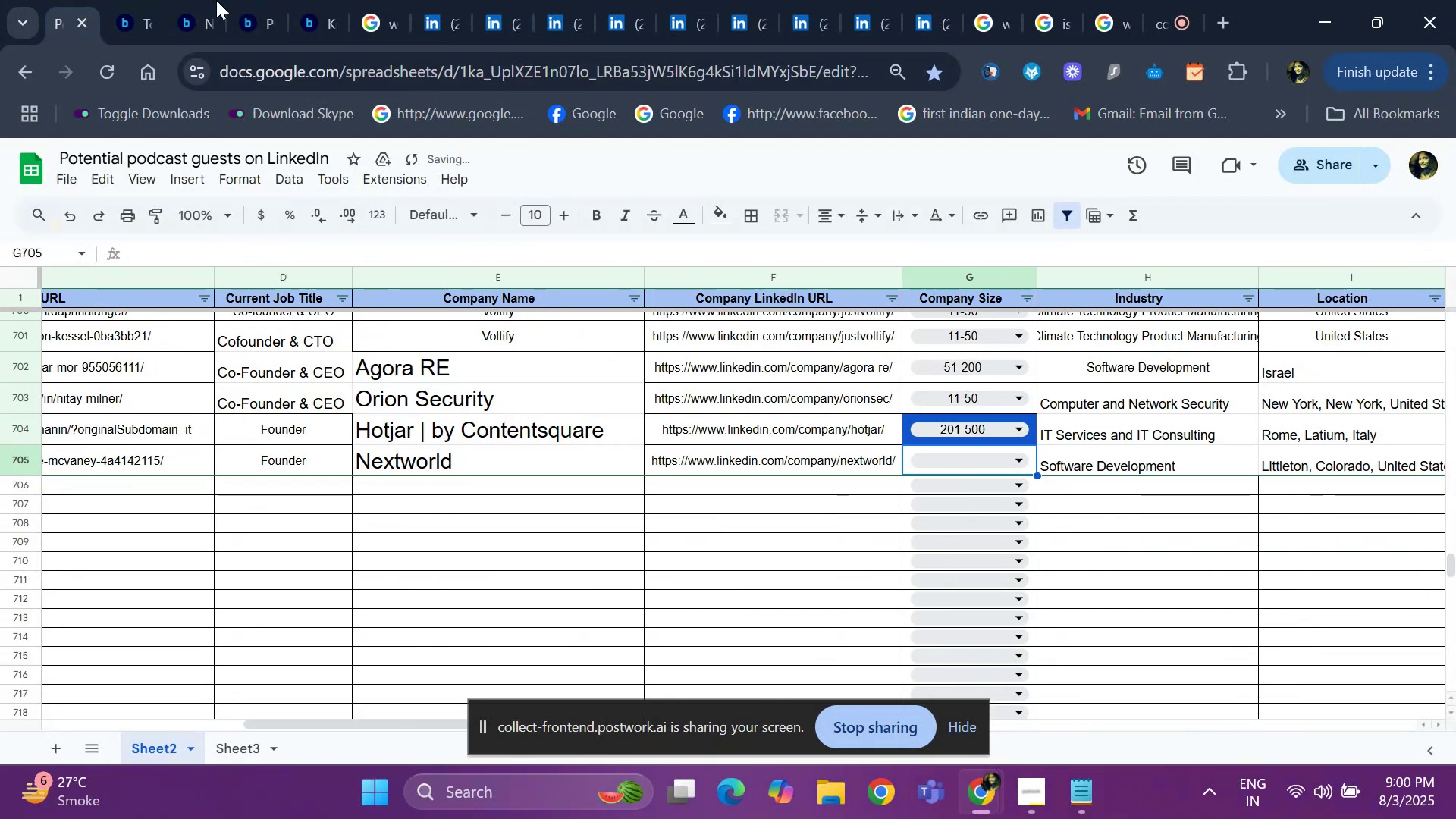 
mouse_move([450, 25])
 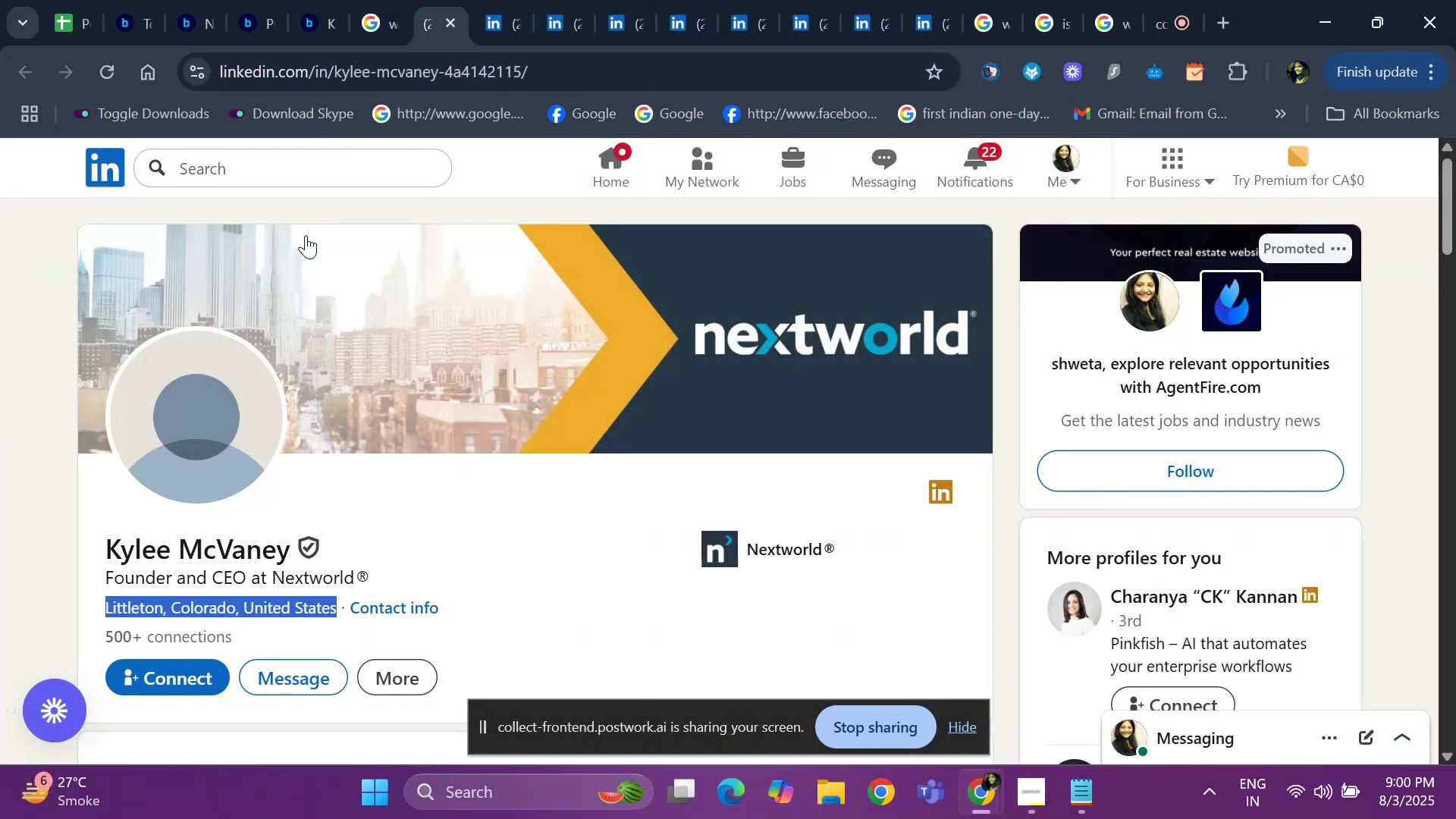 
left_click([477, 30])
 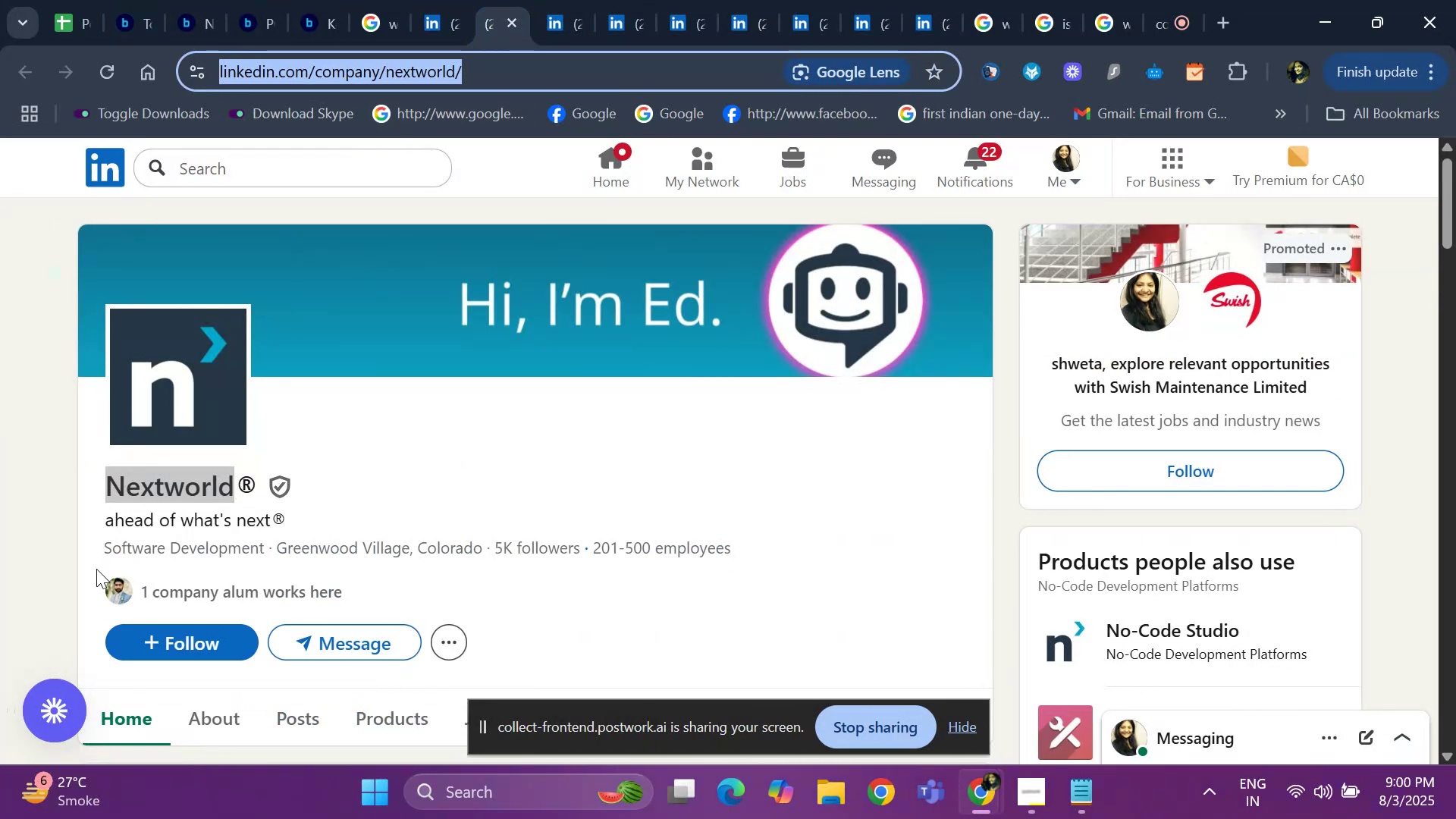 
left_click_drag(start_coordinate=[105, 542], to_coordinate=[259, 544])
 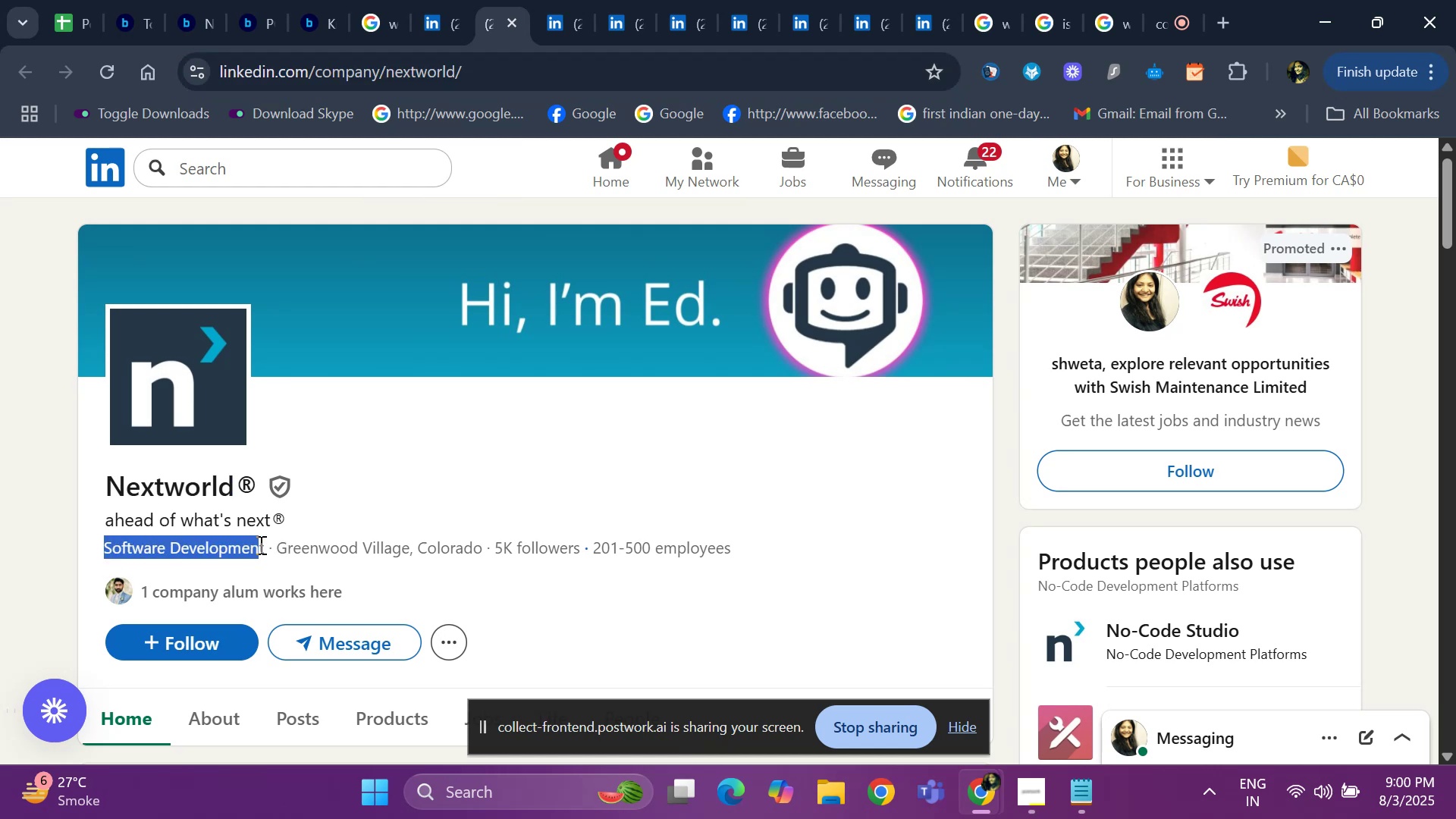 
key(Control+ControlLeft)
 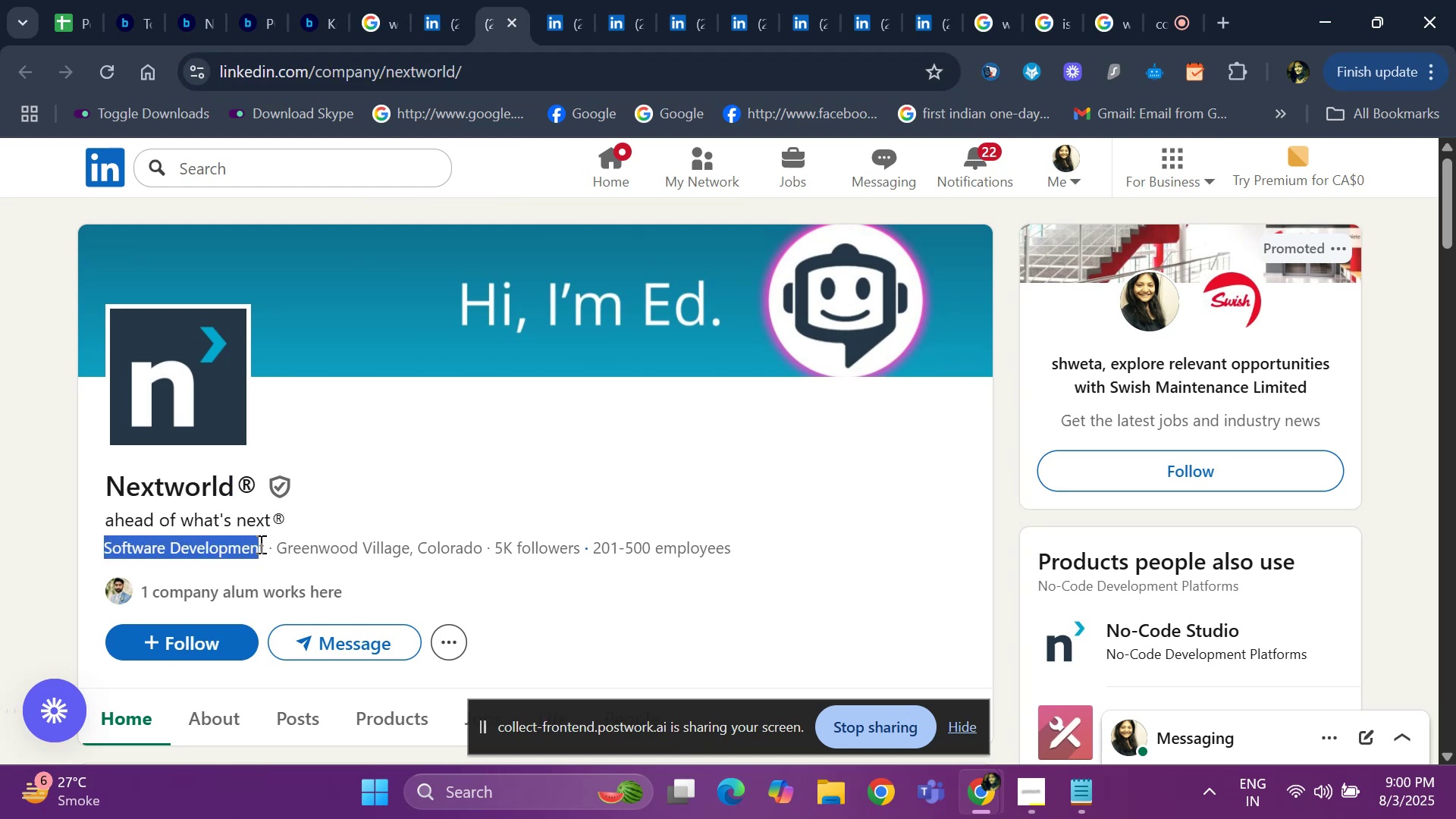 
key(Control+C)
 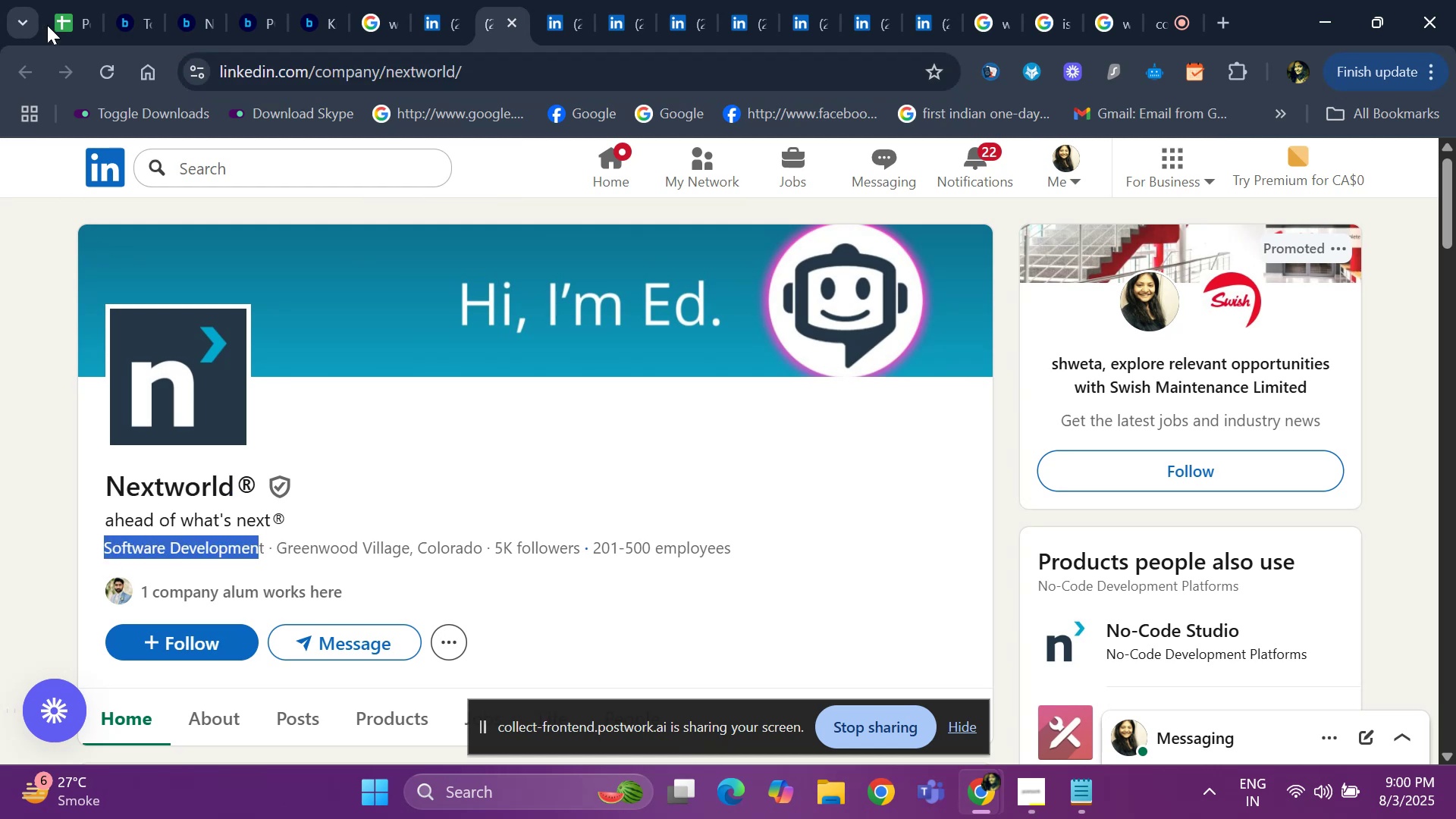 
left_click([52, 22])
 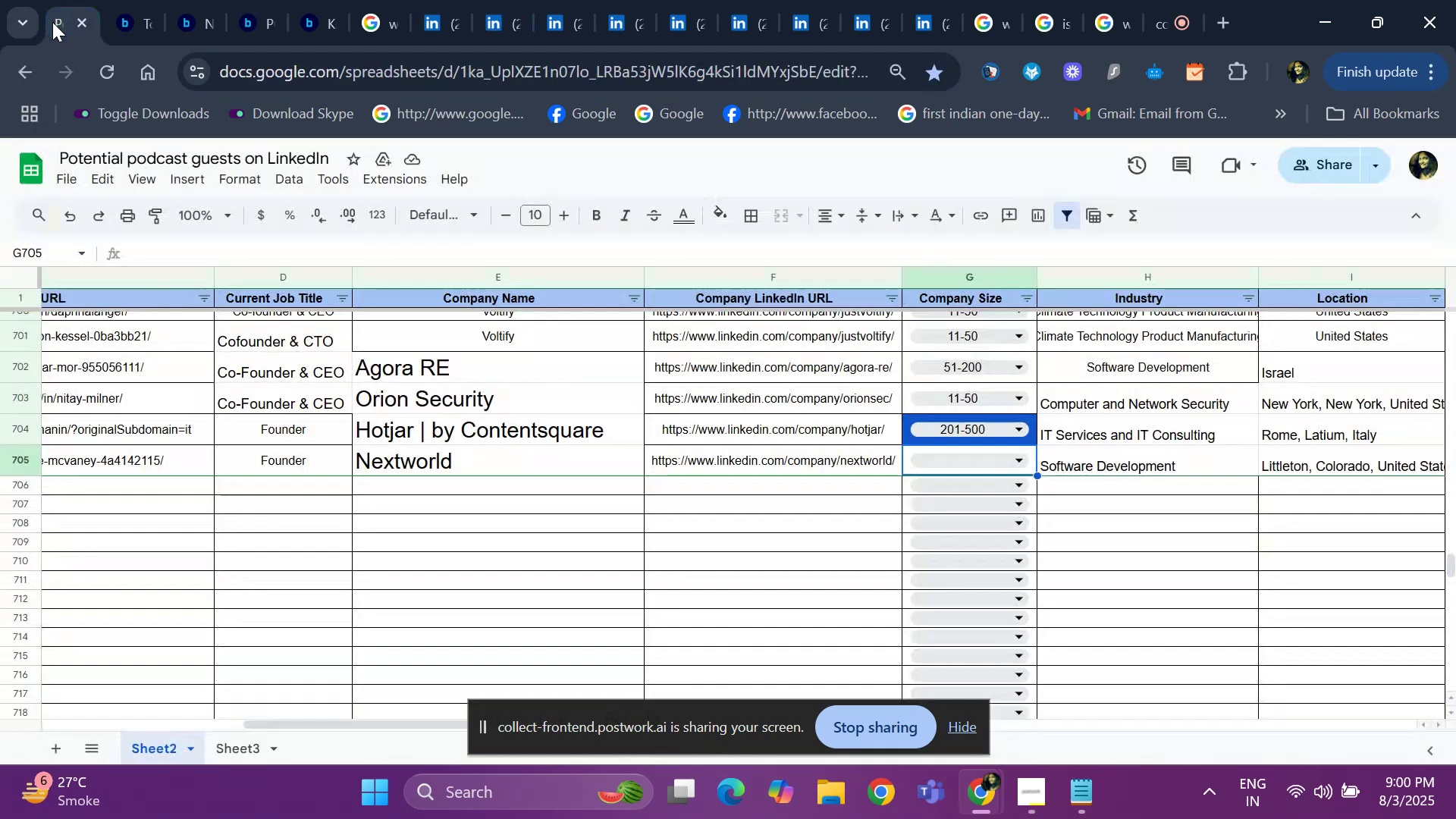 
key(Control+ControlLeft)
 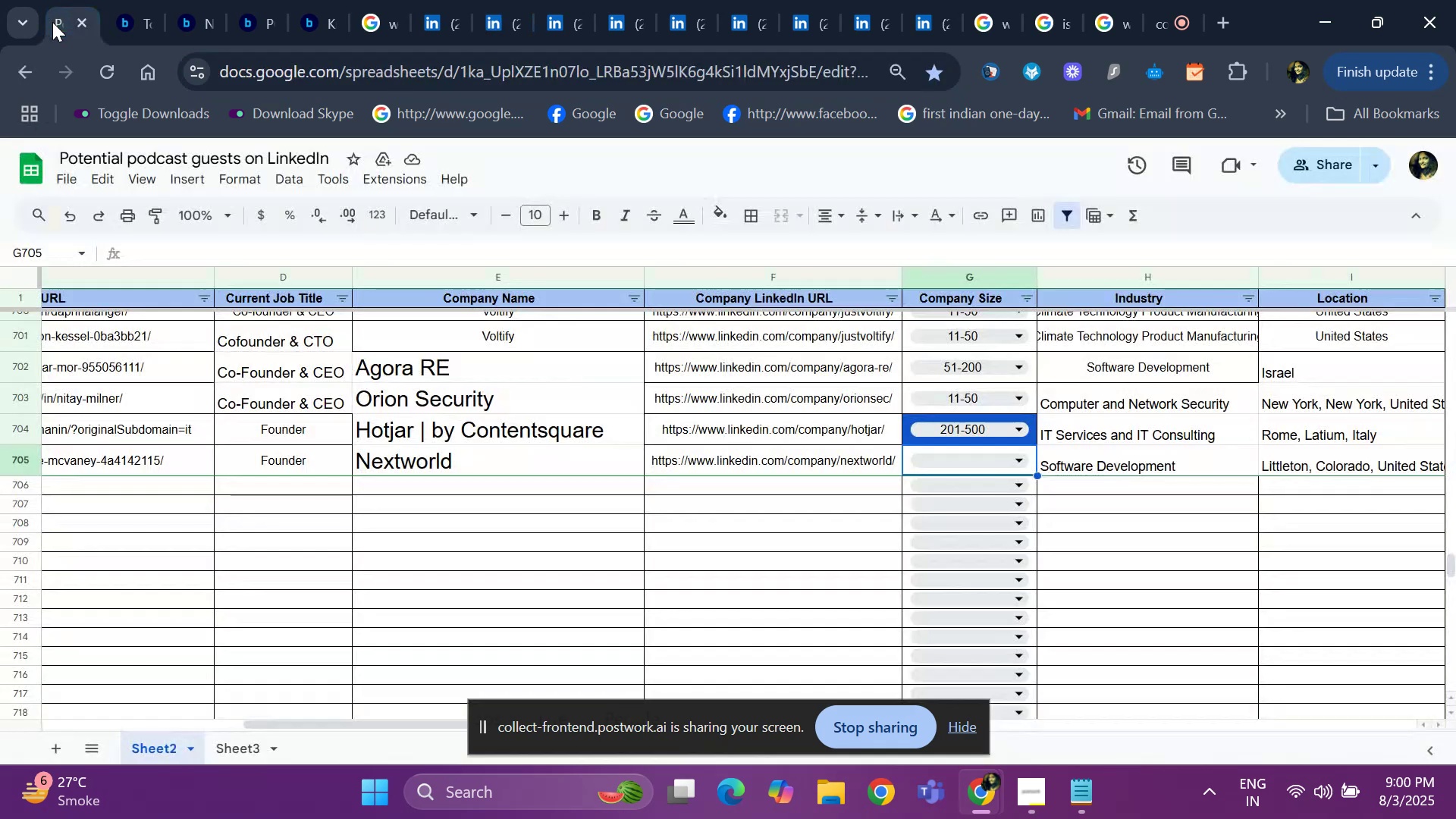 
key(ArrowRight)
 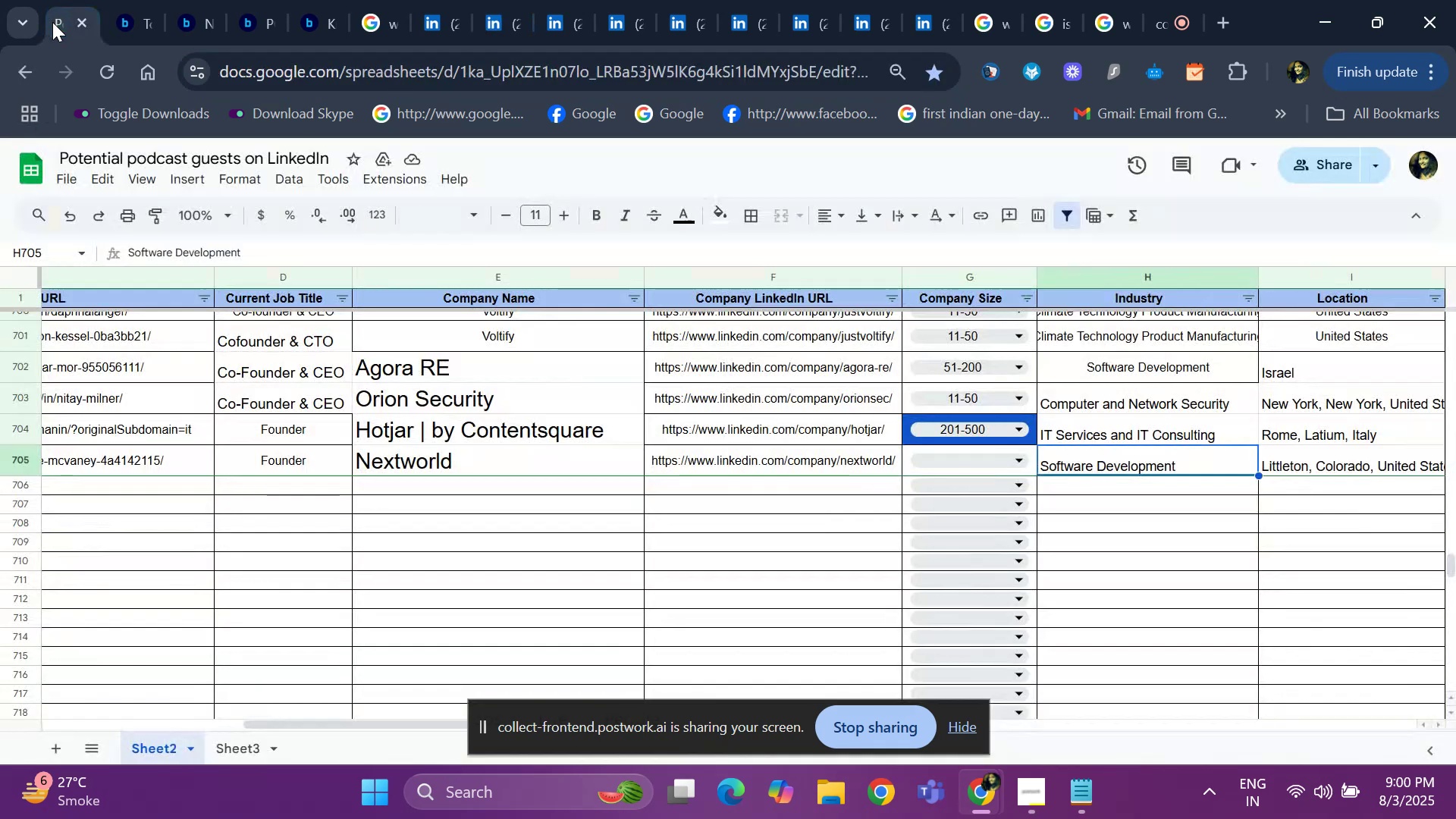 
key(ArrowLeft)
 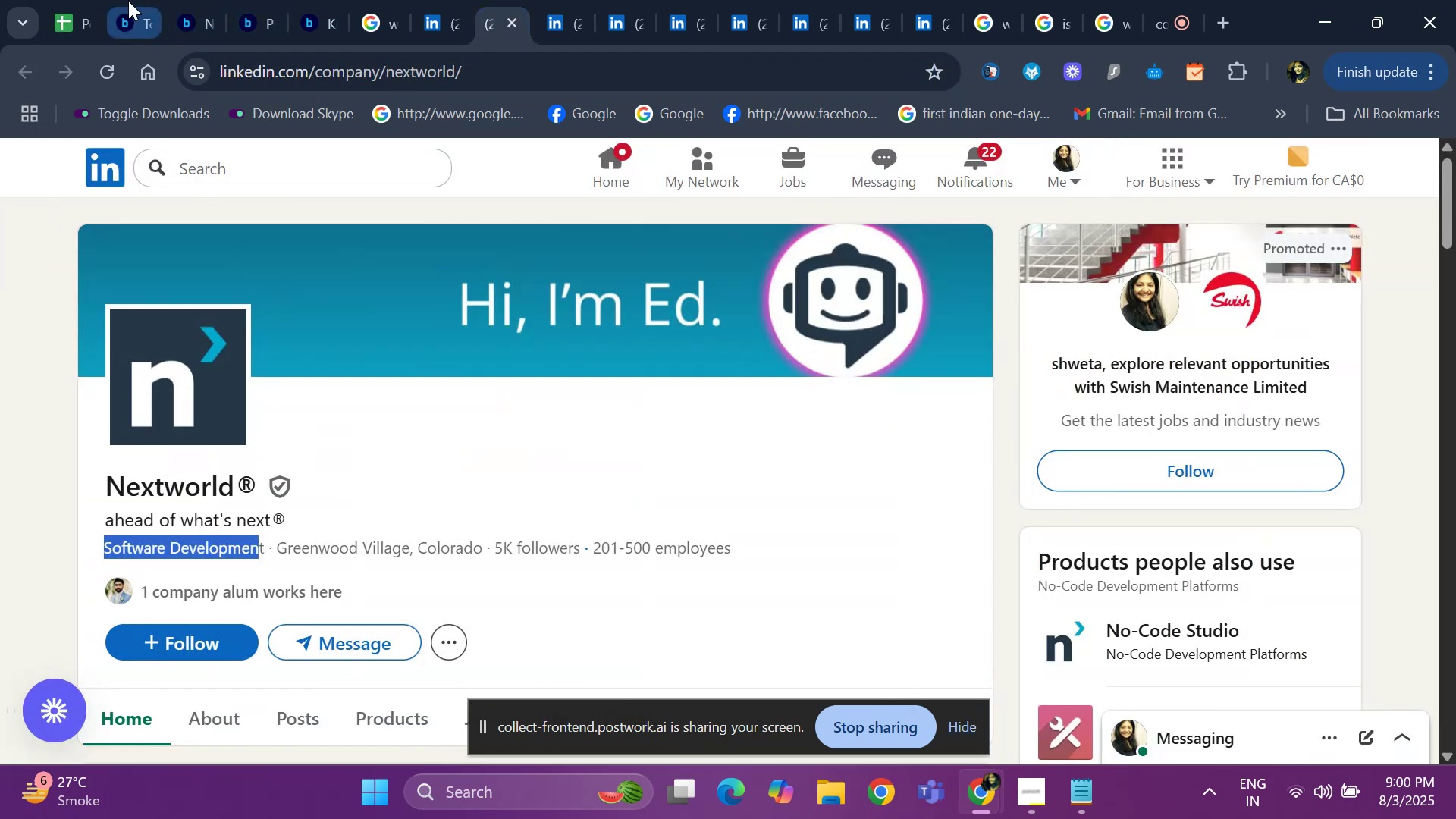 
left_click([67, 21])
 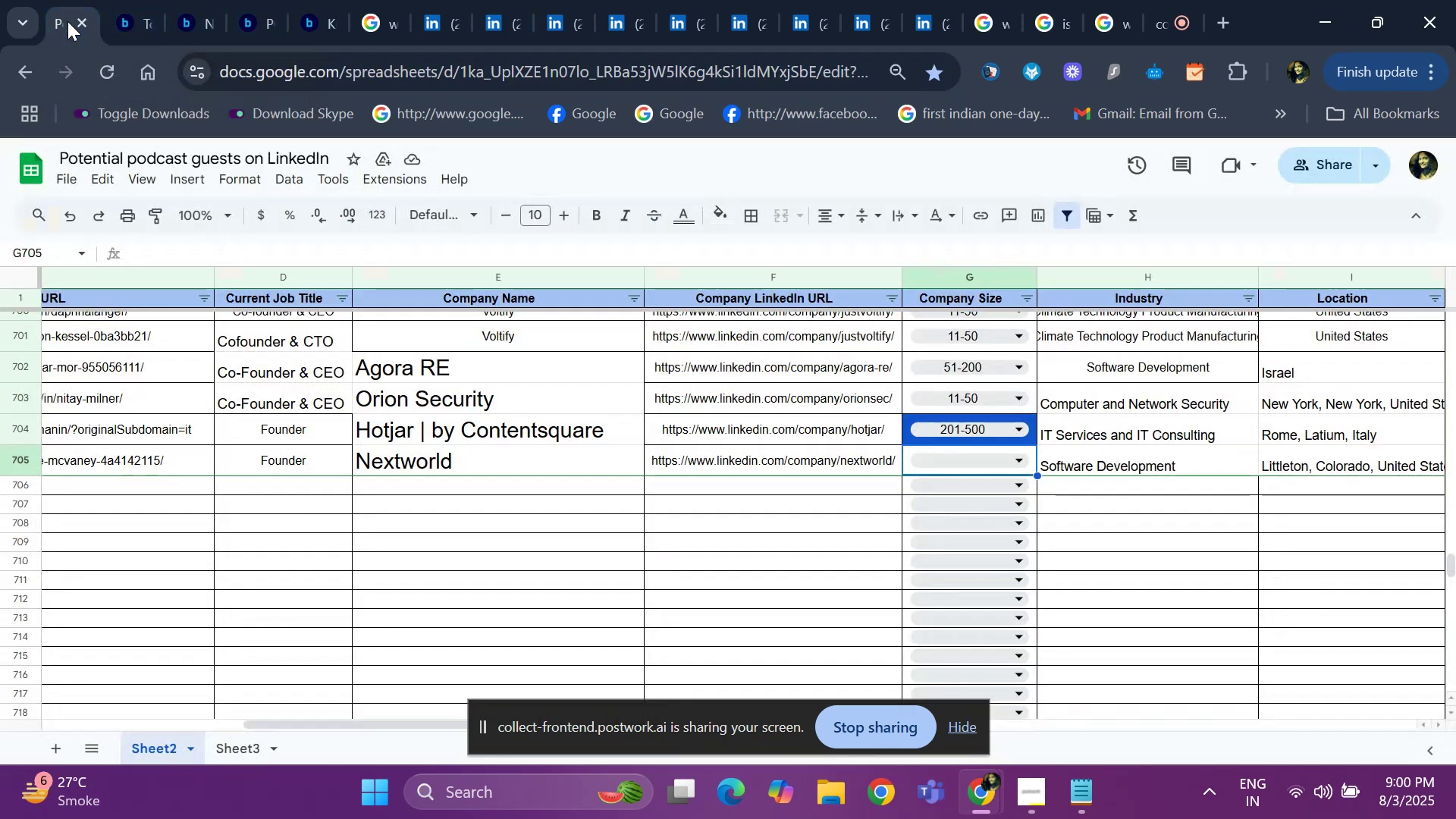 
key(Control+ControlLeft)
 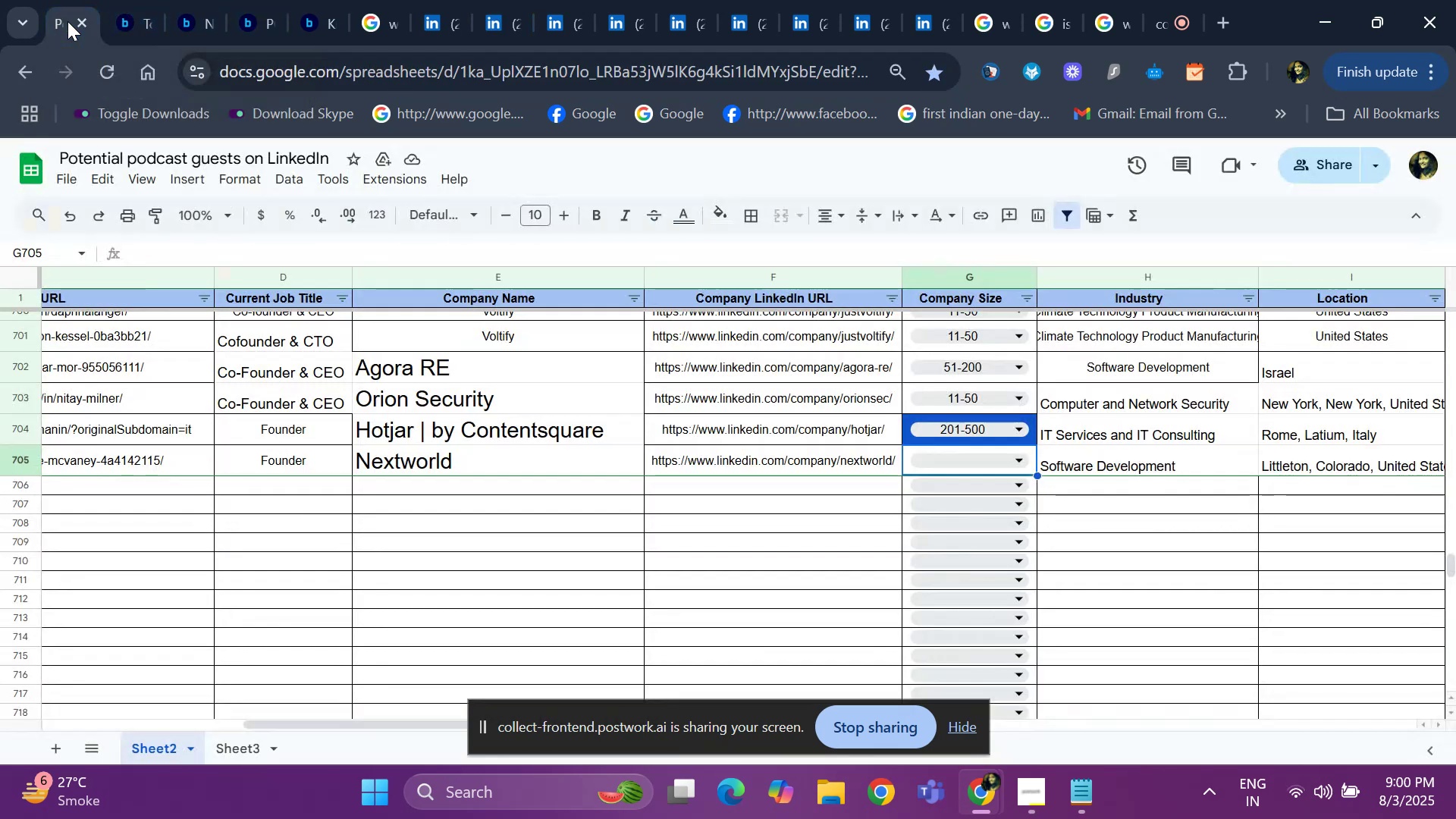 
key(Control+D)
 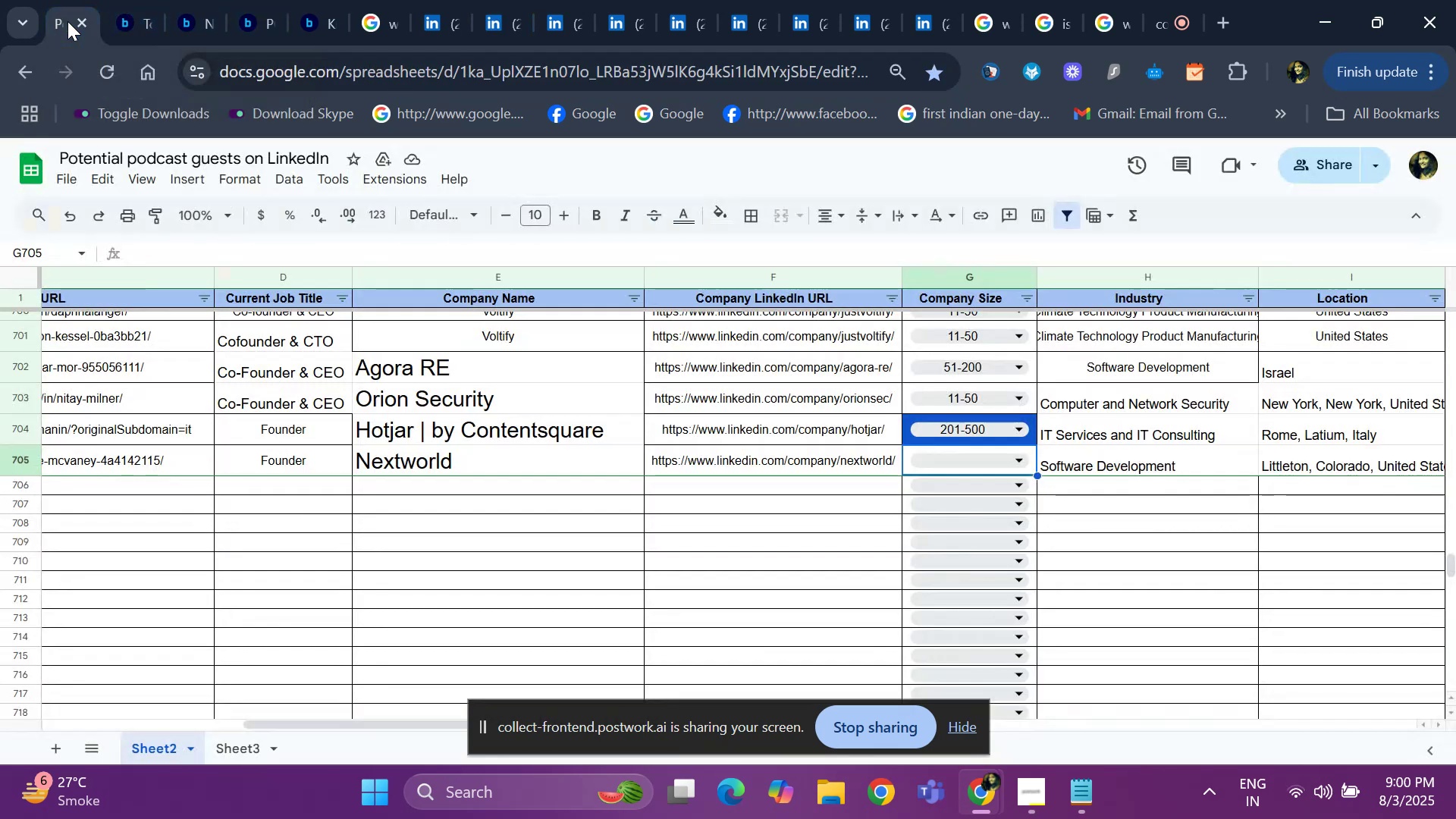 
key(ArrowRight)
 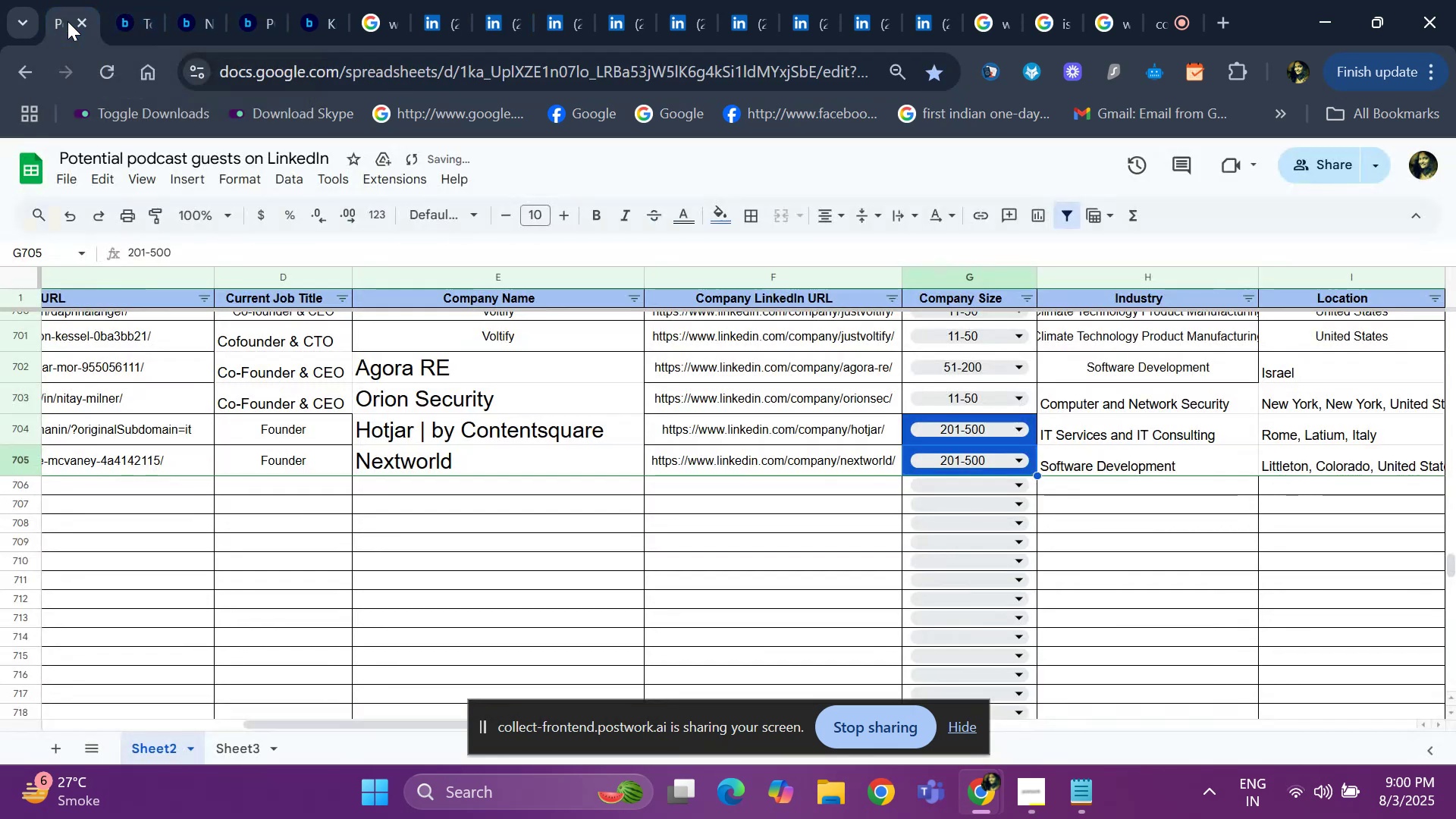 
key(ArrowRight)
 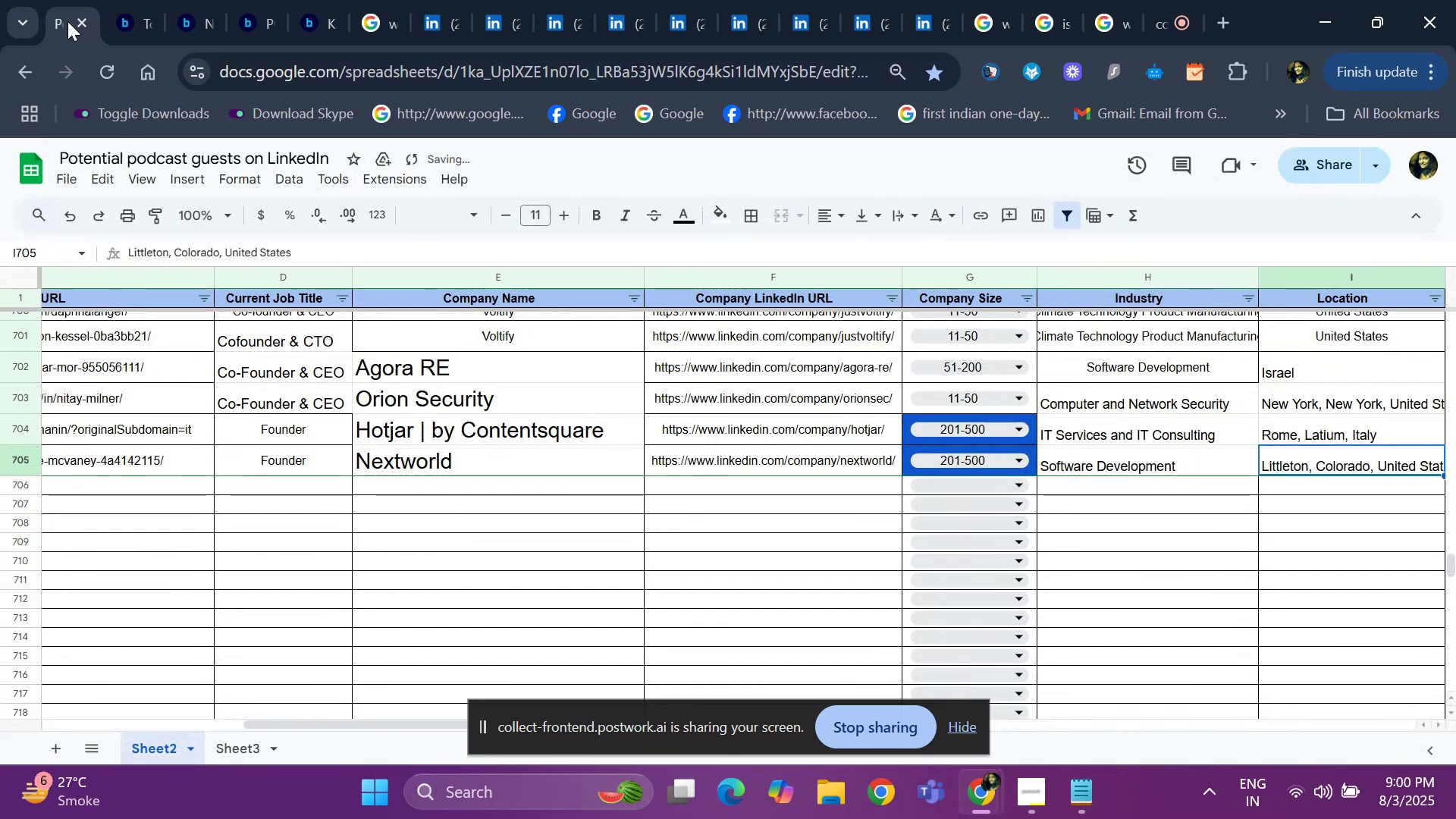 
key(ArrowRight)
 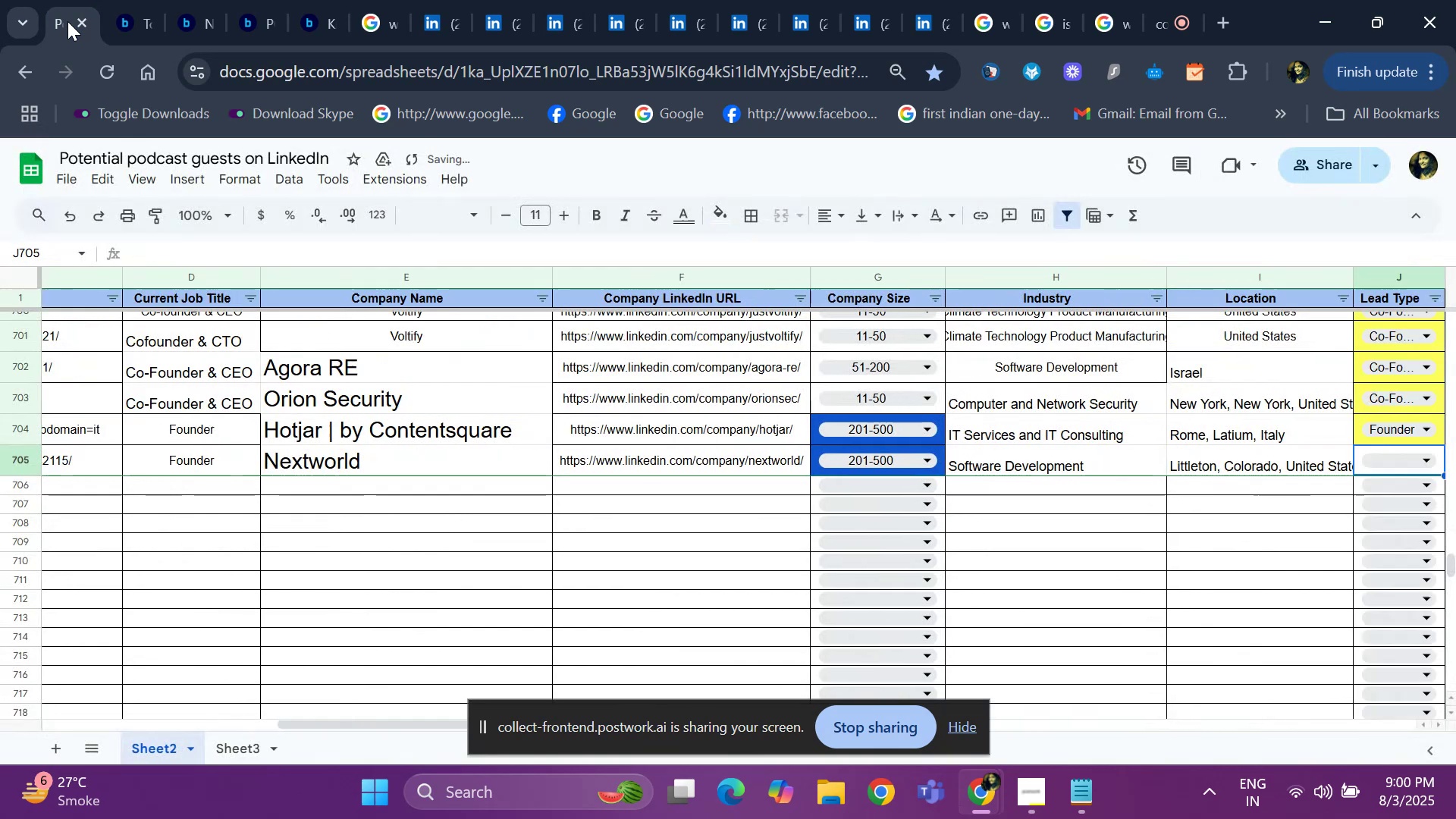 
key(ArrowRight)
 